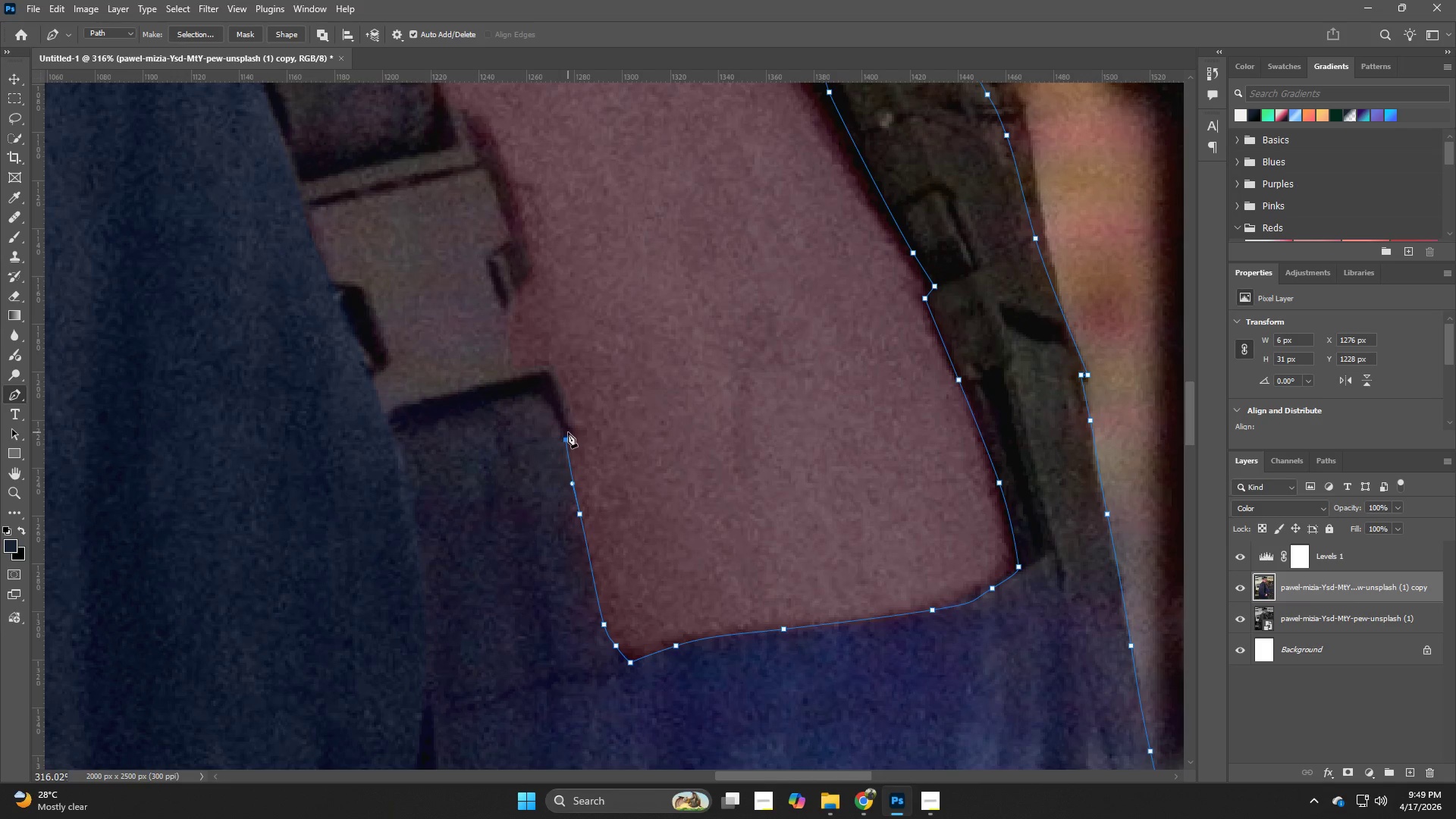 
left_click_drag(start_coordinate=[568, 432], to_coordinate=[570, 427])
 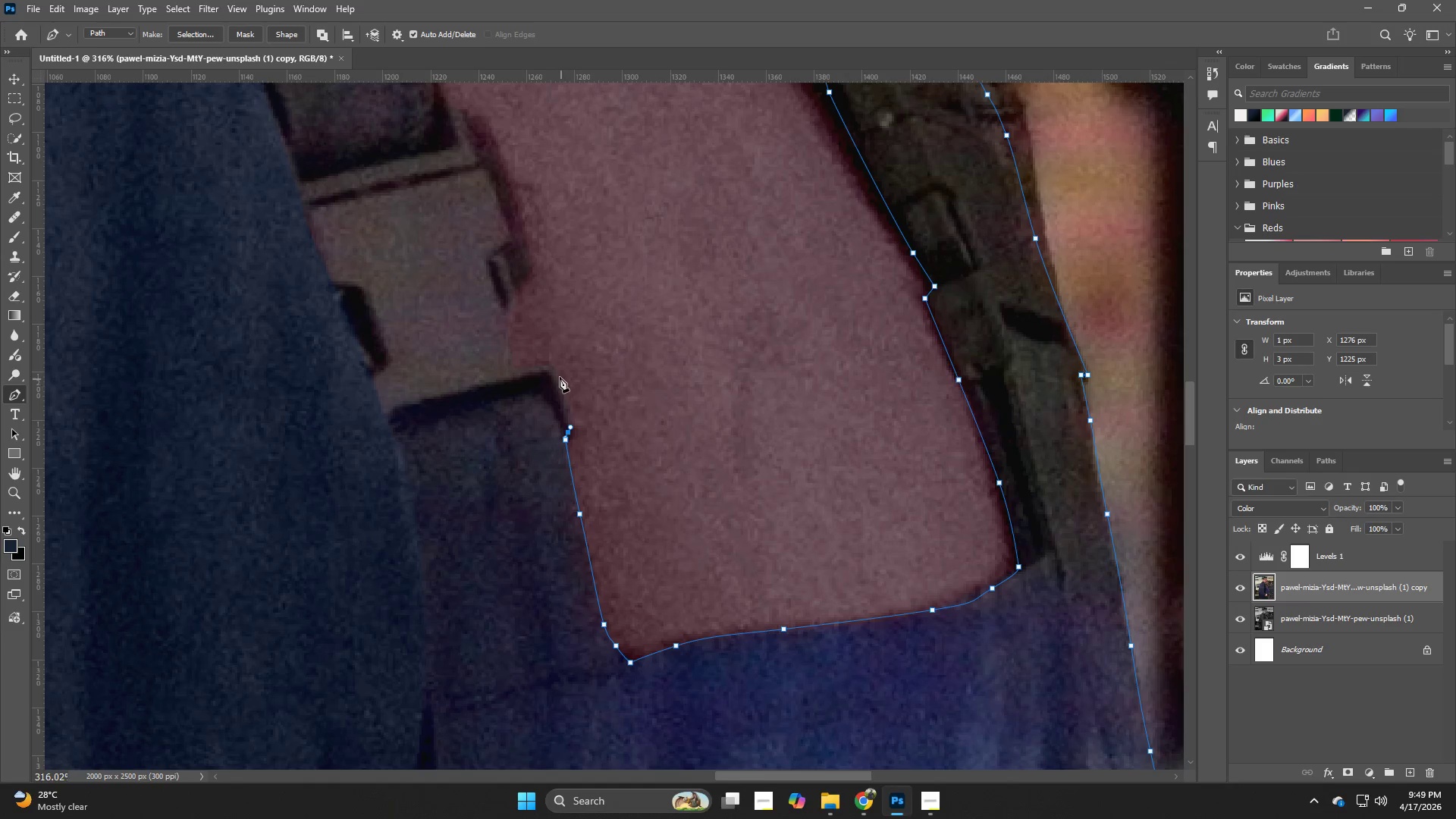 
left_click_drag(start_coordinate=[557, 372], to_coordinate=[550, 363])
 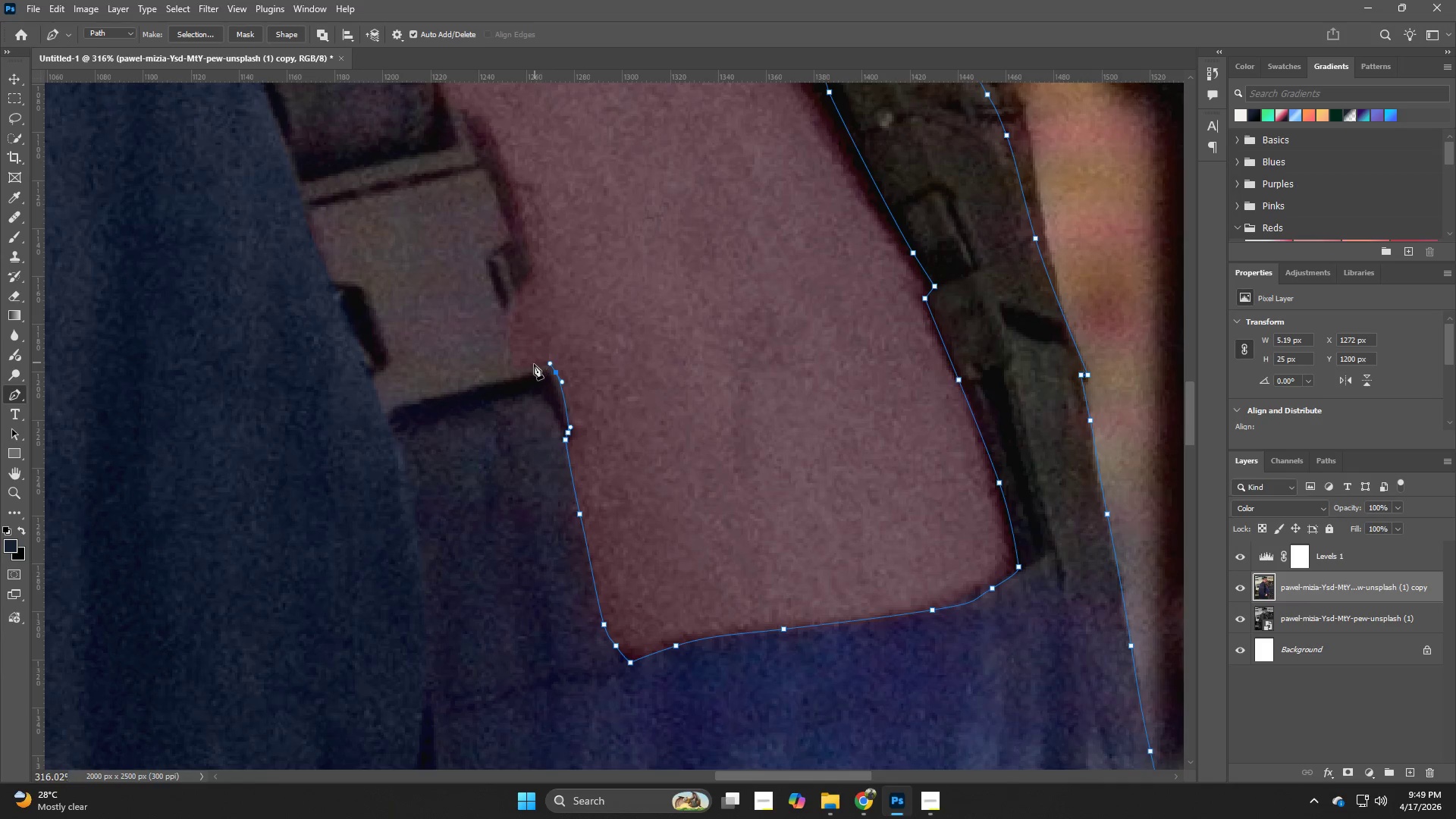 
left_click_drag(start_coordinate=[529, 365], to_coordinate=[521, 366])
 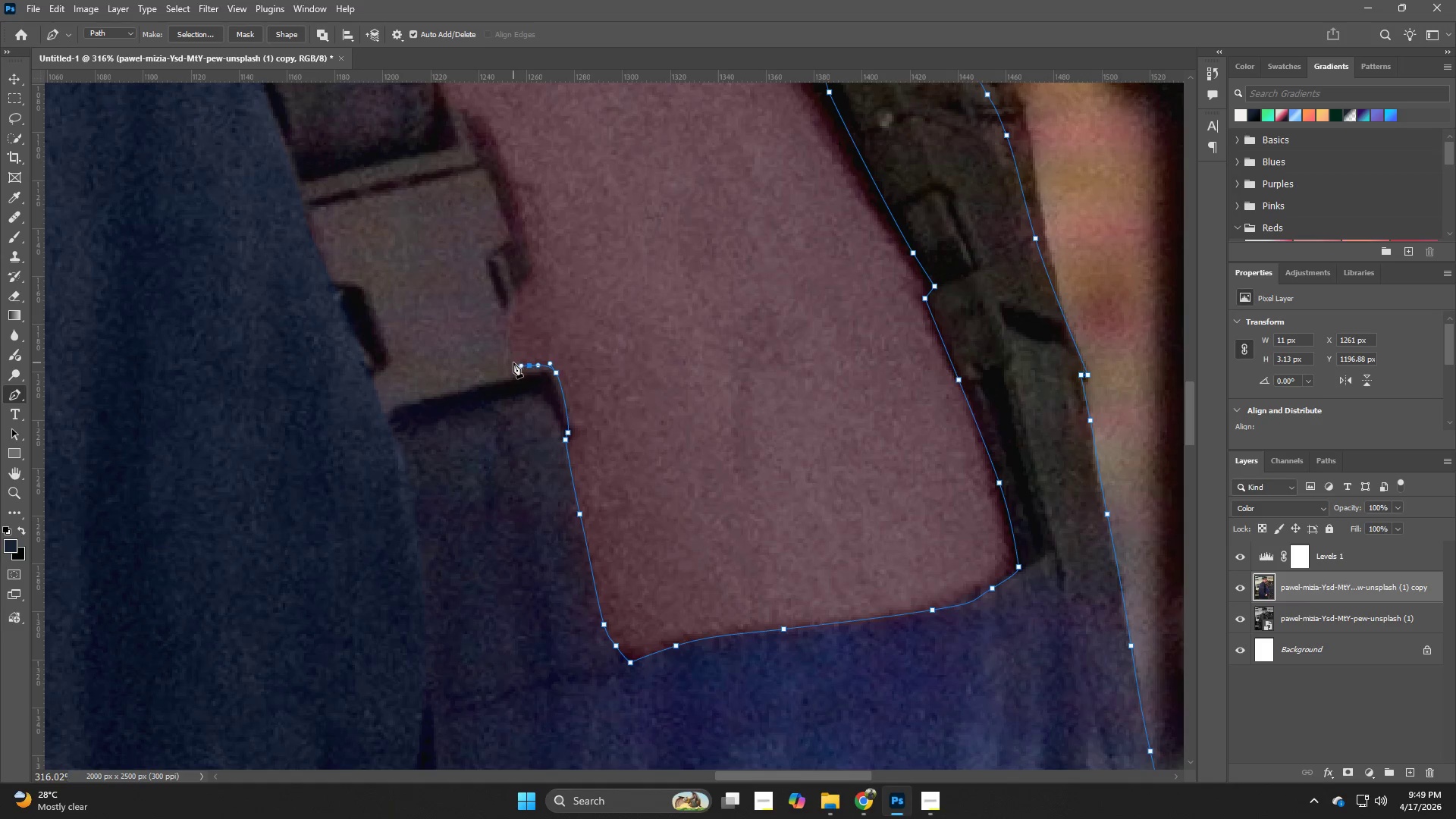 
left_click_drag(start_coordinate=[513, 362], to_coordinate=[511, 351])
 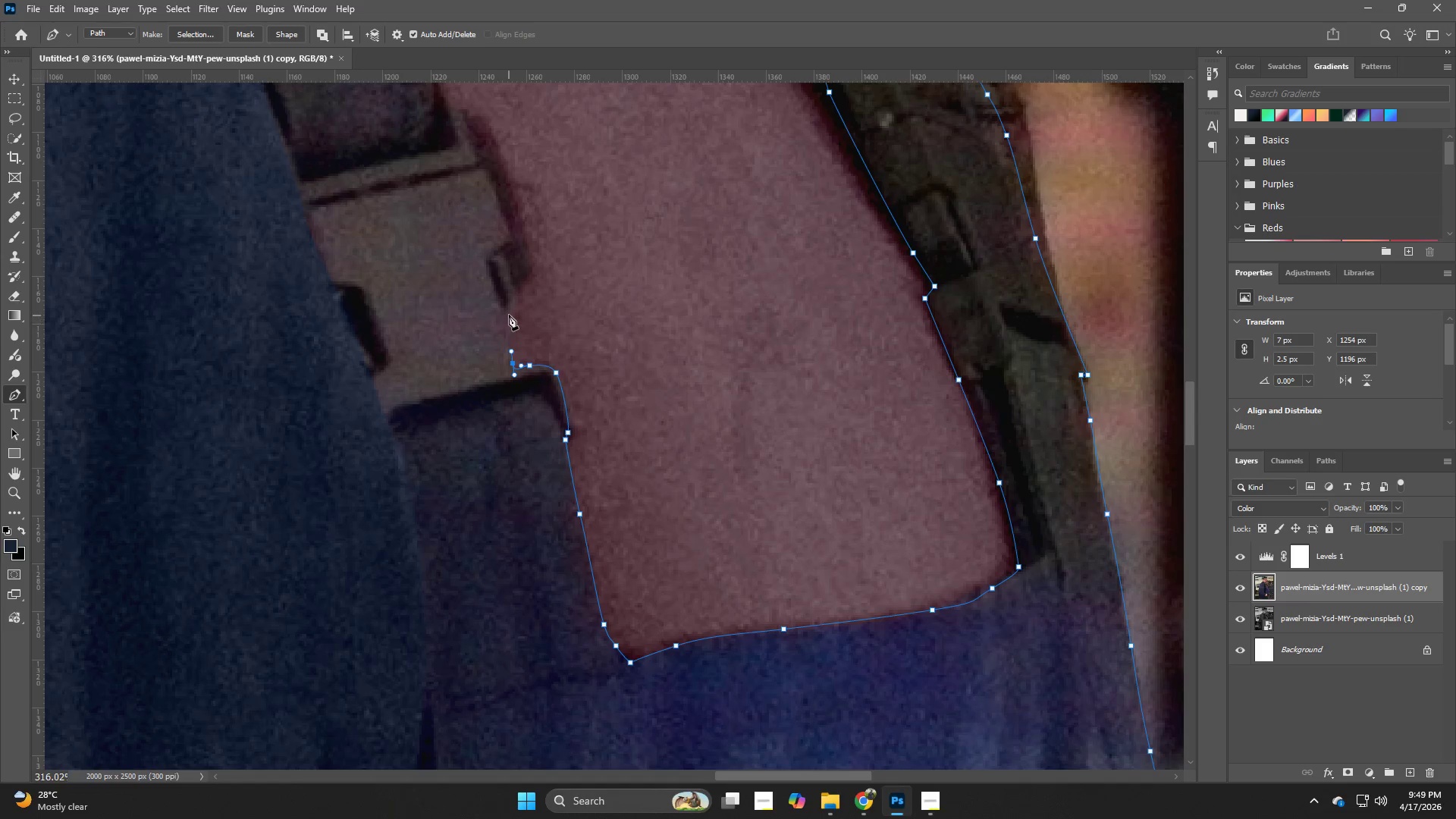 
left_click_drag(start_coordinate=[507, 312], to_coordinate=[507, 297])
 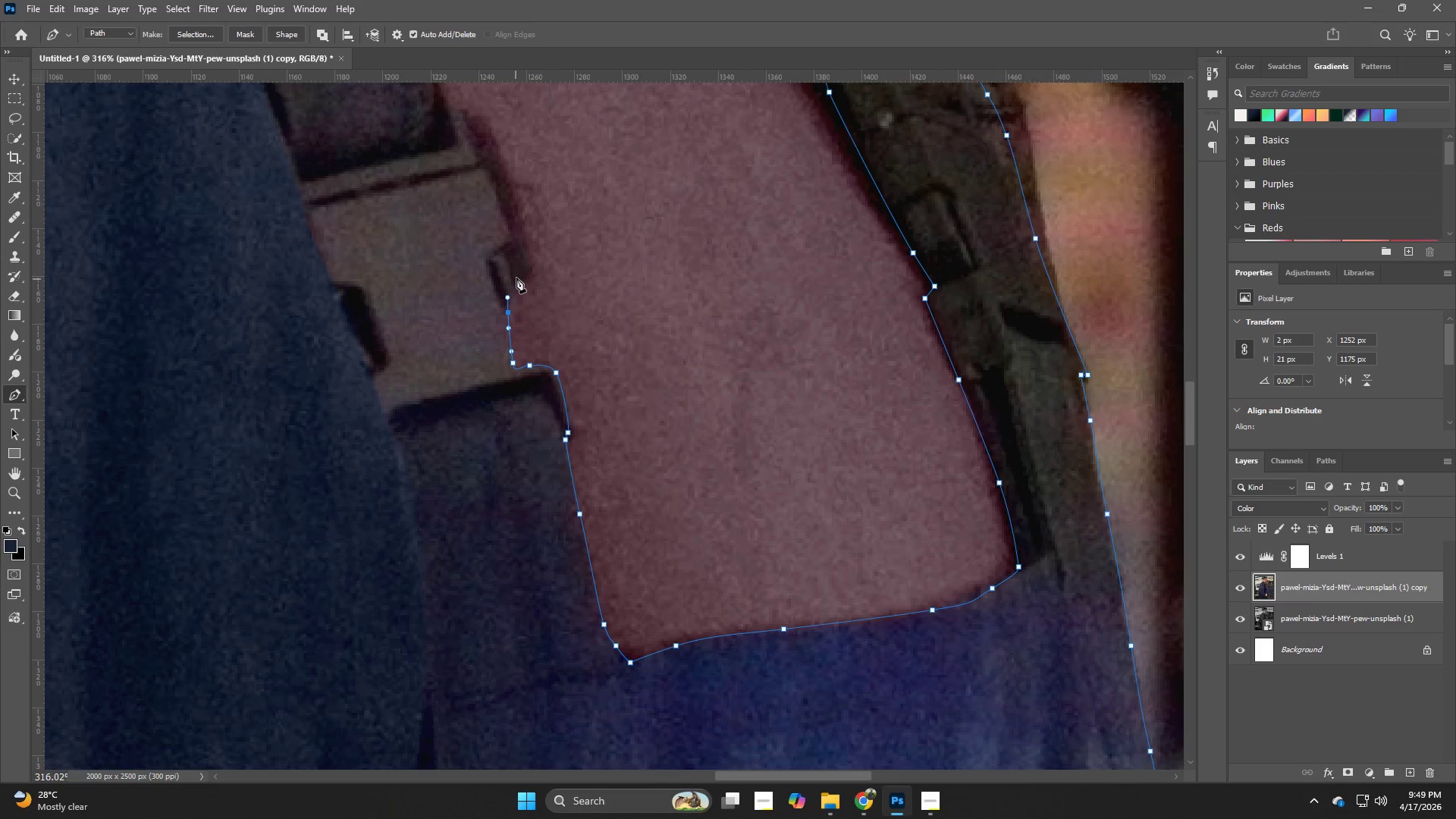 
left_click_drag(start_coordinate=[521, 275], to_coordinate=[529, 265])
 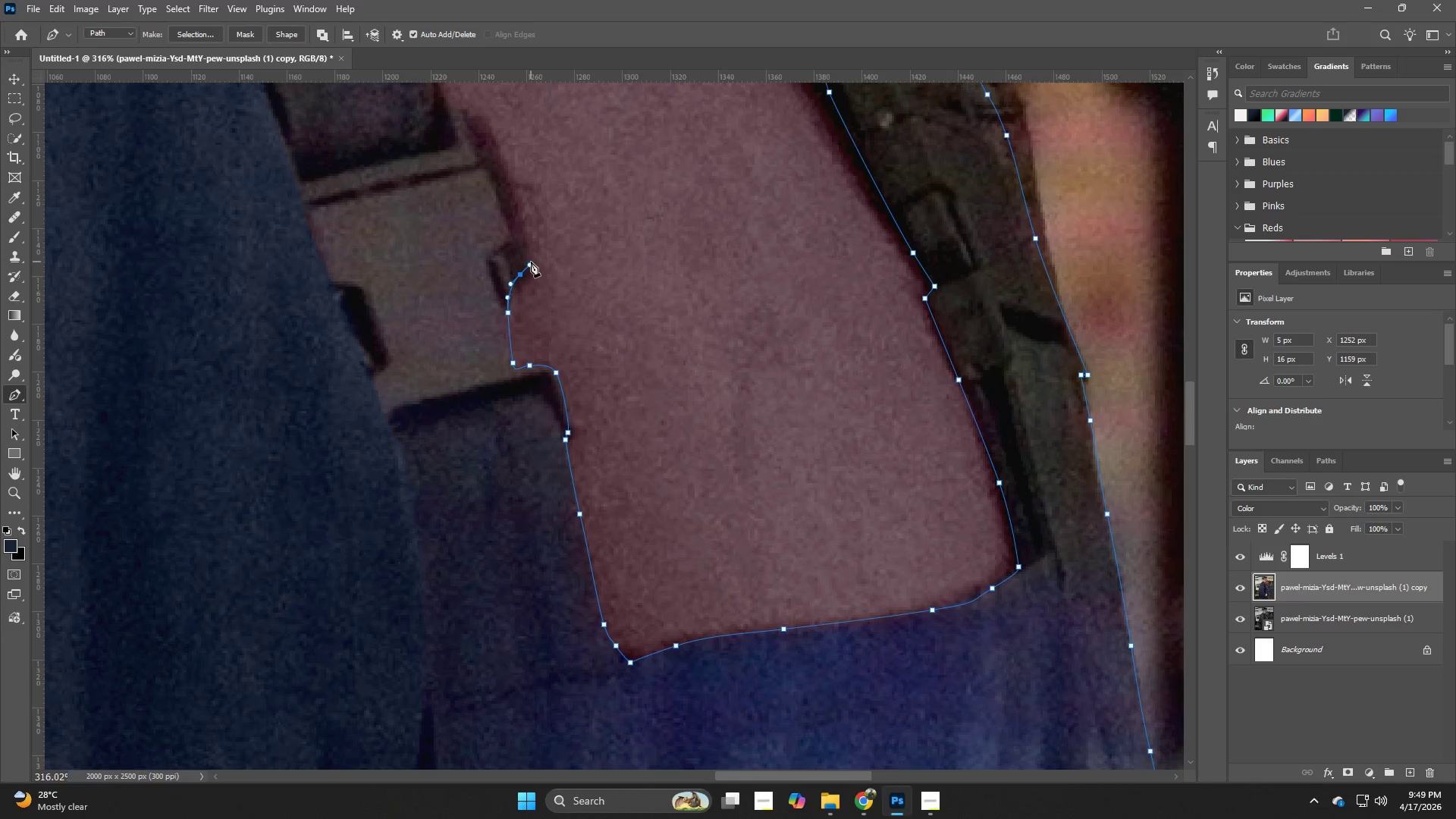 
left_click_drag(start_coordinate=[532, 259], to_coordinate=[532, 250])
 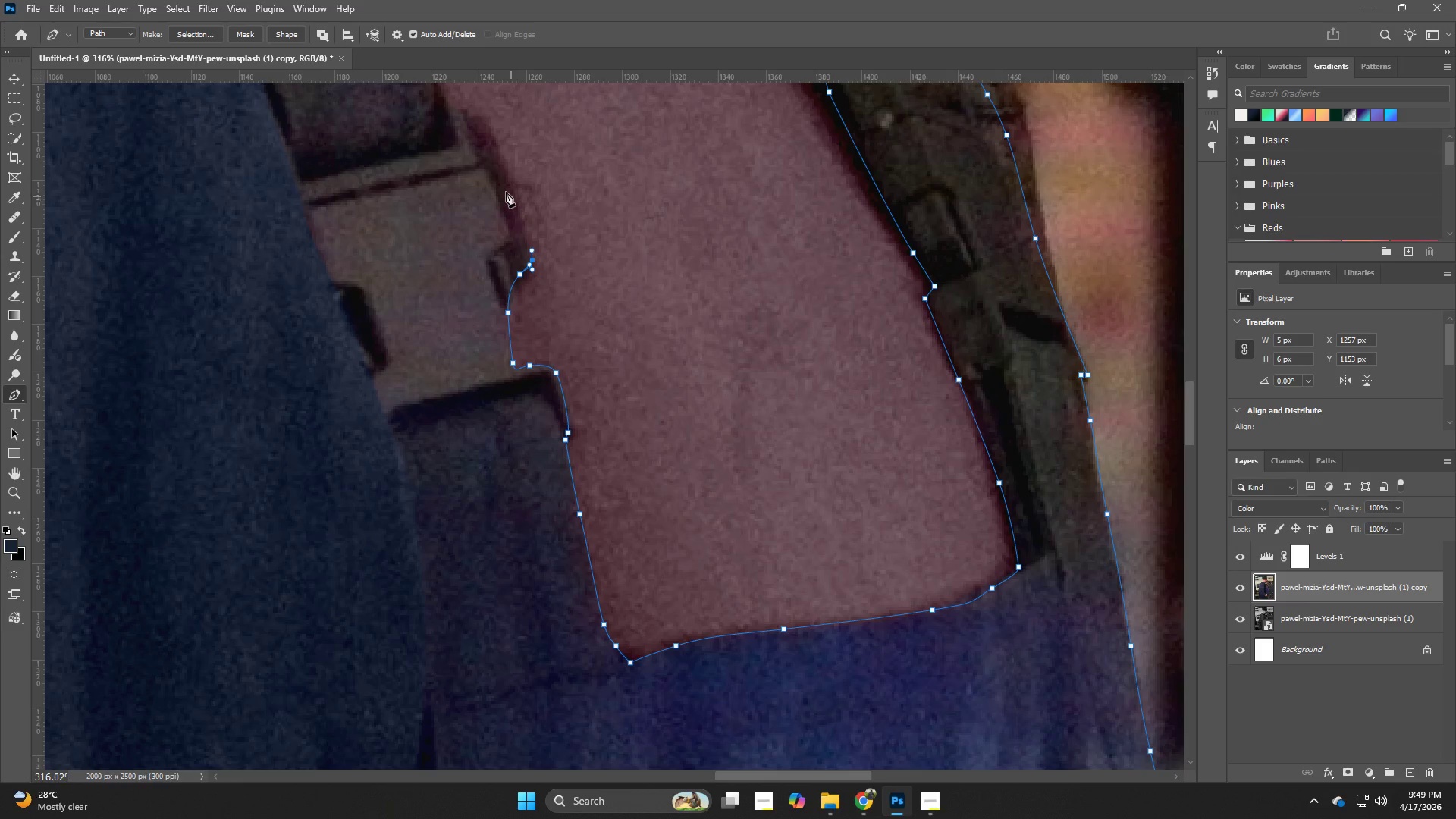 
hold_key(key=Space, duration=0.73)
 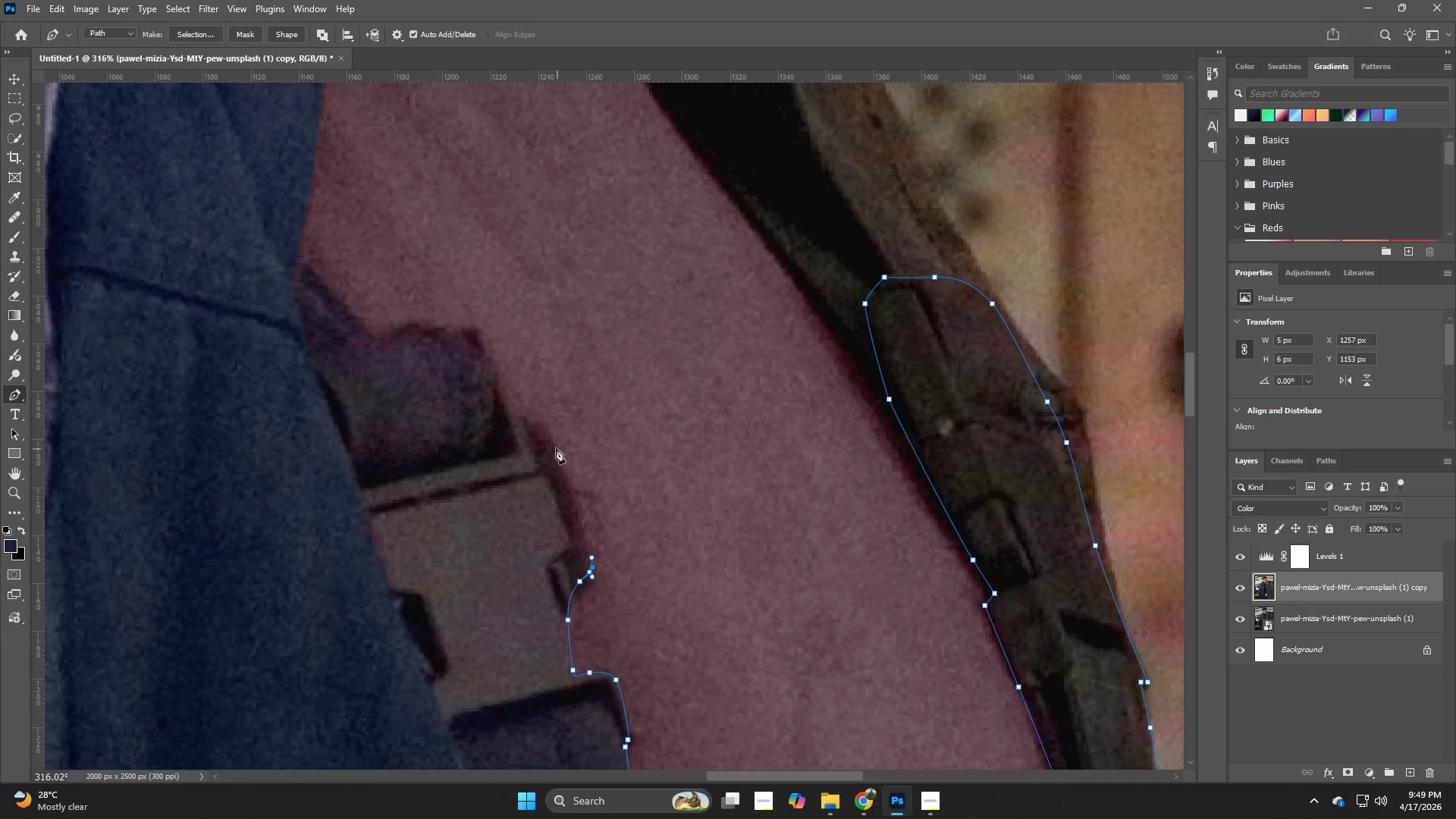 
left_click_drag(start_coordinate=[510, 208], to_coordinate=[570, 515])
 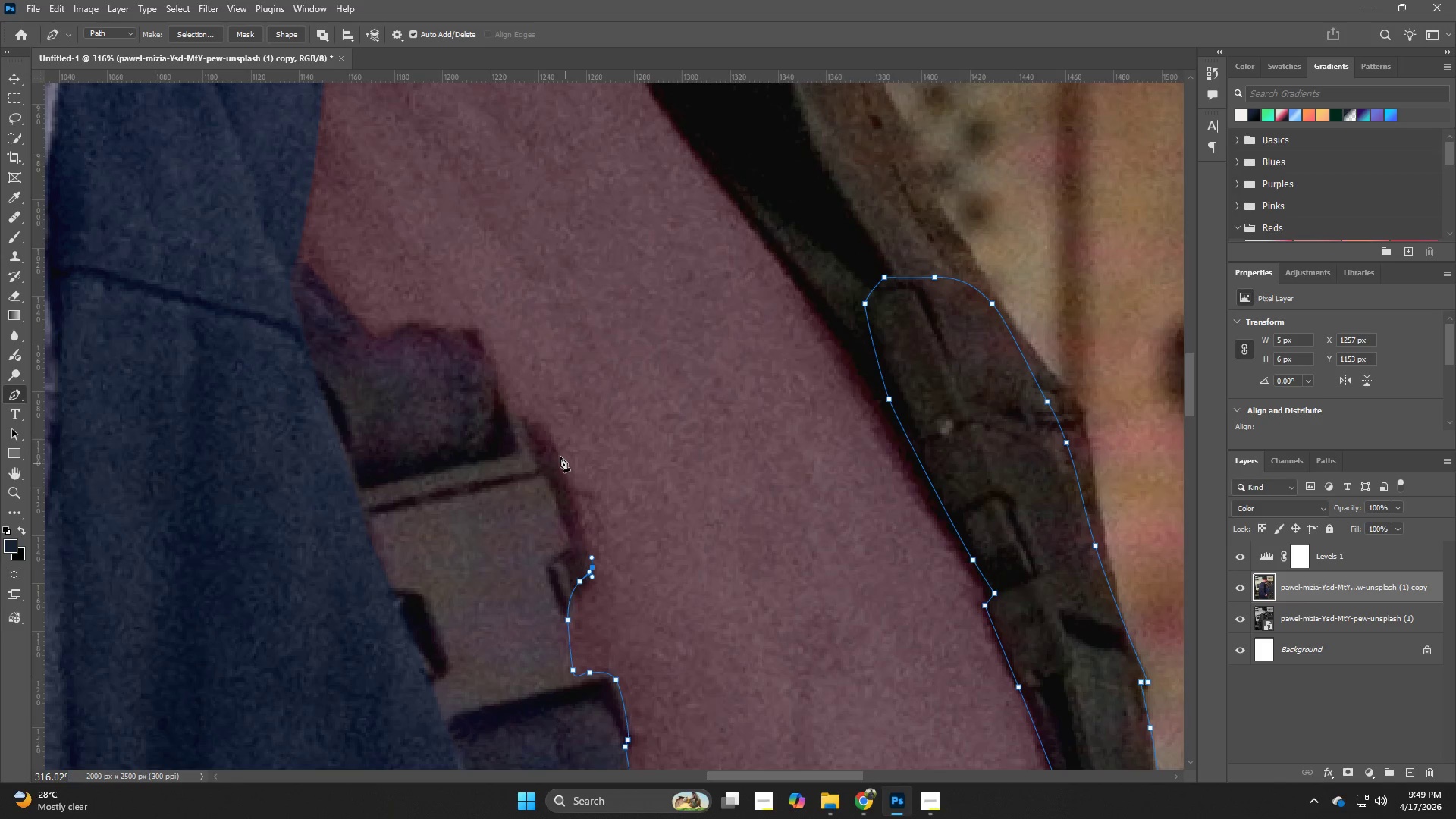 
left_click_drag(start_coordinate=[556, 444], to_coordinate=[551, 435])
 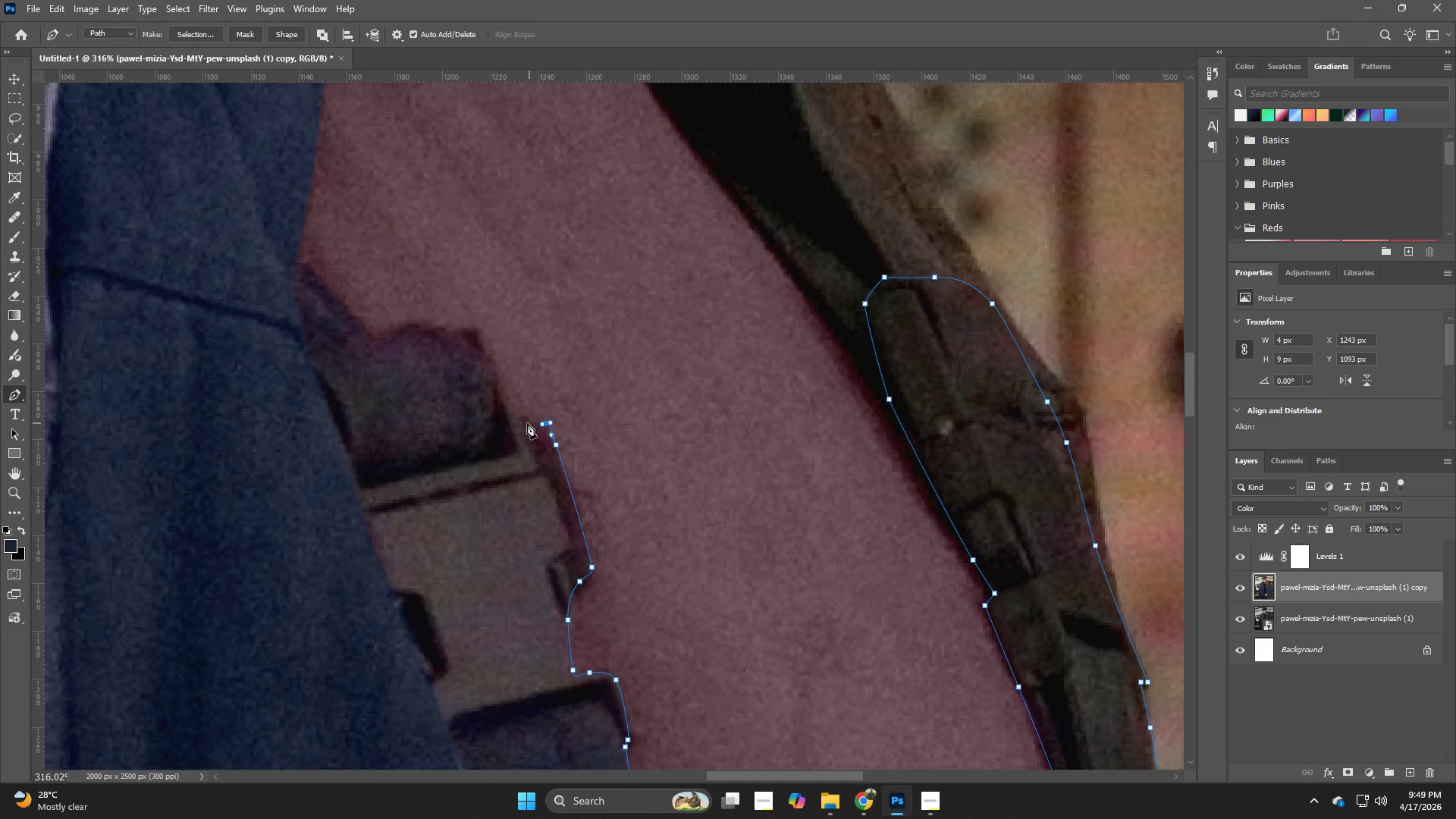 
left_click_drag(start_coordinate=[519, 413], to_coordinate=[515, 409])
 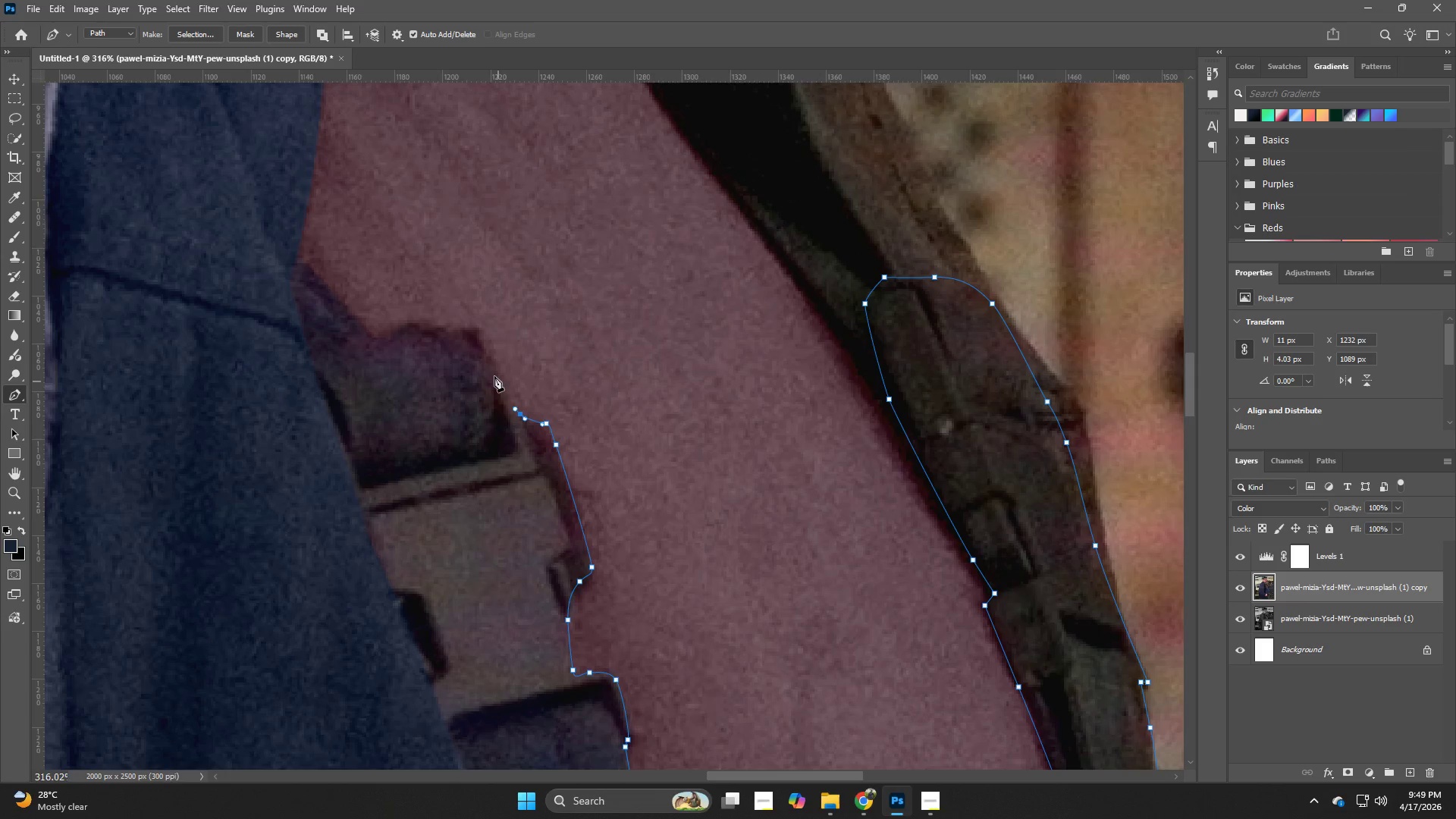 
left_click_drag(start_coordinate=[490, 369], to_coordinate=[487, 352])
 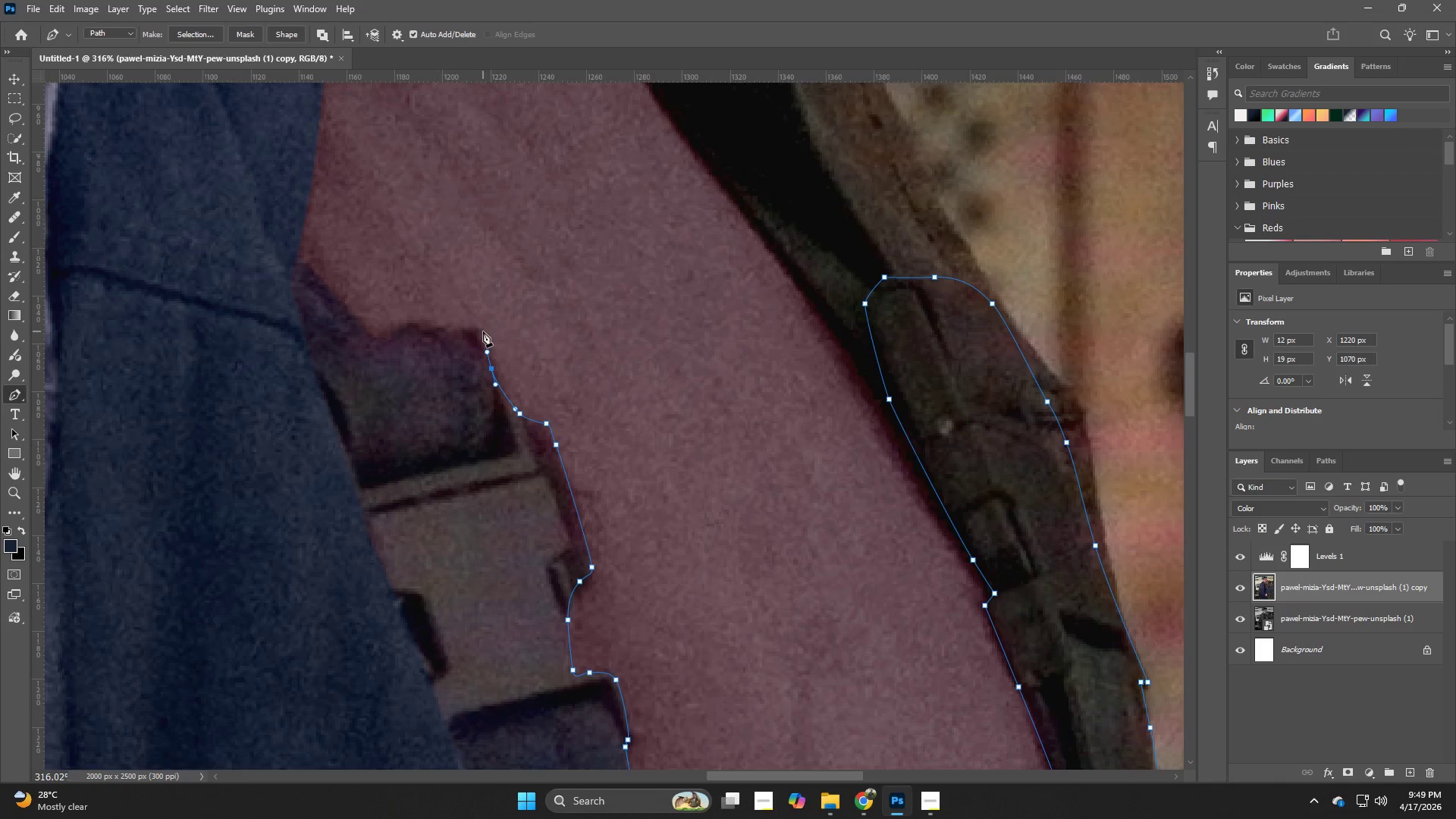 
left_click_drag(start_coordinate=[480, 331], to_coordinate=[472, 329])
 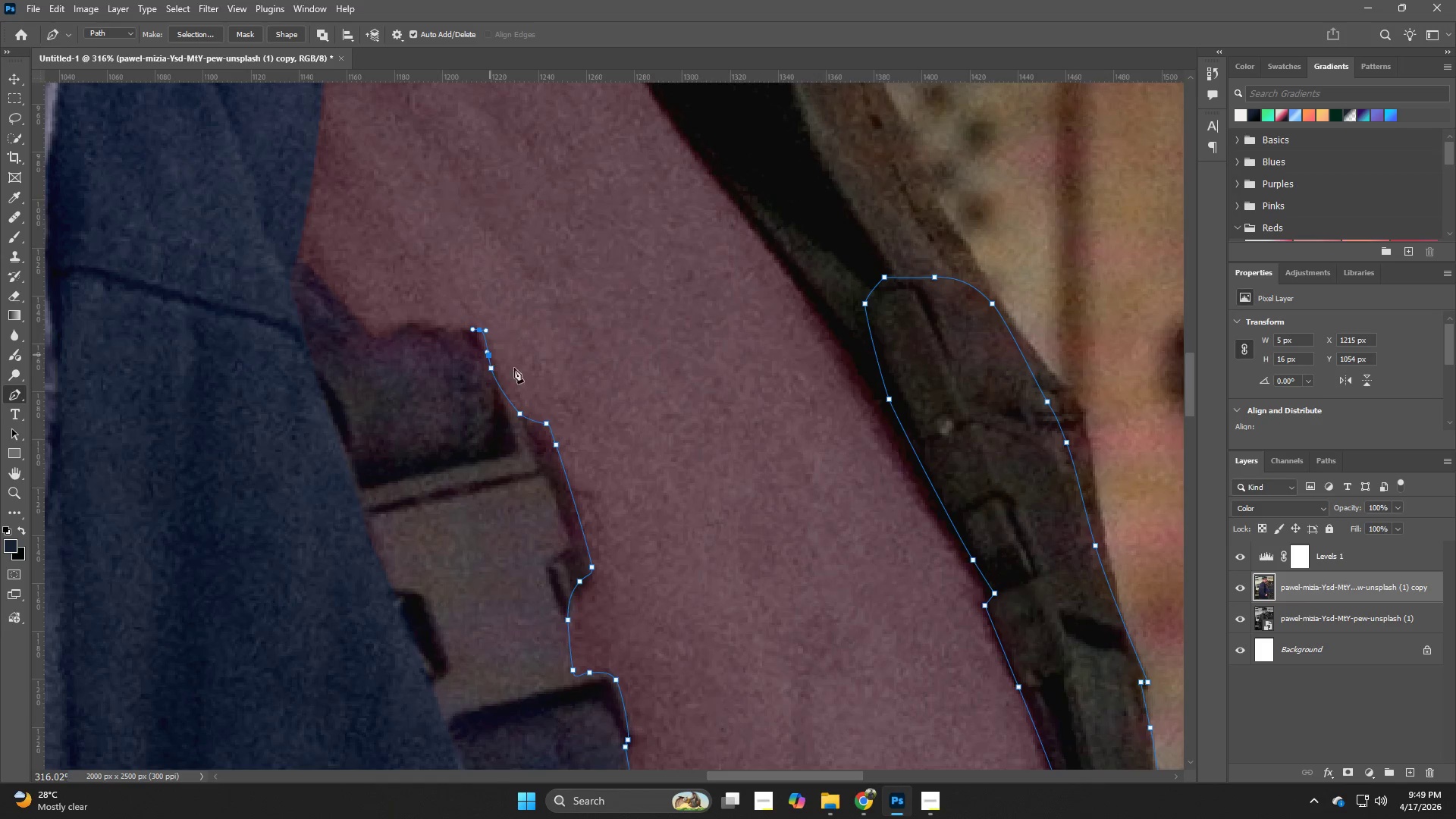 
hold_key(key=Z, duration=0.45)
 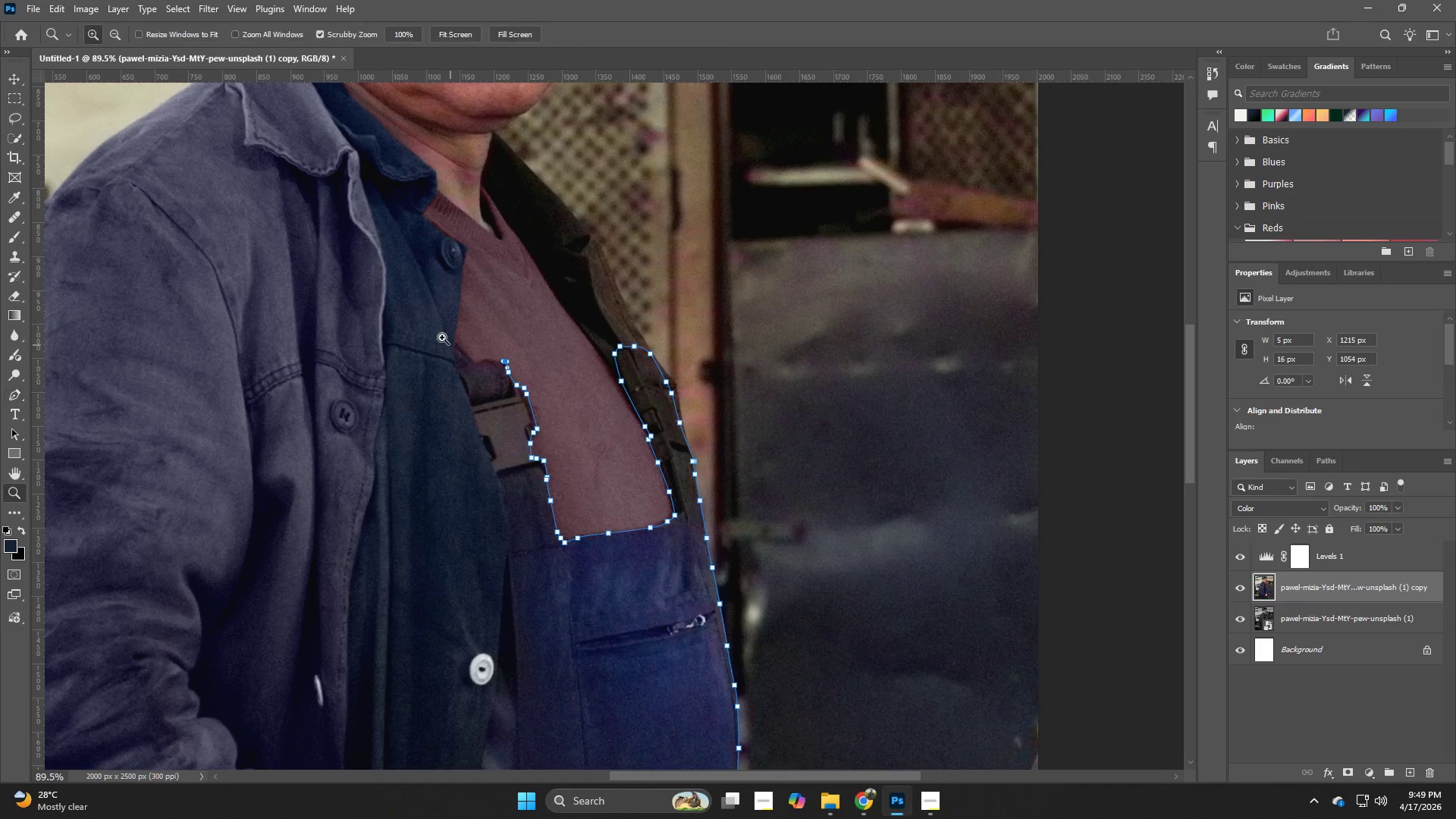 
left_click_drag(start_coordinate=[515, 374], to_coordinate=[430, 399])
 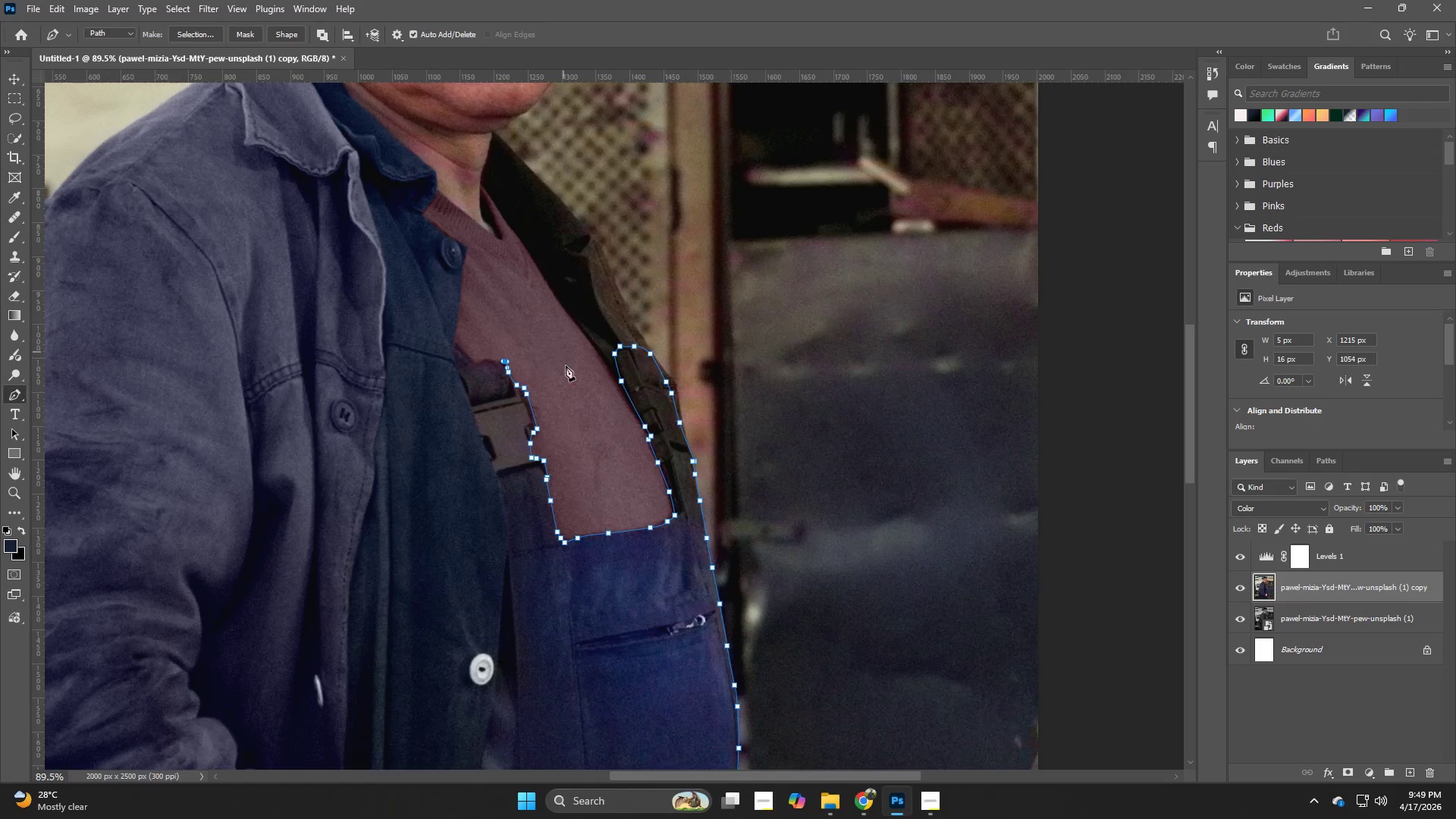 
hold_key(key=Z, duration=0.89)
 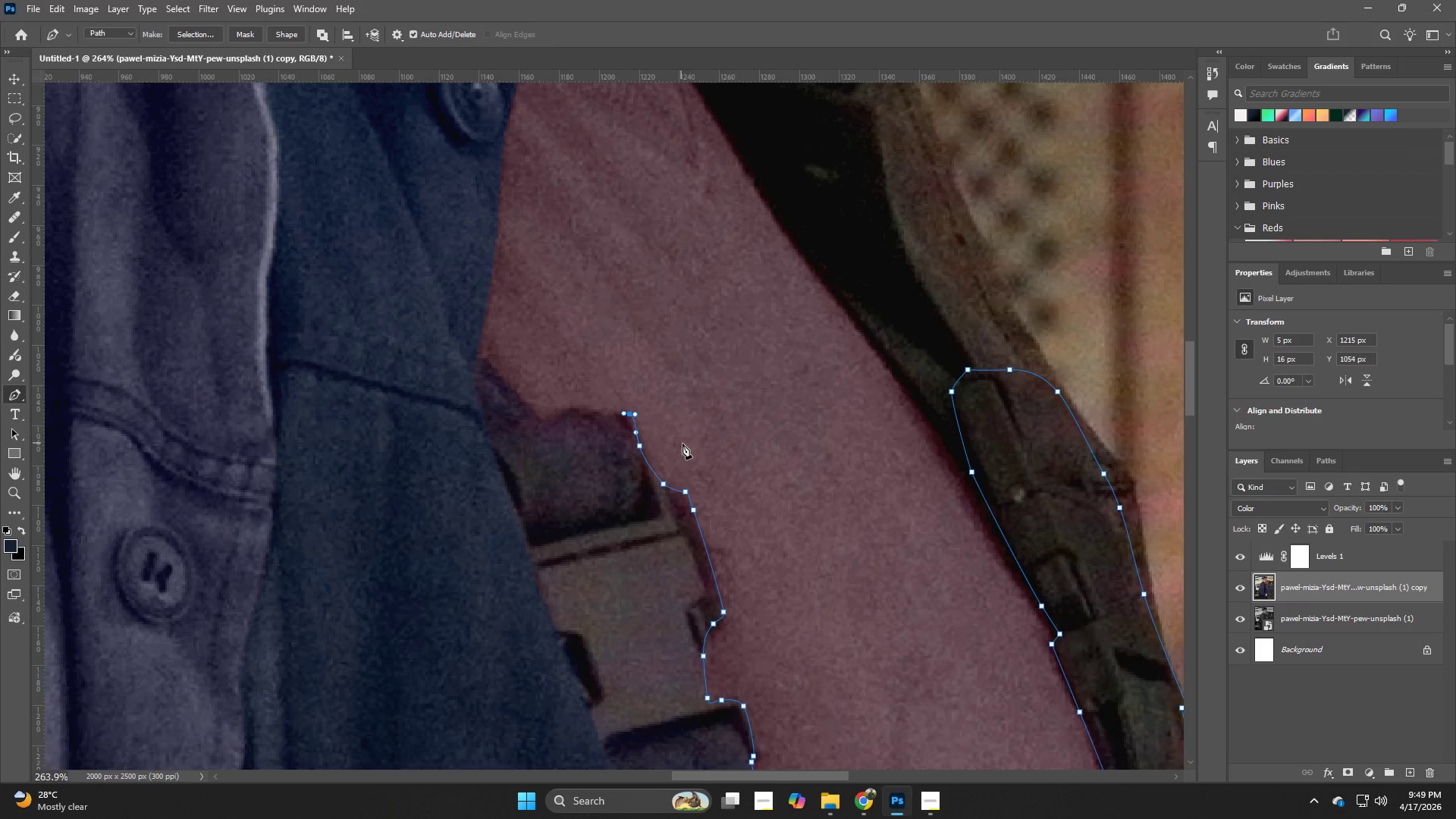 
left_click_drag(start_coordinate=[441, 334], to_coordinate=[511, 375])
 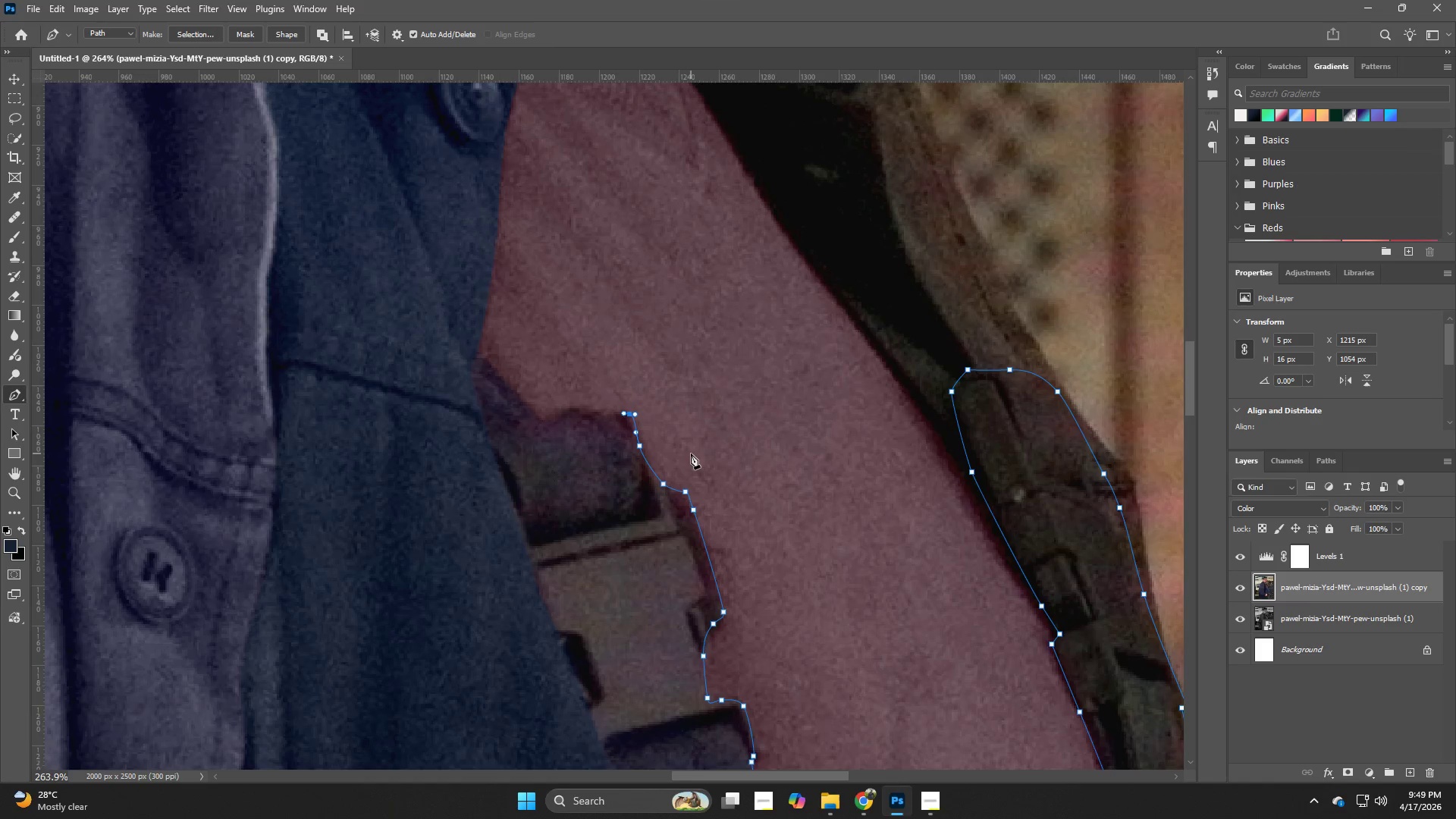 
key(P)
 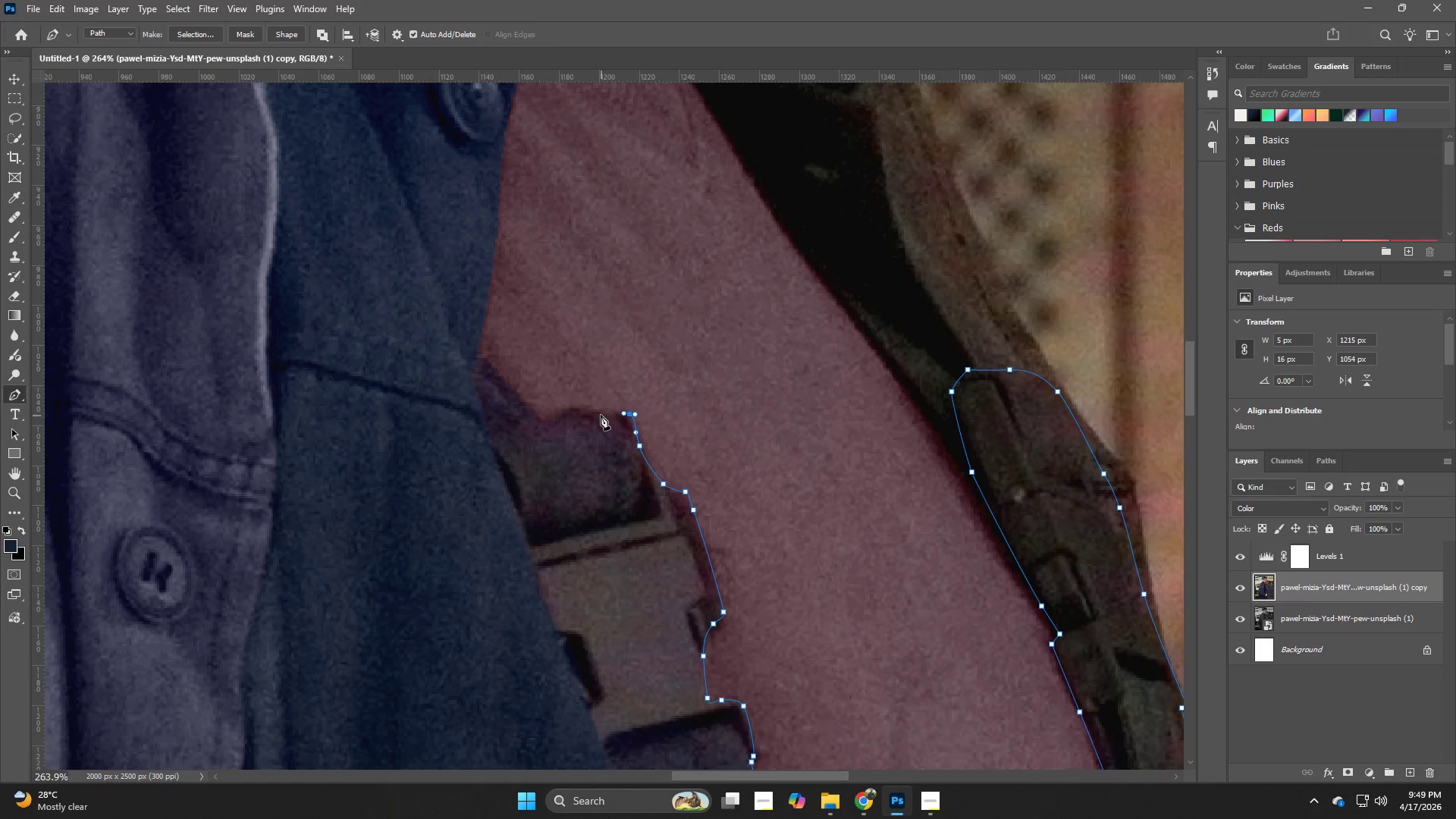 
left_click_drag(start_coordinate=[600, 411], to_coordinate=[580, 409])
 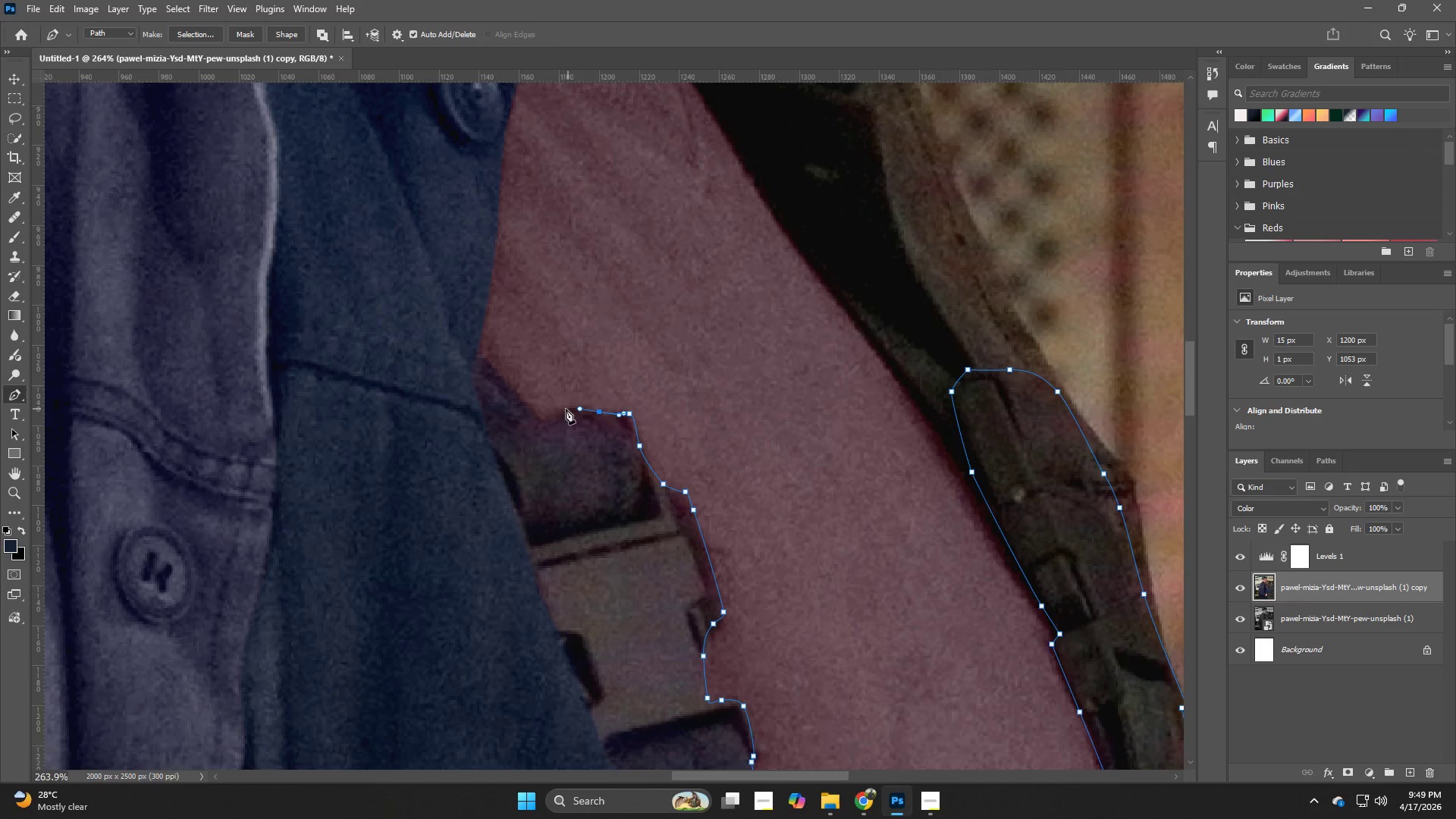 
left_click_drag(start_coordinate=[564, 409], to_coordinate=[557, 411])
 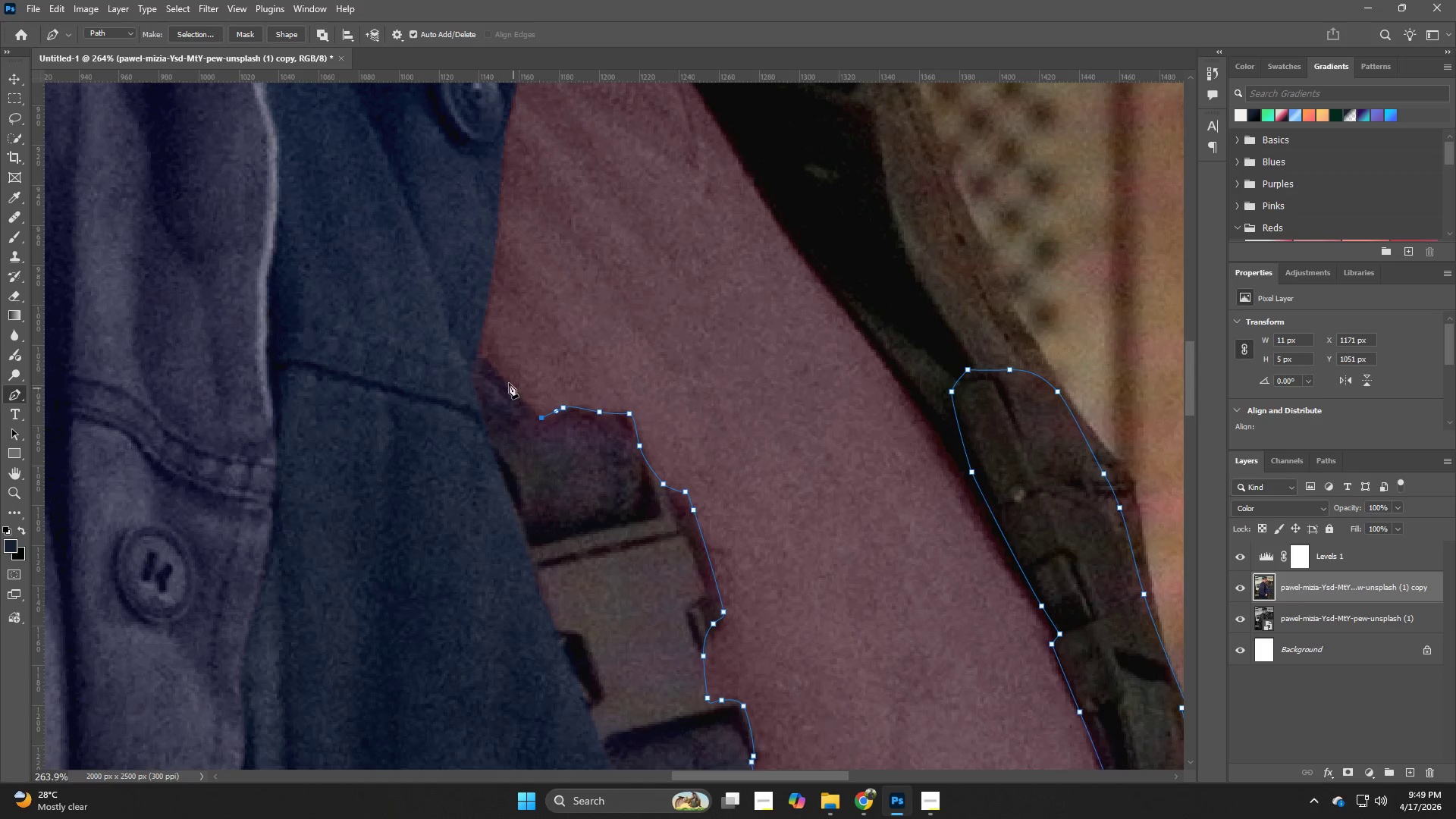 
left_click_drag(start_coordinate=[492, 368], to_coordinate=[482, 359])
 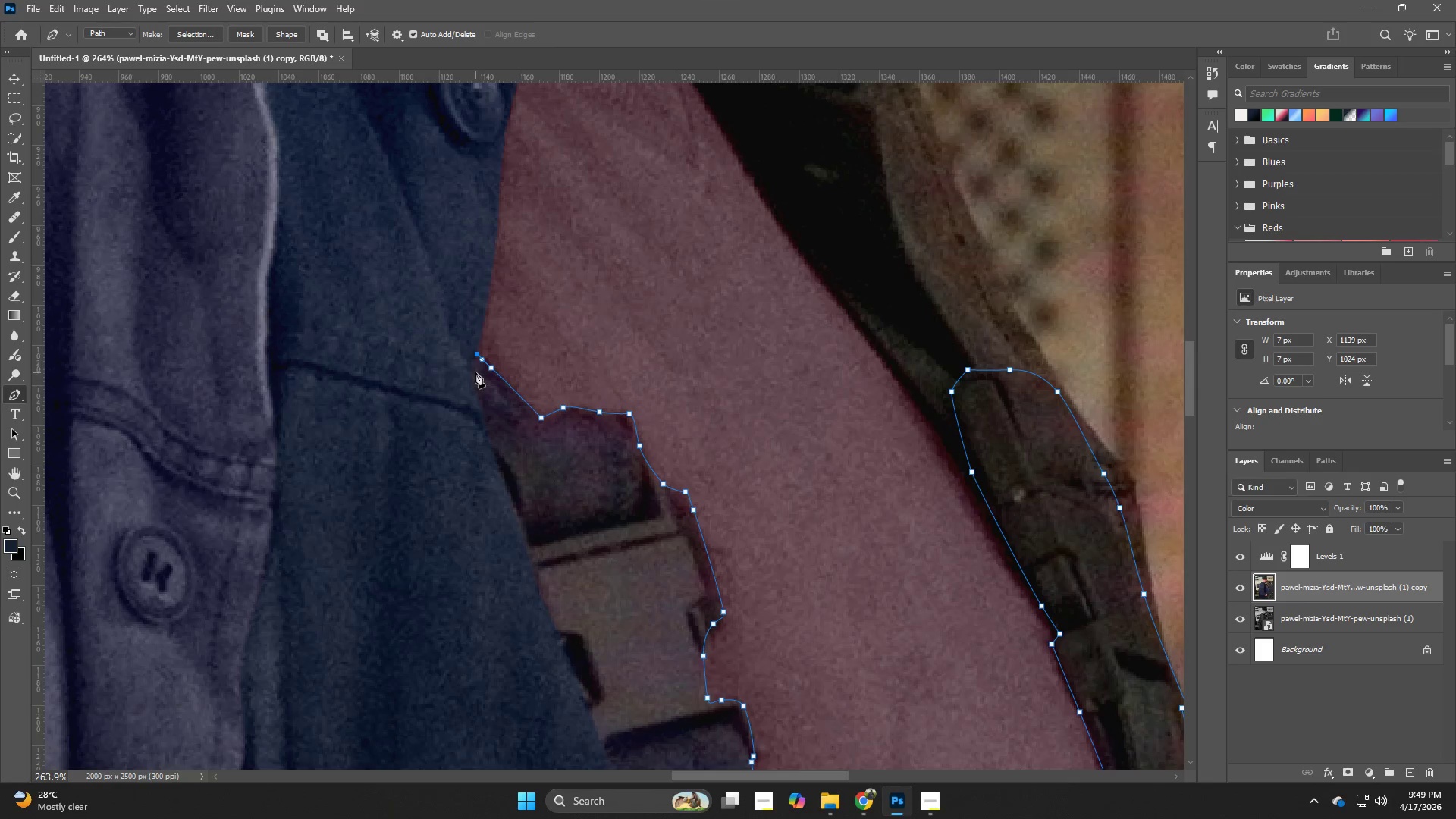 
left_click_drag(start_coordinate=[472, 379], to_coordinate=[477, 391])
 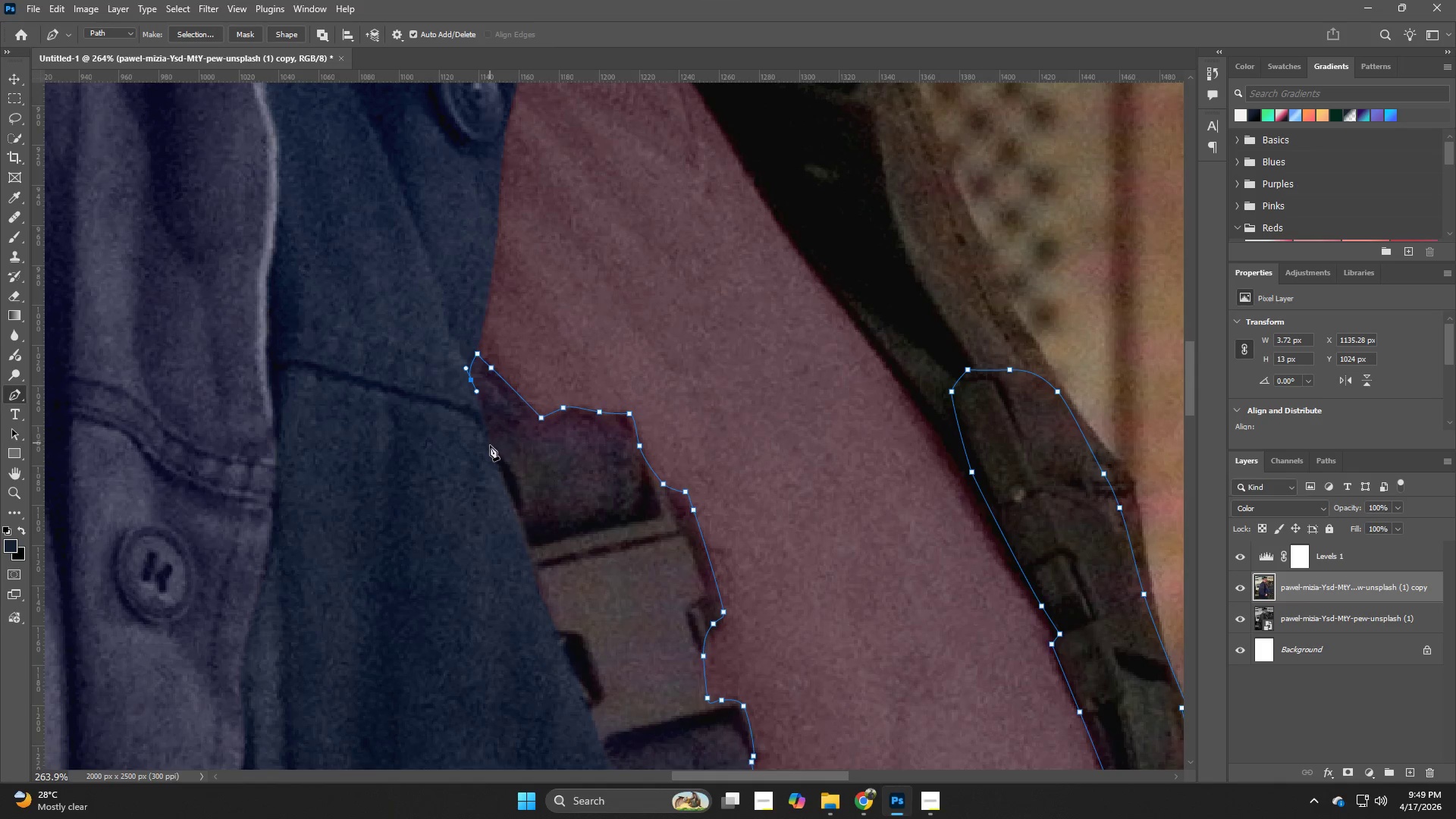 
left_click_drag(start_coordinate=[491, 447], to_coordinate=[493, 452])
 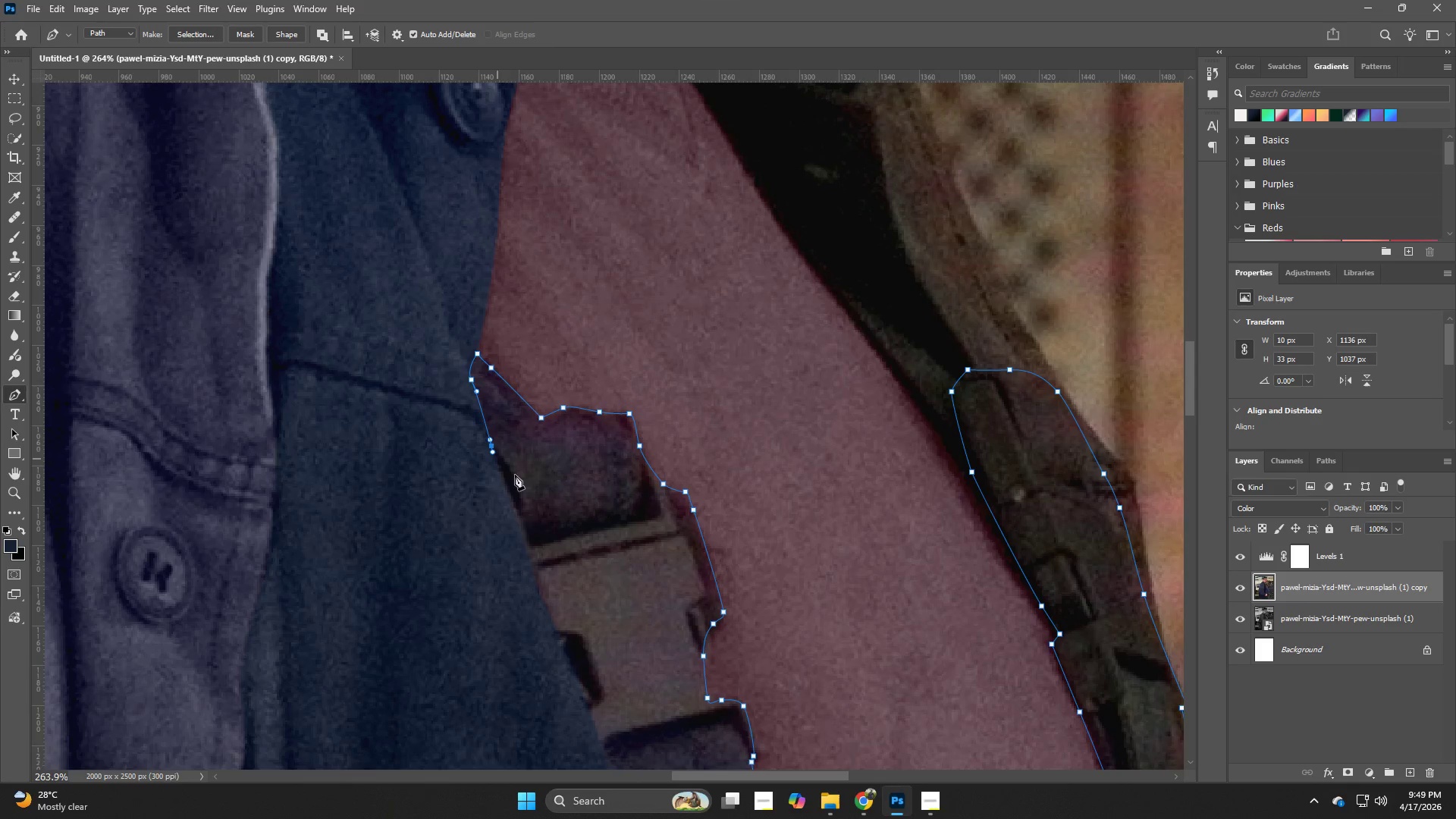 
hold_key(key=Space, duration=0.66)
 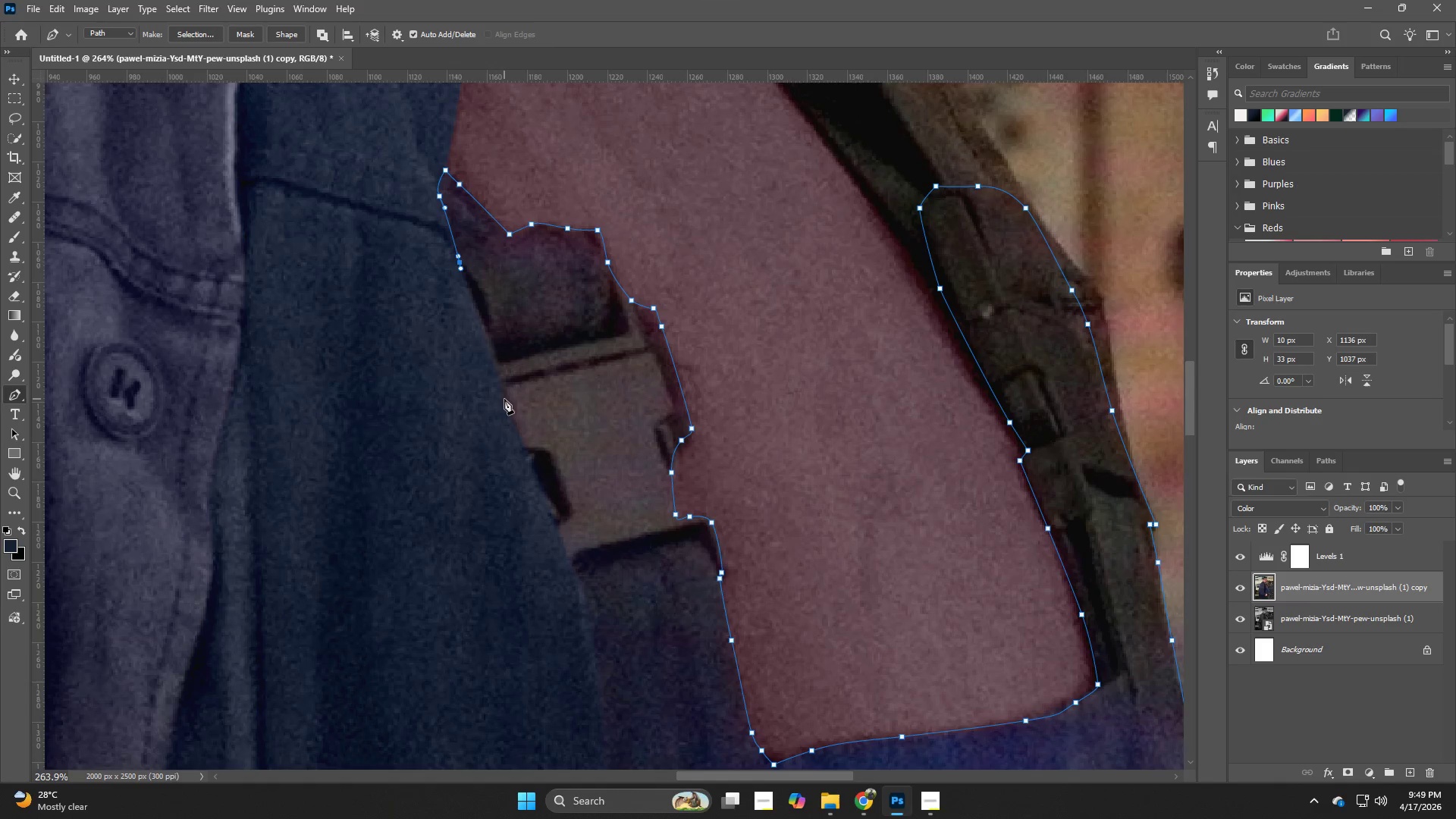 
left_click_drag(start_coordinate=[561, 534], to_coordinate=[529, 350])
 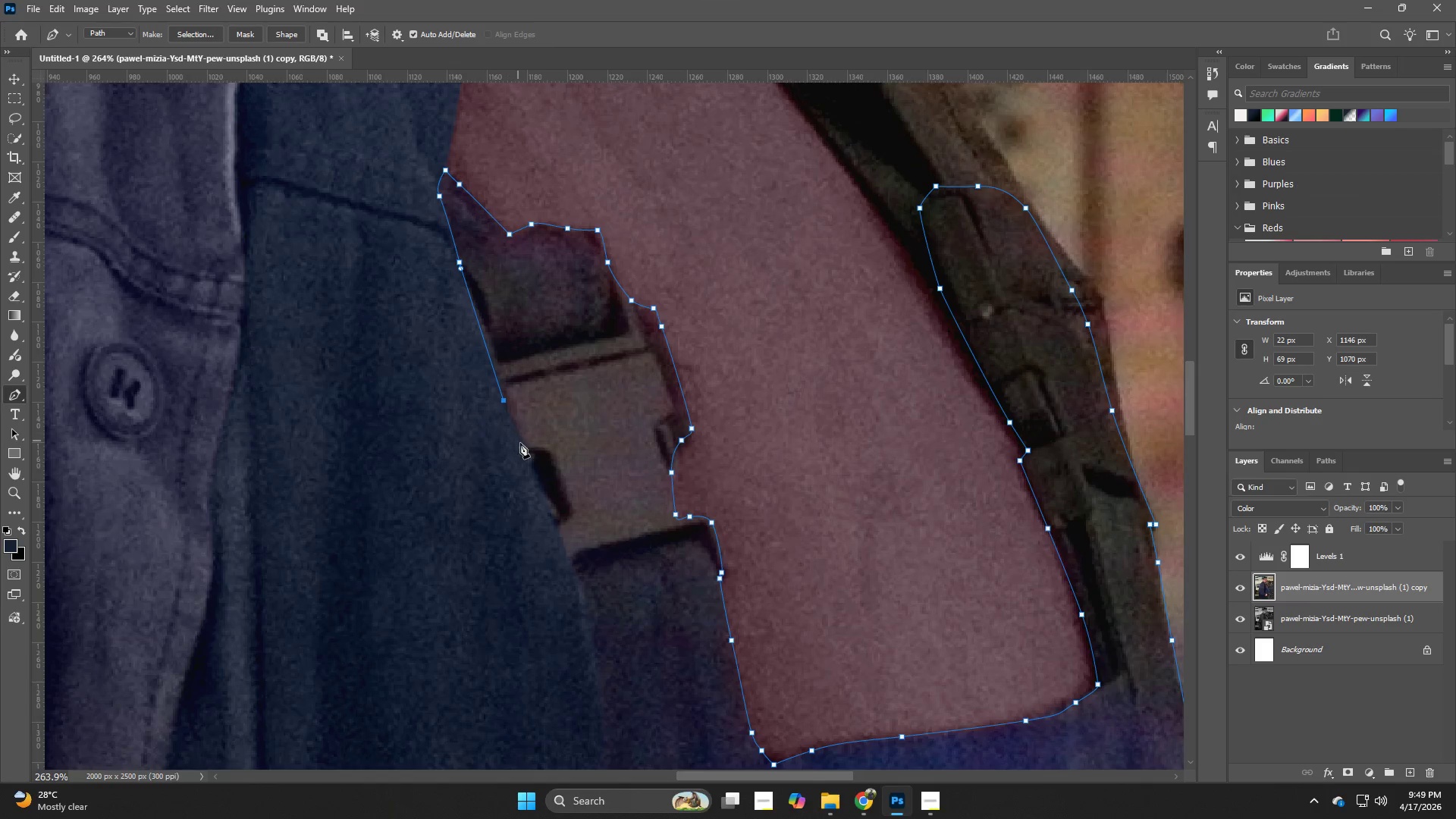 
left_click([523, 447])
 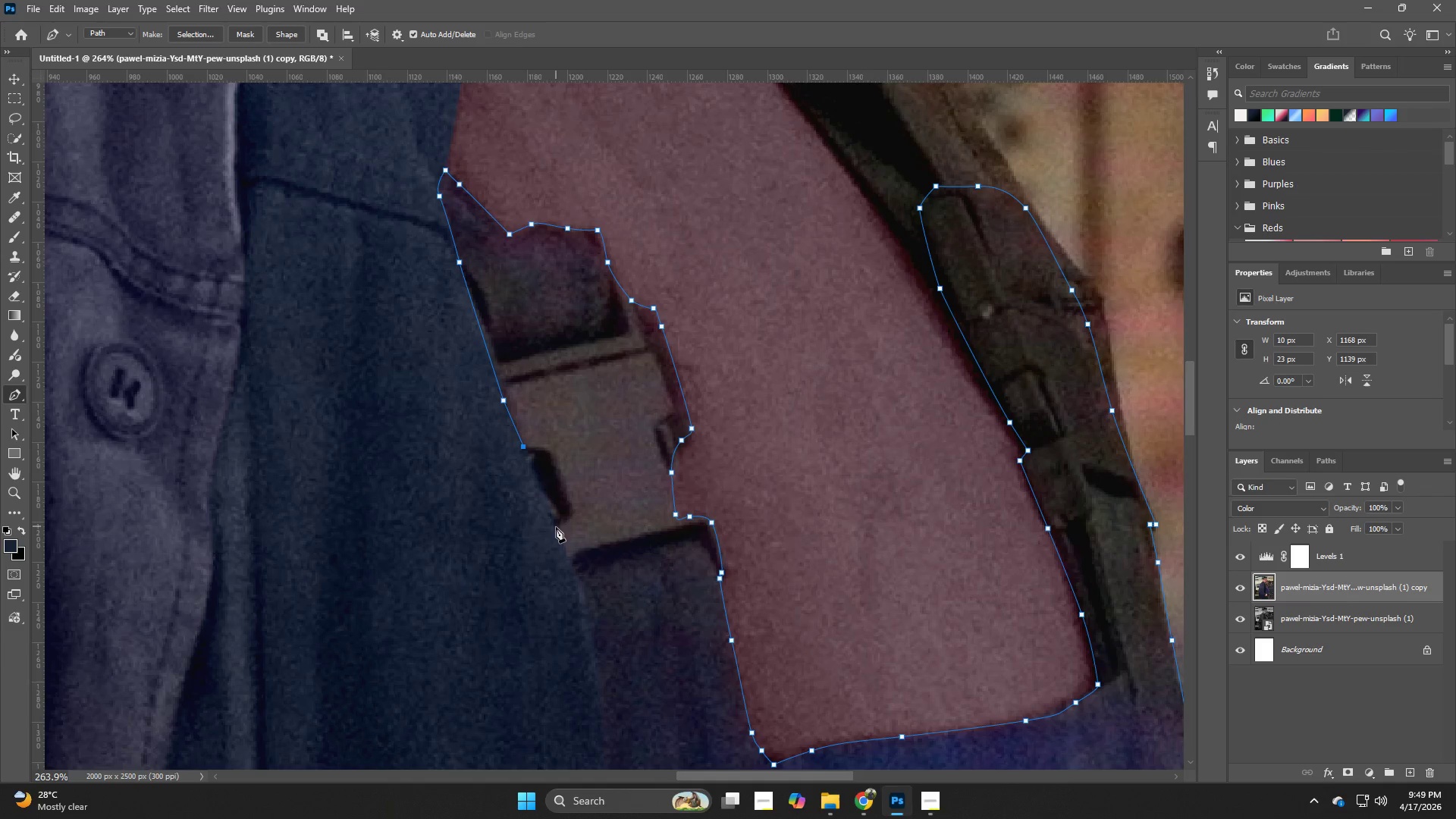 
left_click_drag(start_coordinate=[559, 532], to_coordinate=[560, 537])
 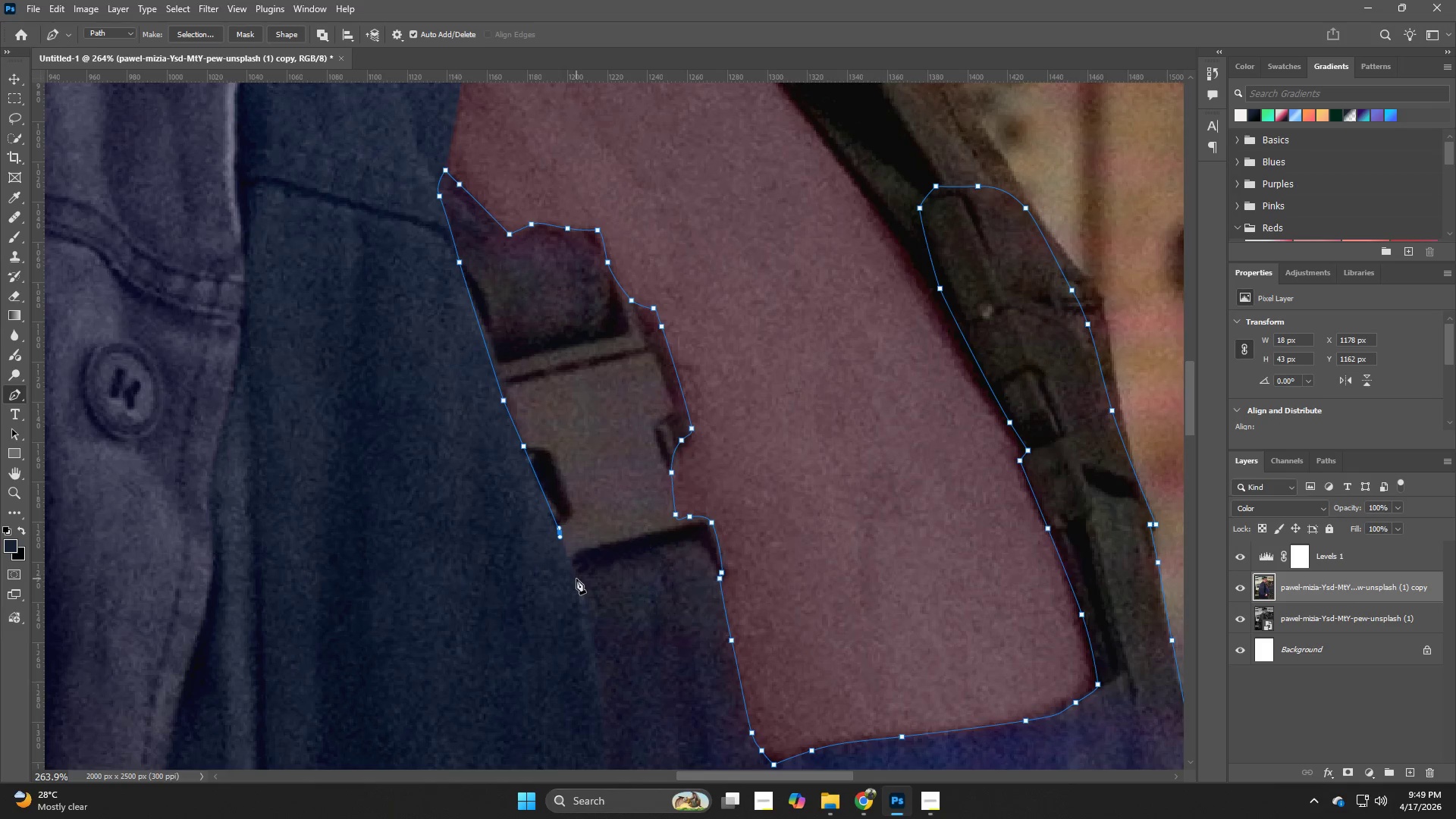 
left_click_drag(start_coordinate=[578, 582], to_coordinate=[582, 598])
 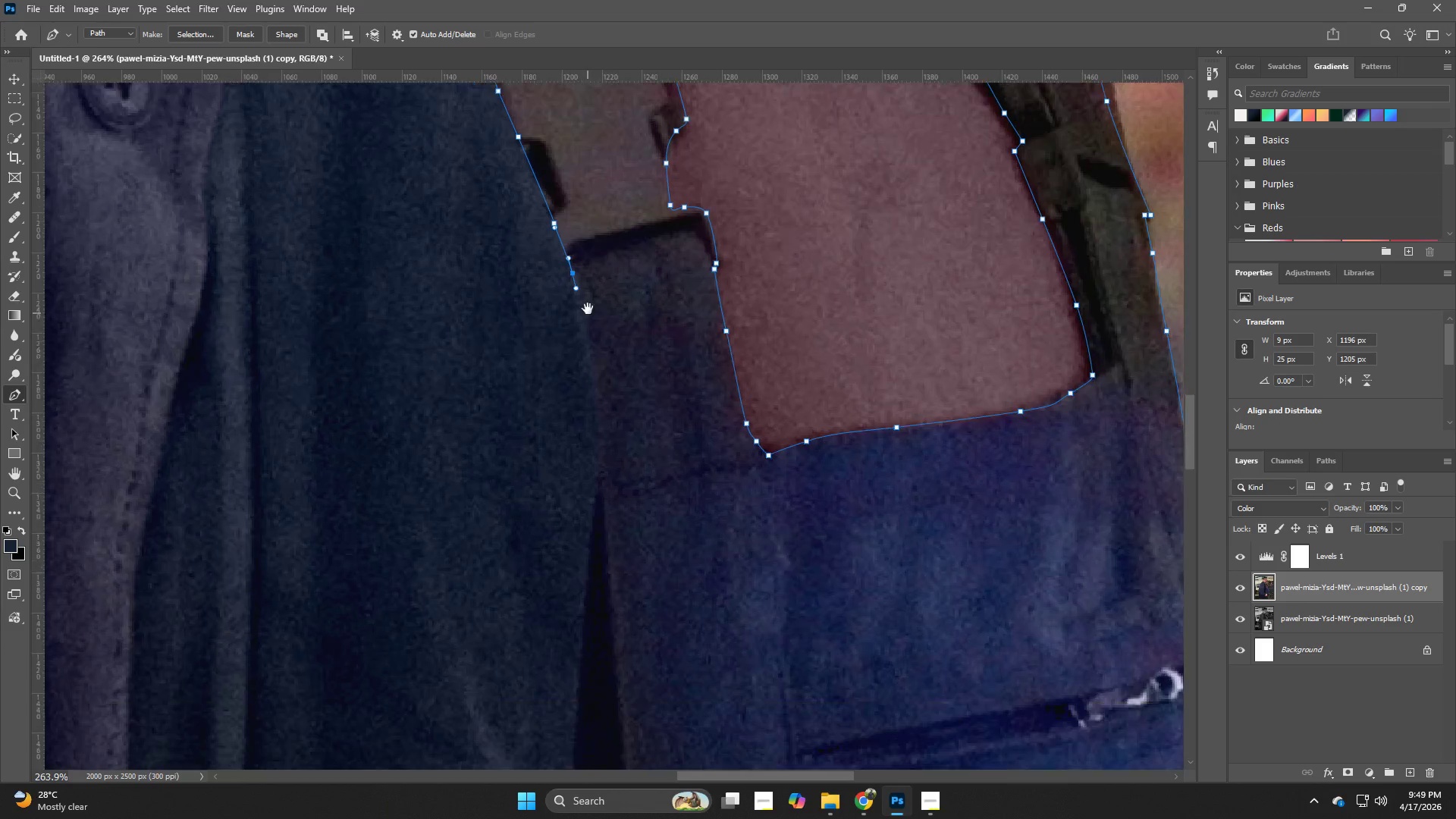 
hold_key(key=Space, duration=0.73)
 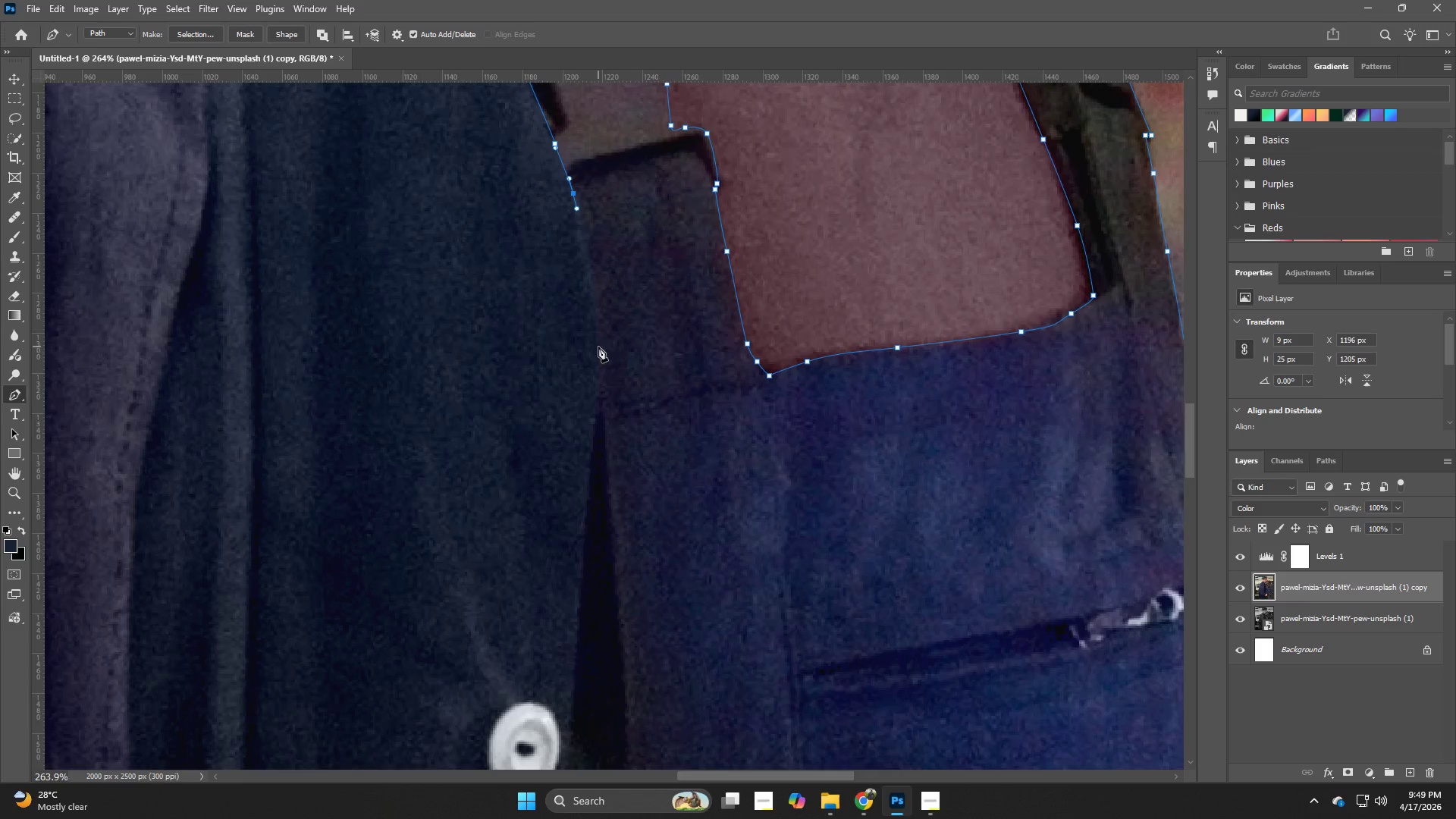 
left_click_drag(start_coordinate=[593, 629], to_coordinate=[588, 309])
 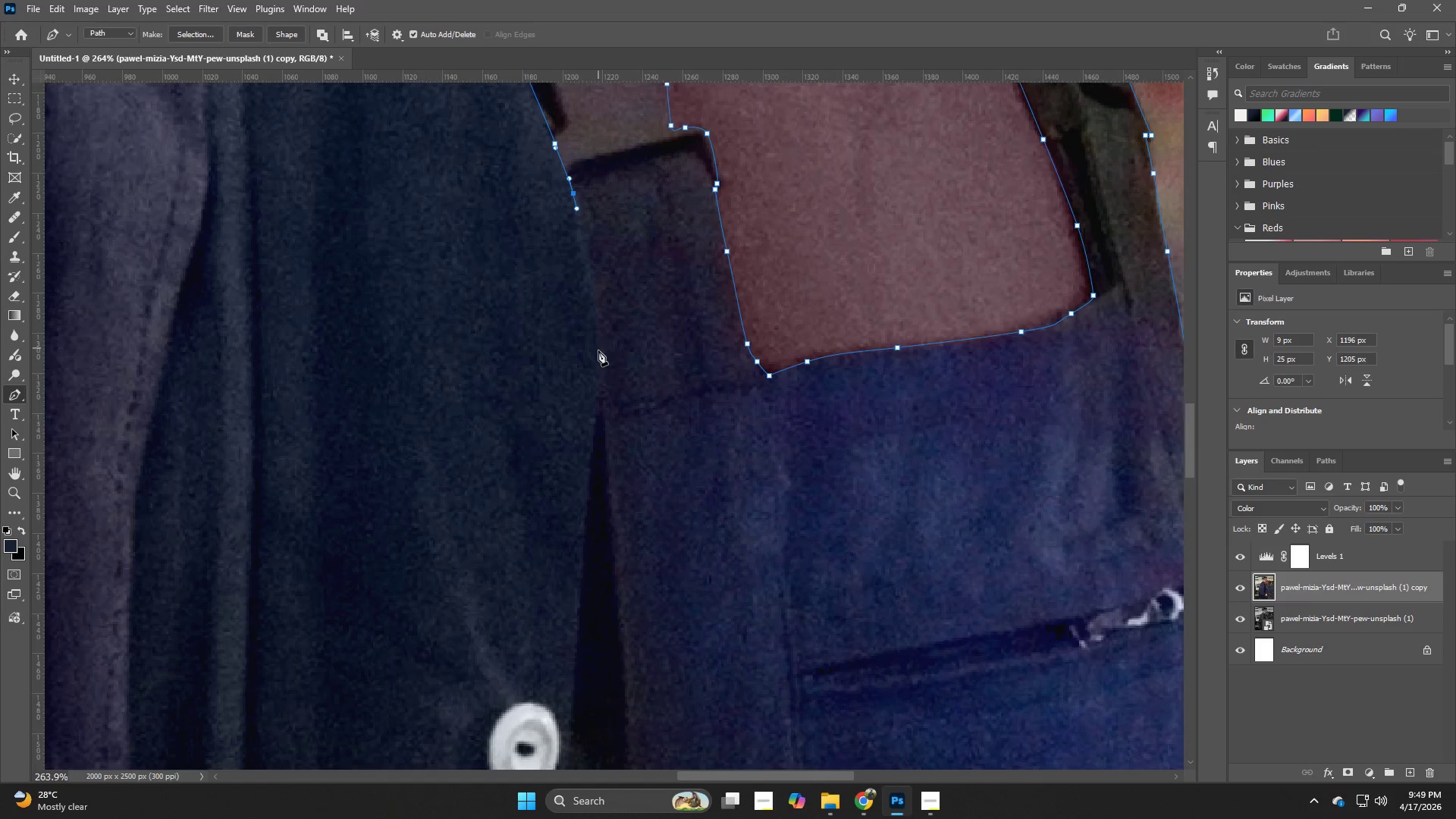 
left_click_drag(start_coordinate=[598, 356], to_coordinate=[598, 386])
 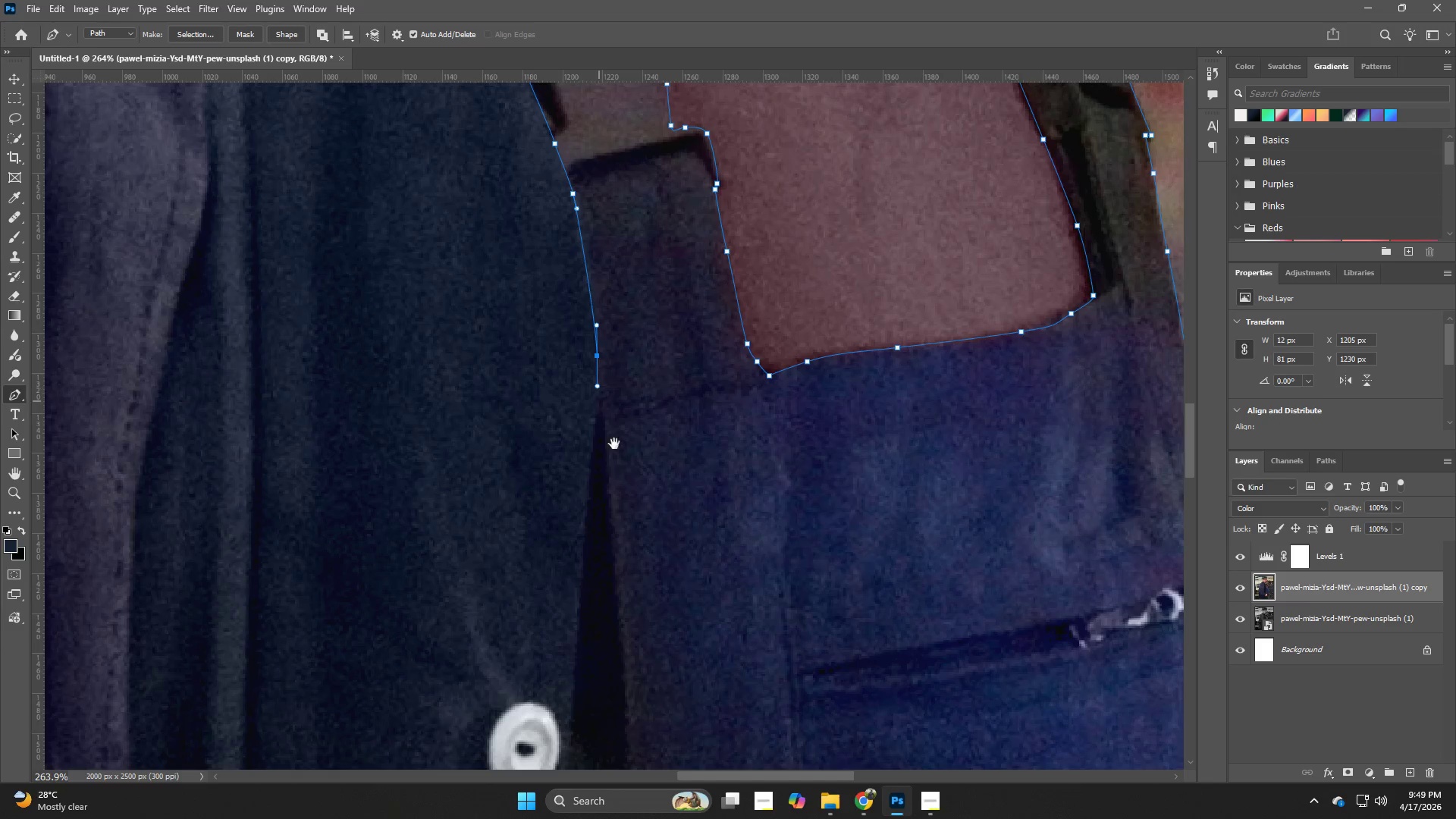 
hold_key(key=Space, duration=0.7)
 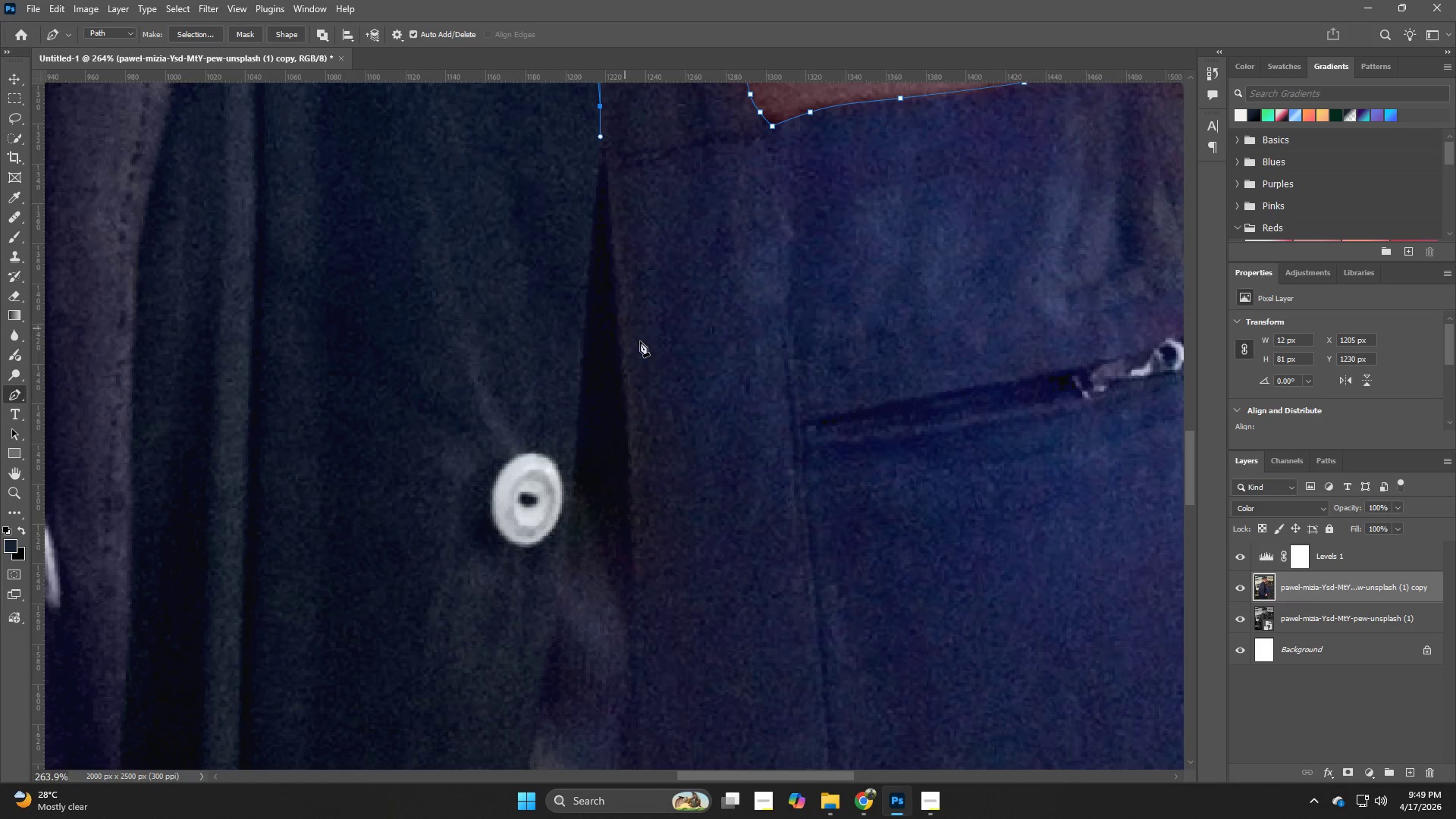 
left_click_drag(start_coordinate=[620, 463], to_coordinate=[623, 213])
 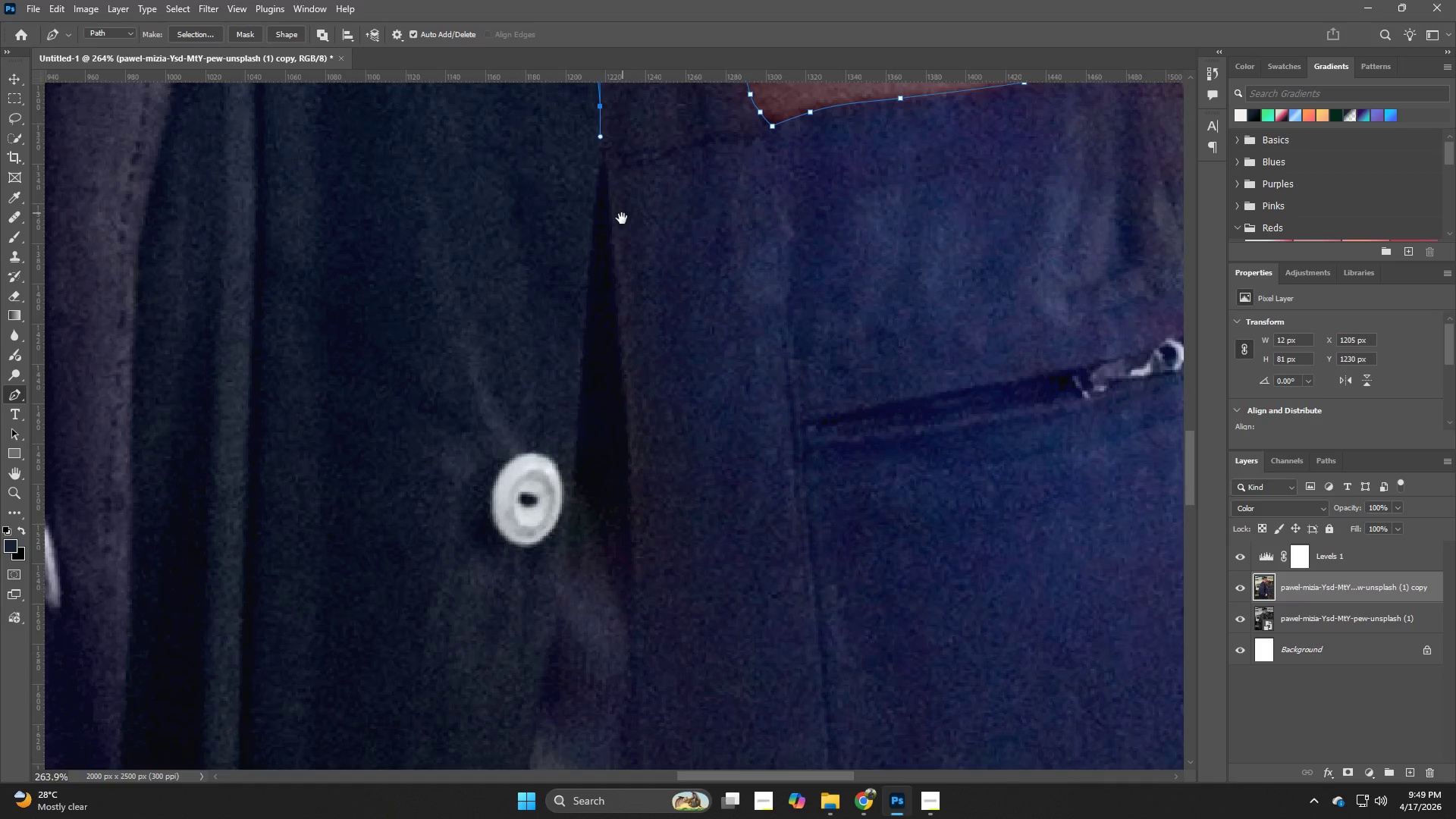 
hold_key(key=Space, duration=10.53)
 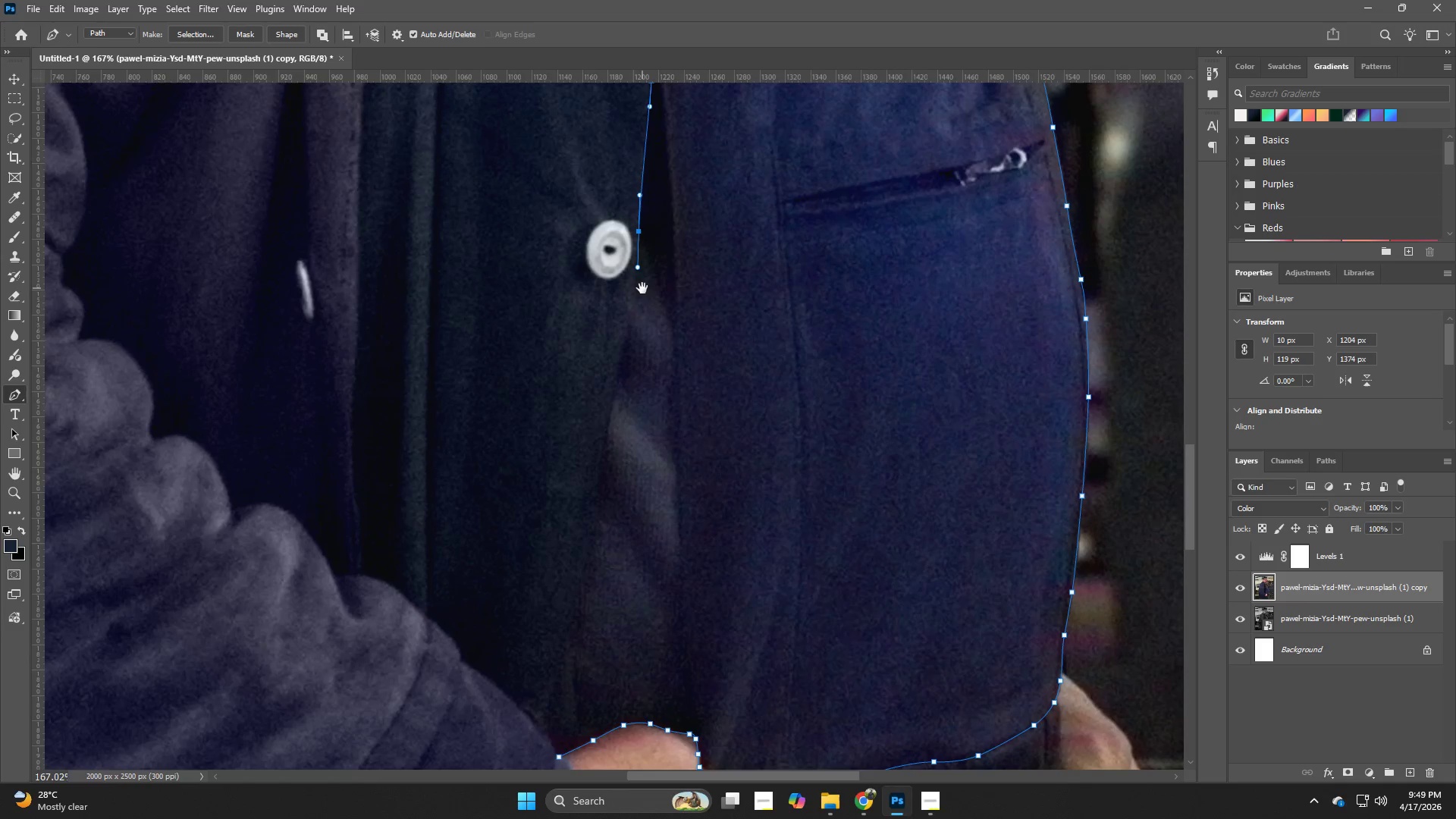 
hold_key(key=Z, duration=0.67)
 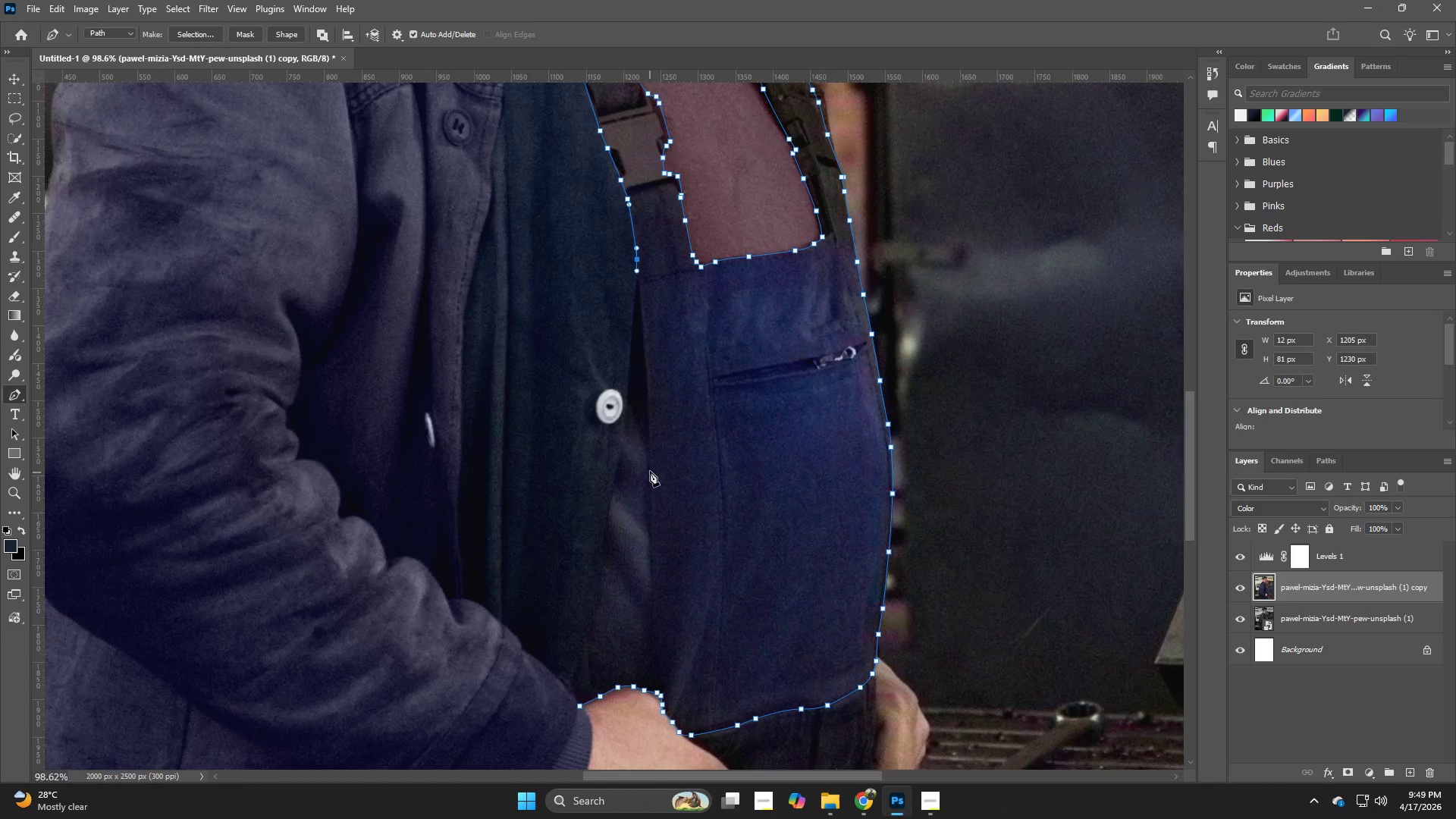 
left_click_drag(start_coordinate=[658, 351], to_coordinate=[593, 372])
 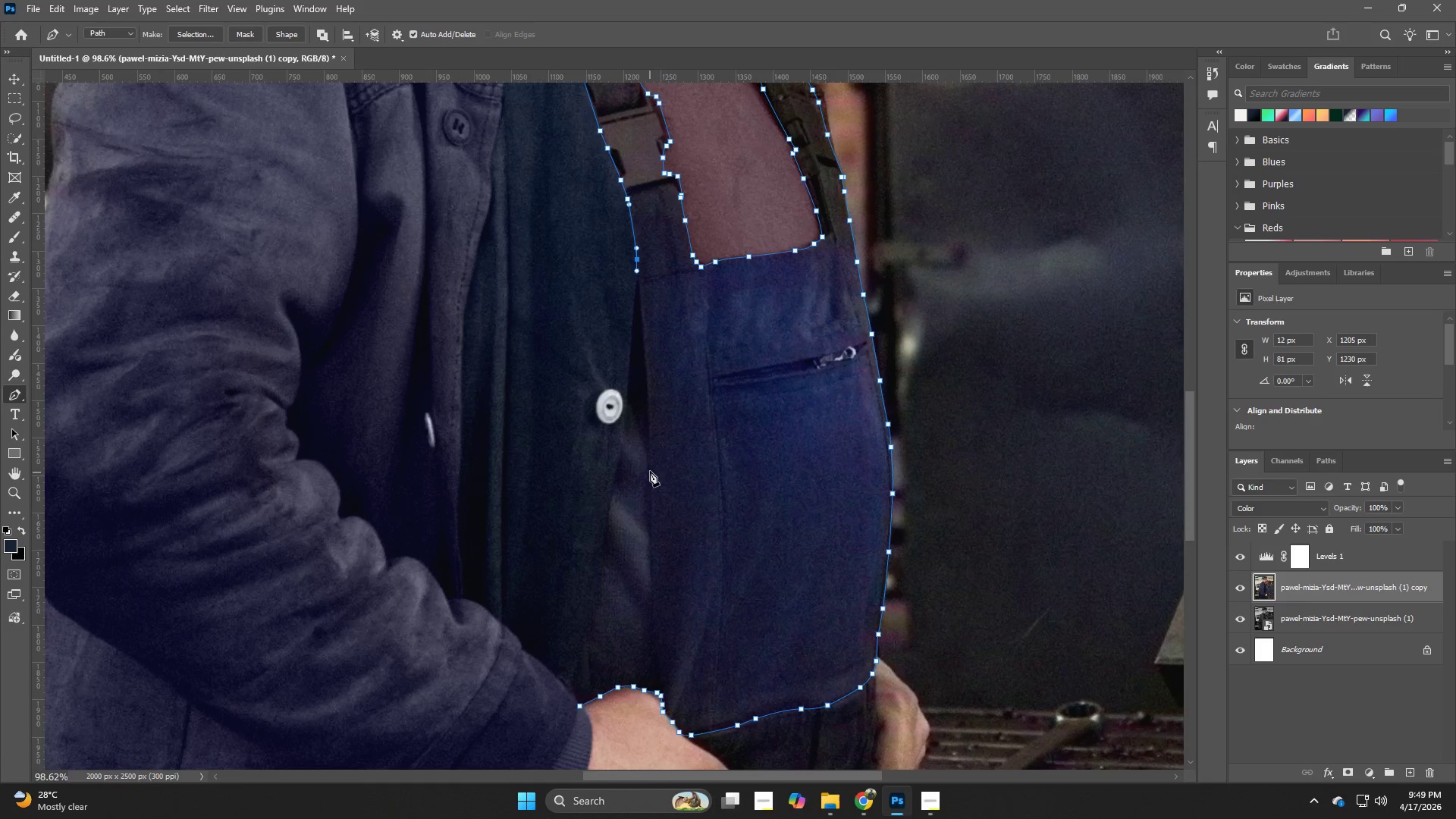 
hold_key(key=Z, duration=0.94)
 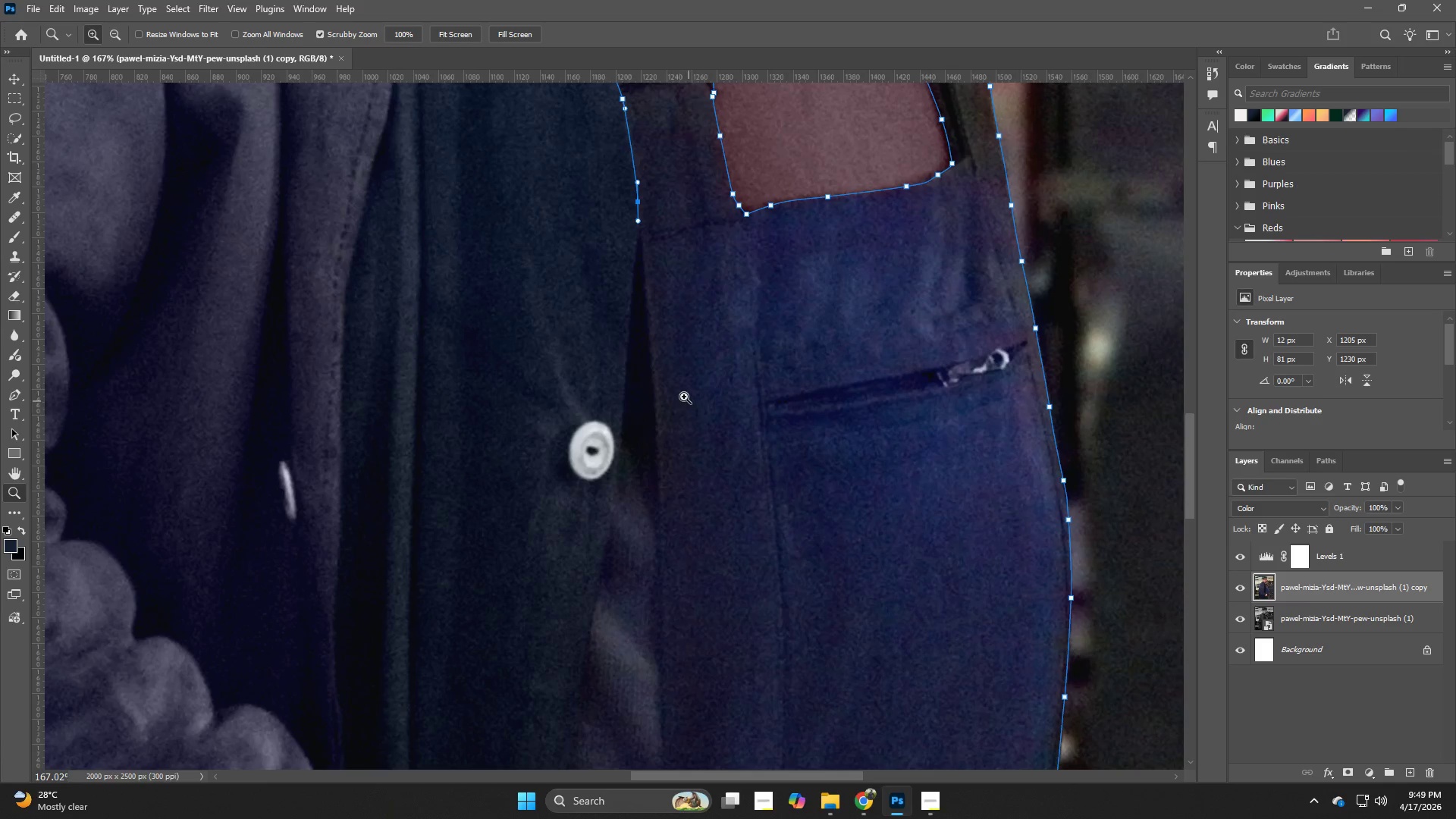 
left_click_drag(start_coordinate=[635, 344], to_coordinate=[675, 377])
 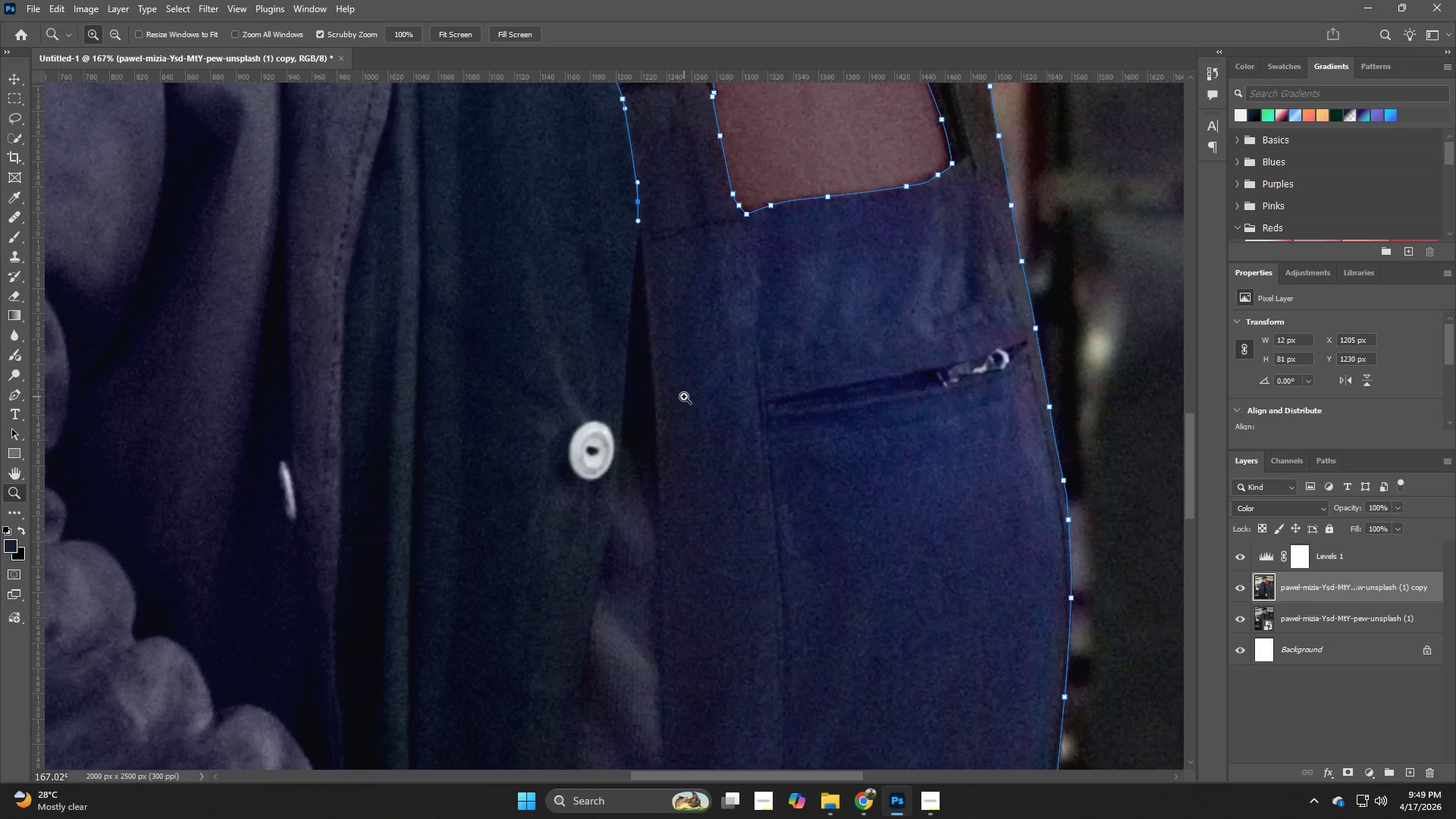 
hold_key(key=Z, duration=4.8)
 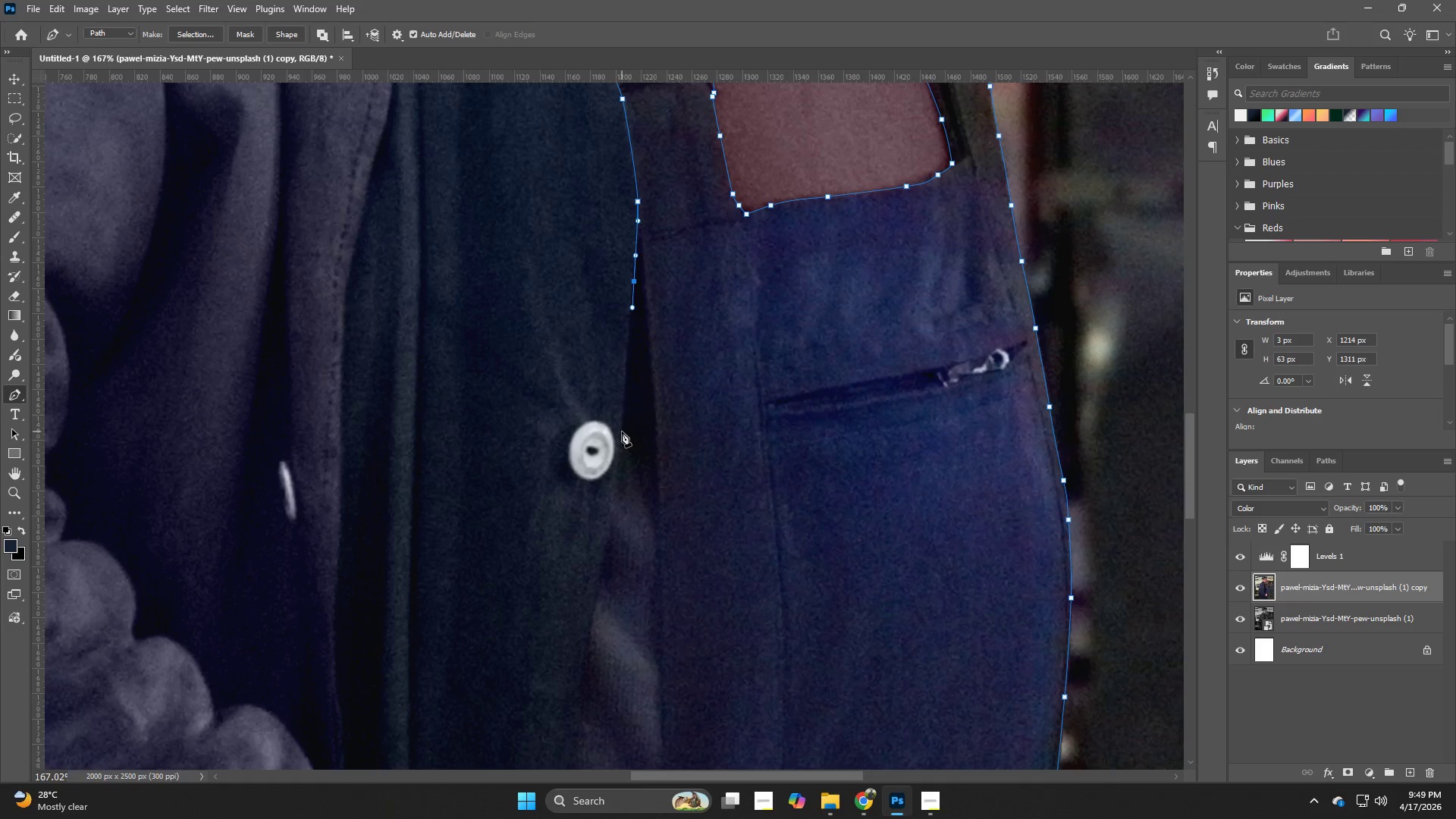 
key(P)
 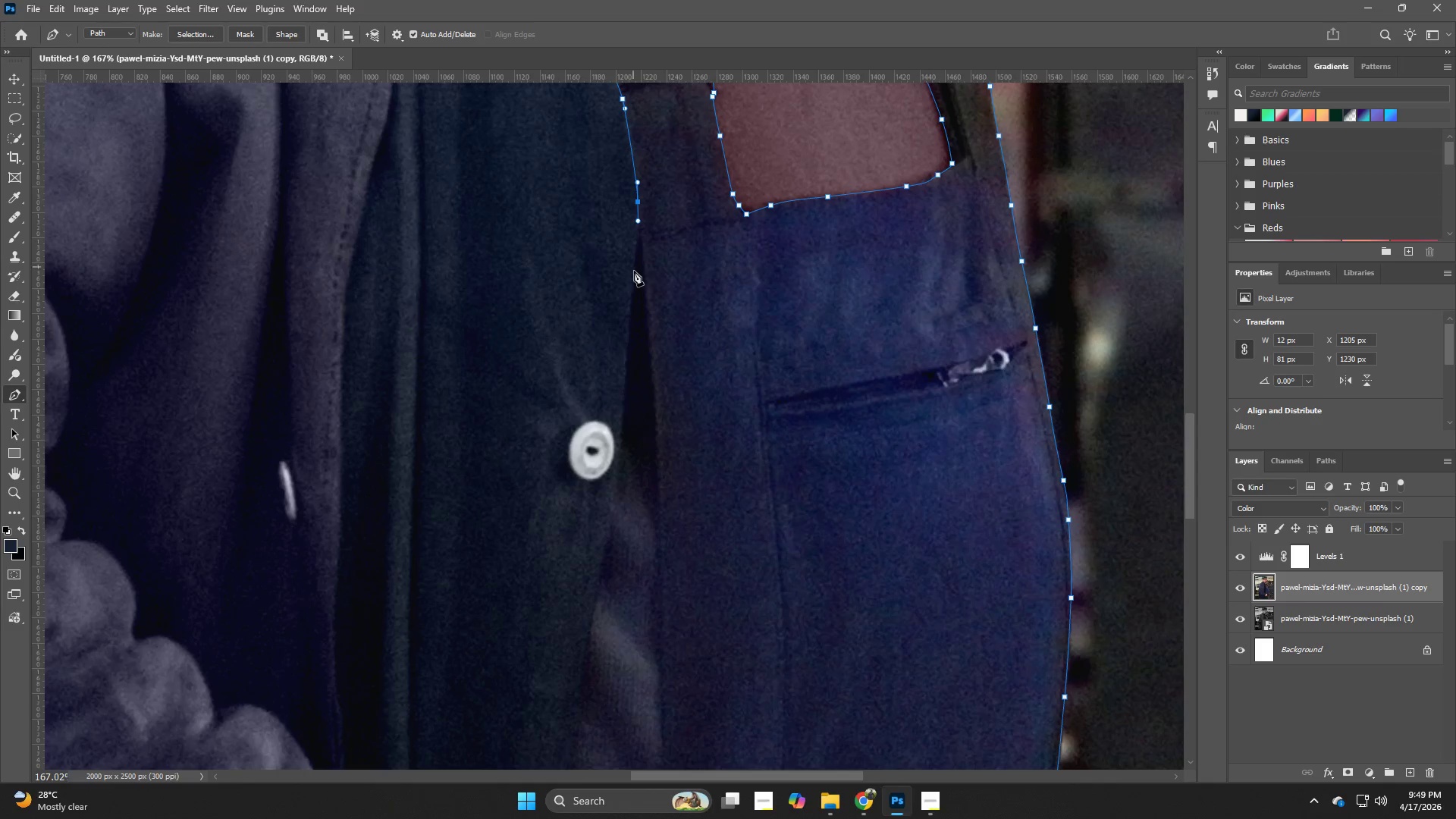 
left_click_drag(start_coordinate=[634, 281], to_coordinate=[632, 307])
 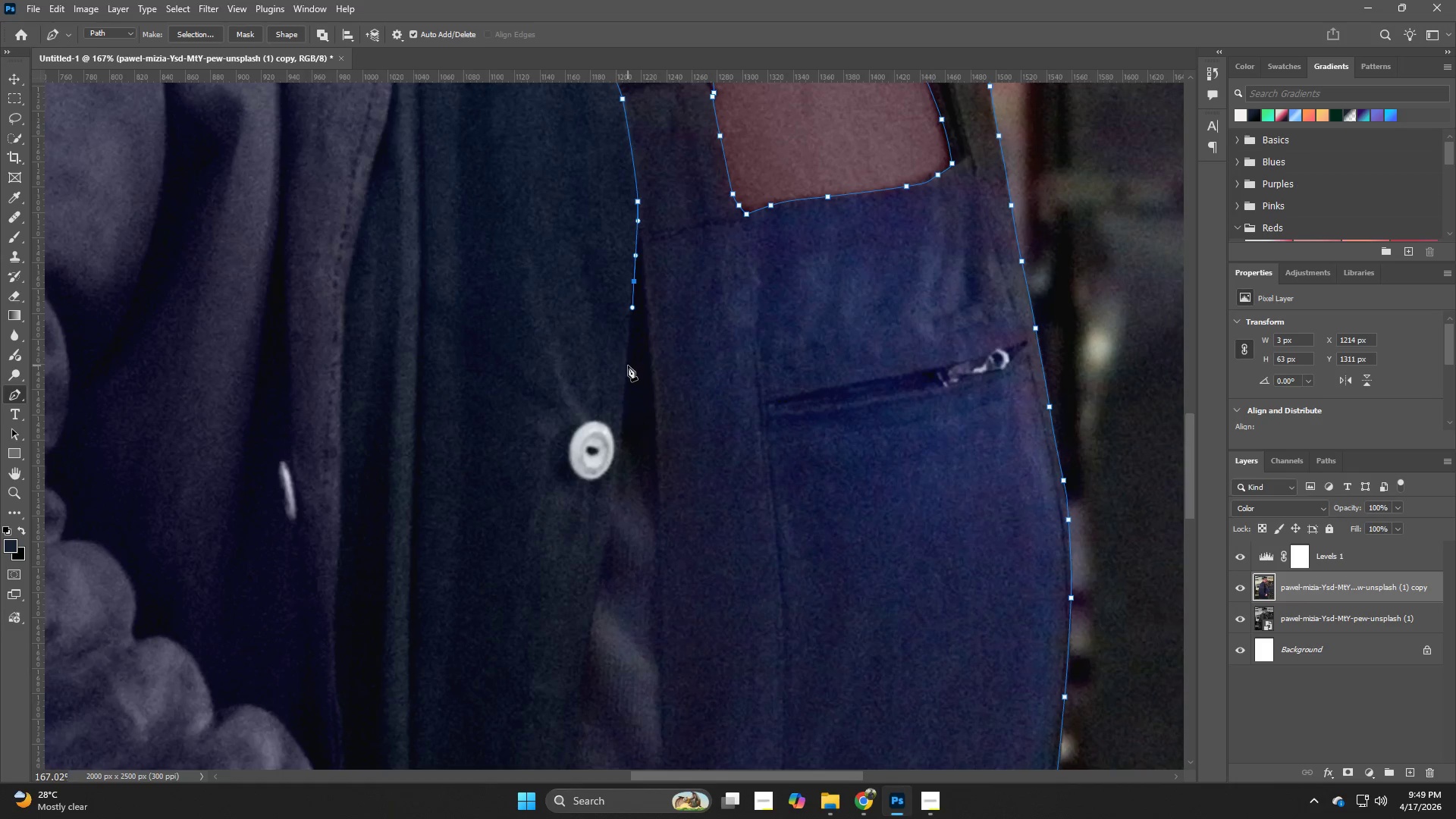 
left_click_drag(start_coordinate=[628, 372], to_coordinate=[626, 388])
 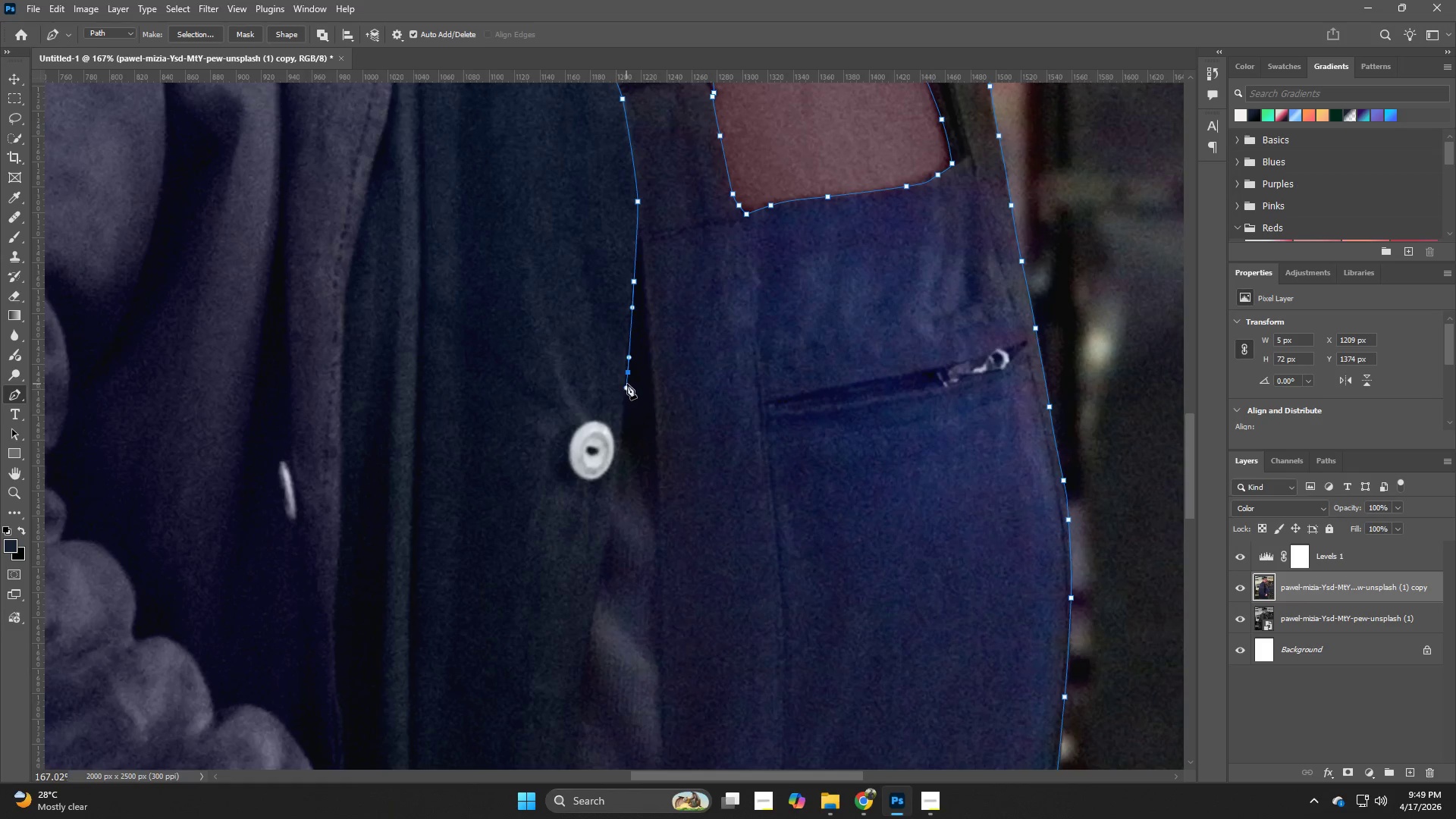 
hold_key(key=ControlLeft, duration=0.39)
 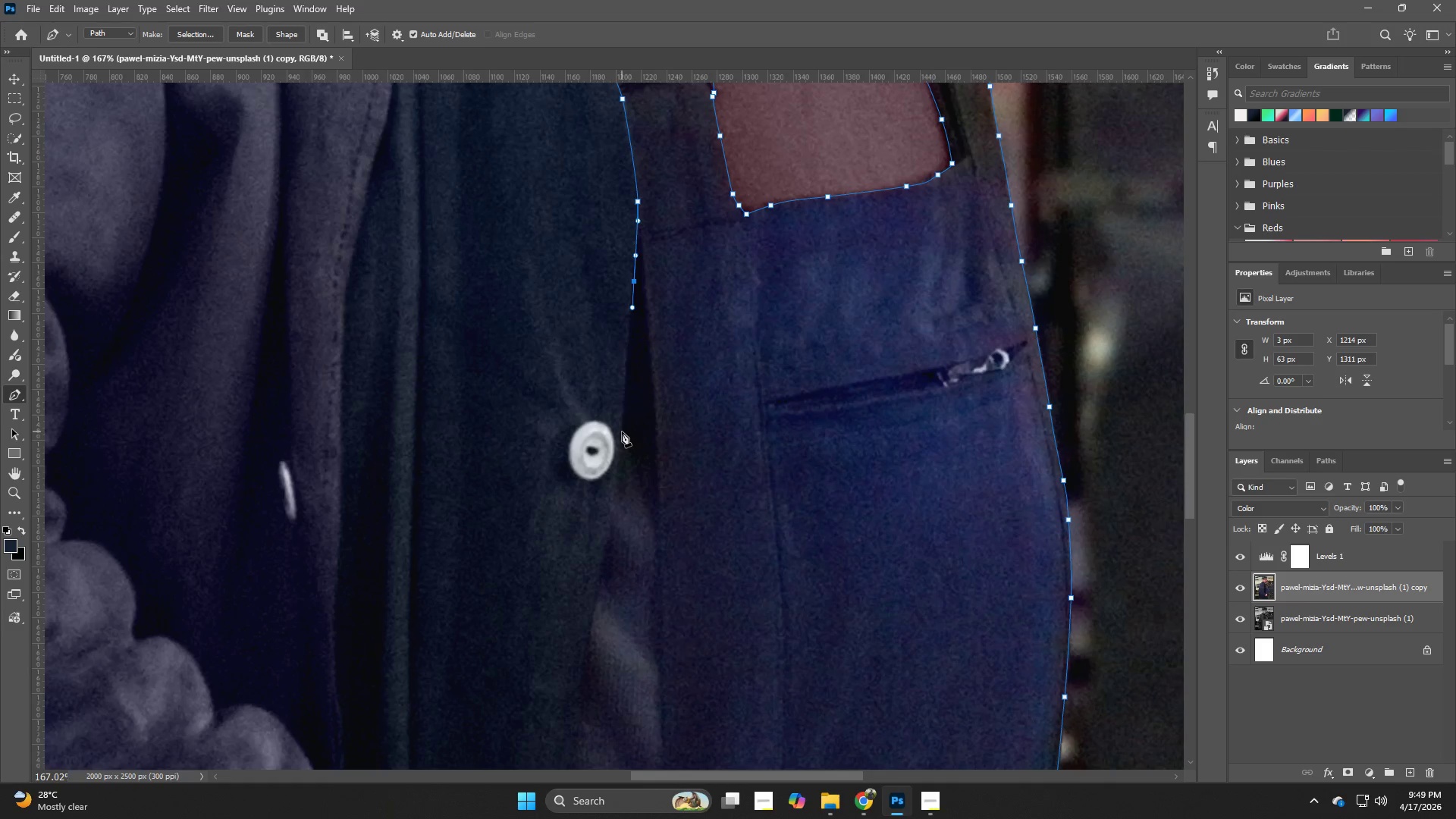 
left_click_drag(start_coordinate=[622, 431], to_coordinate=[620, 468])
 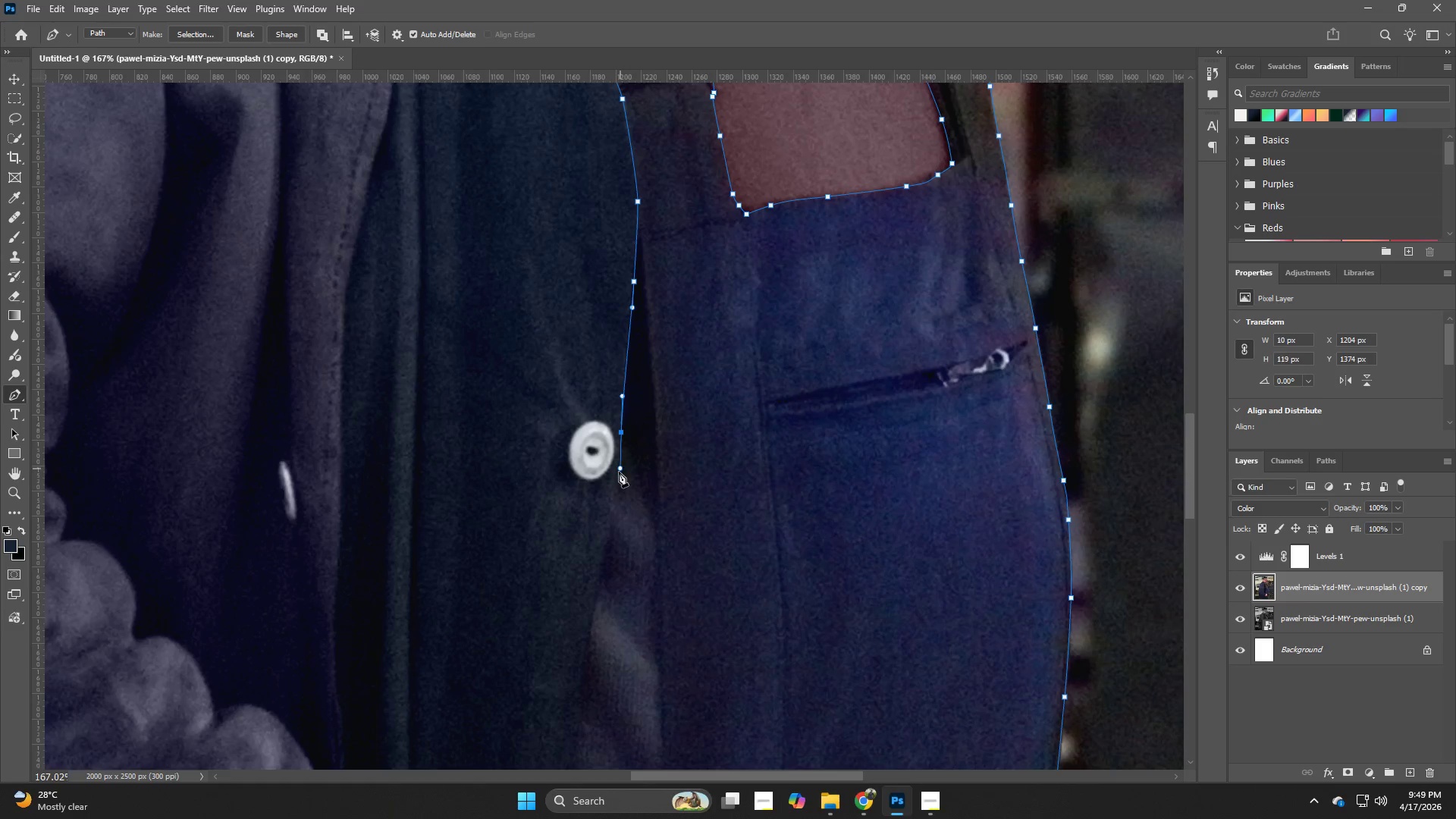 
hold_key(key=Space, duration=0.69)
 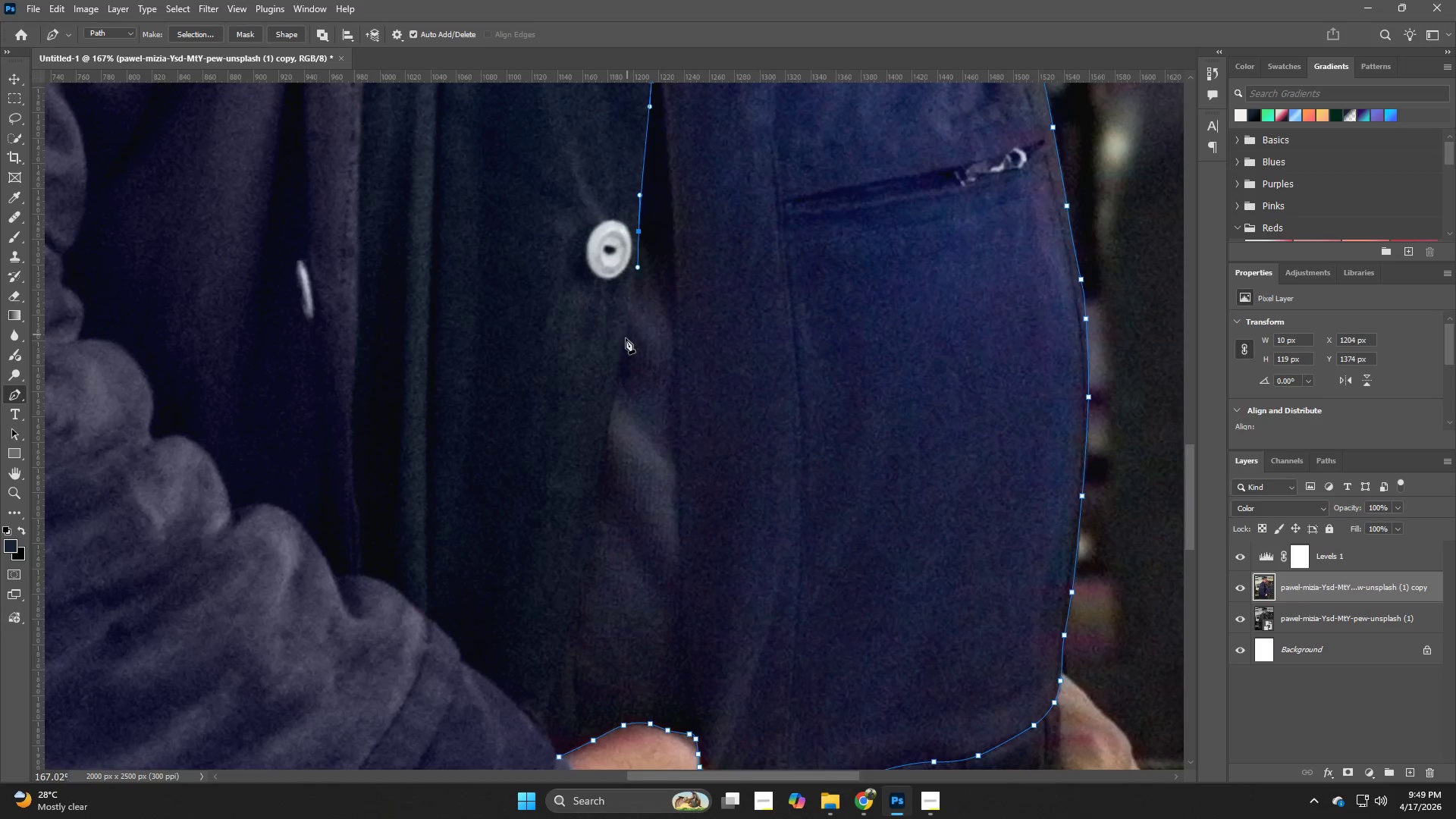 
left_click_drag(start_coordinate=[625, 489], to_coordinate=[642, 288])
 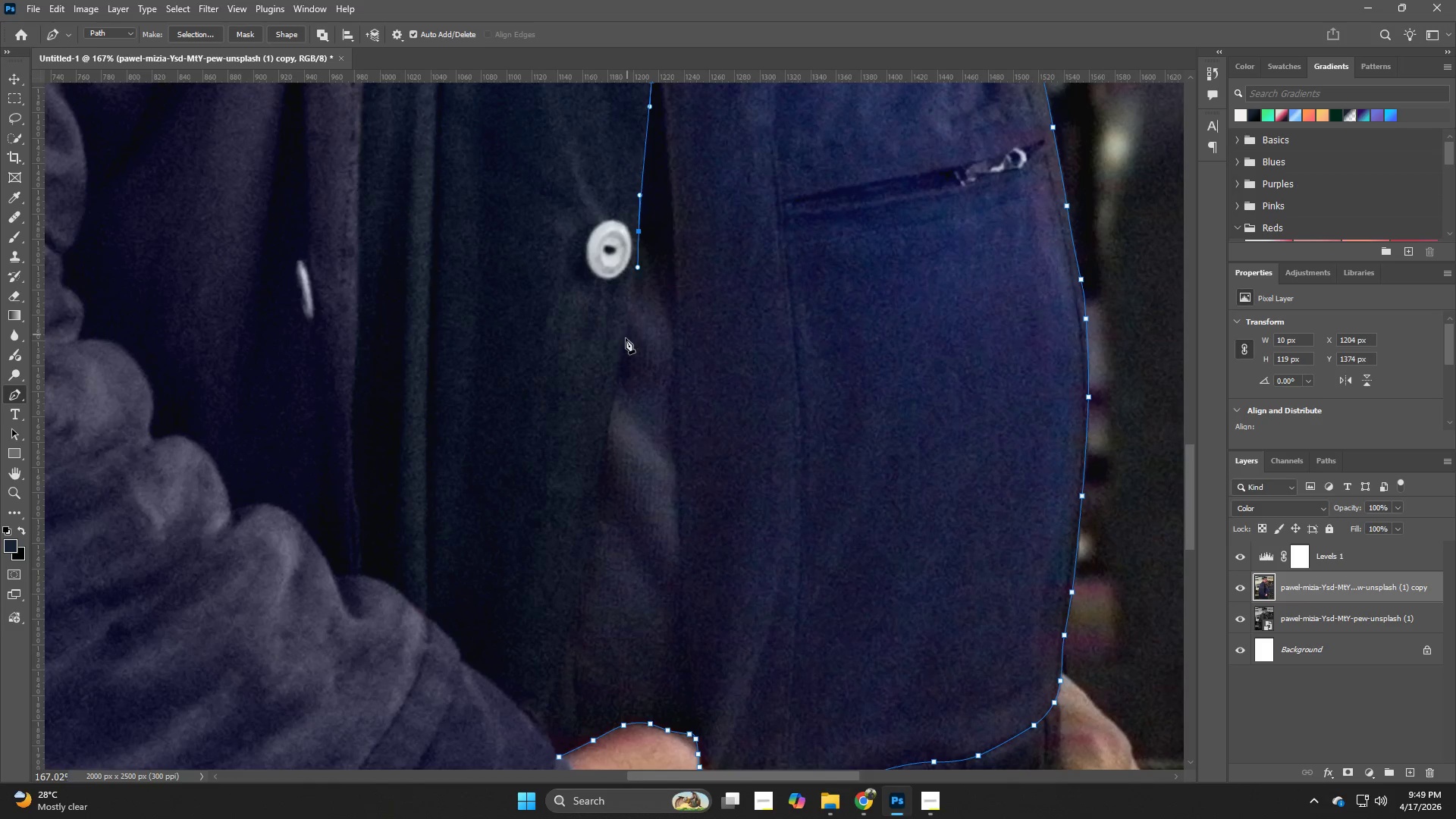 
left_click_drag(start_coordinate=[623, 353], to_coordinate=[618, 392])
 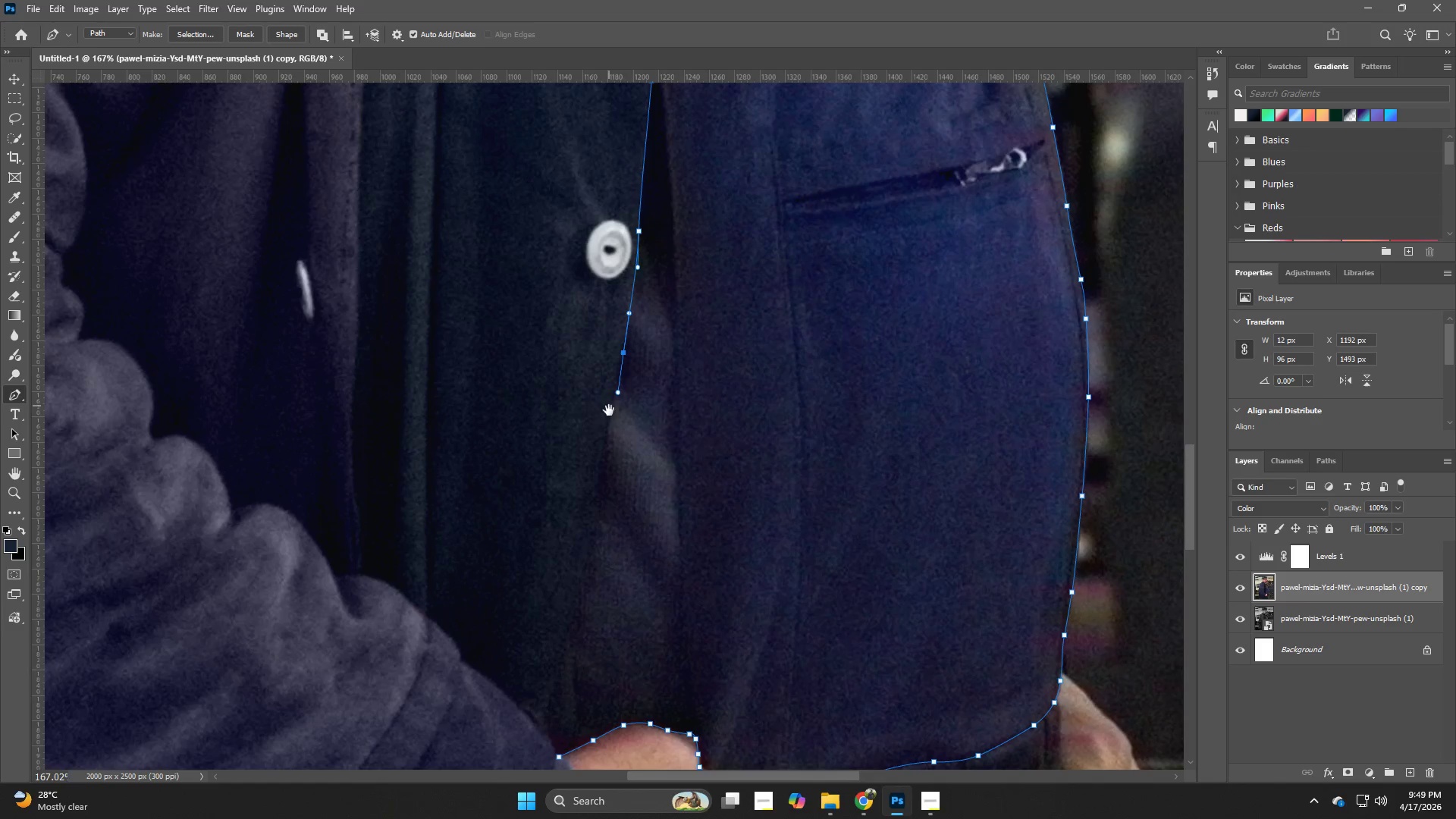 
hold_key(key=Space, duration=0.67)
 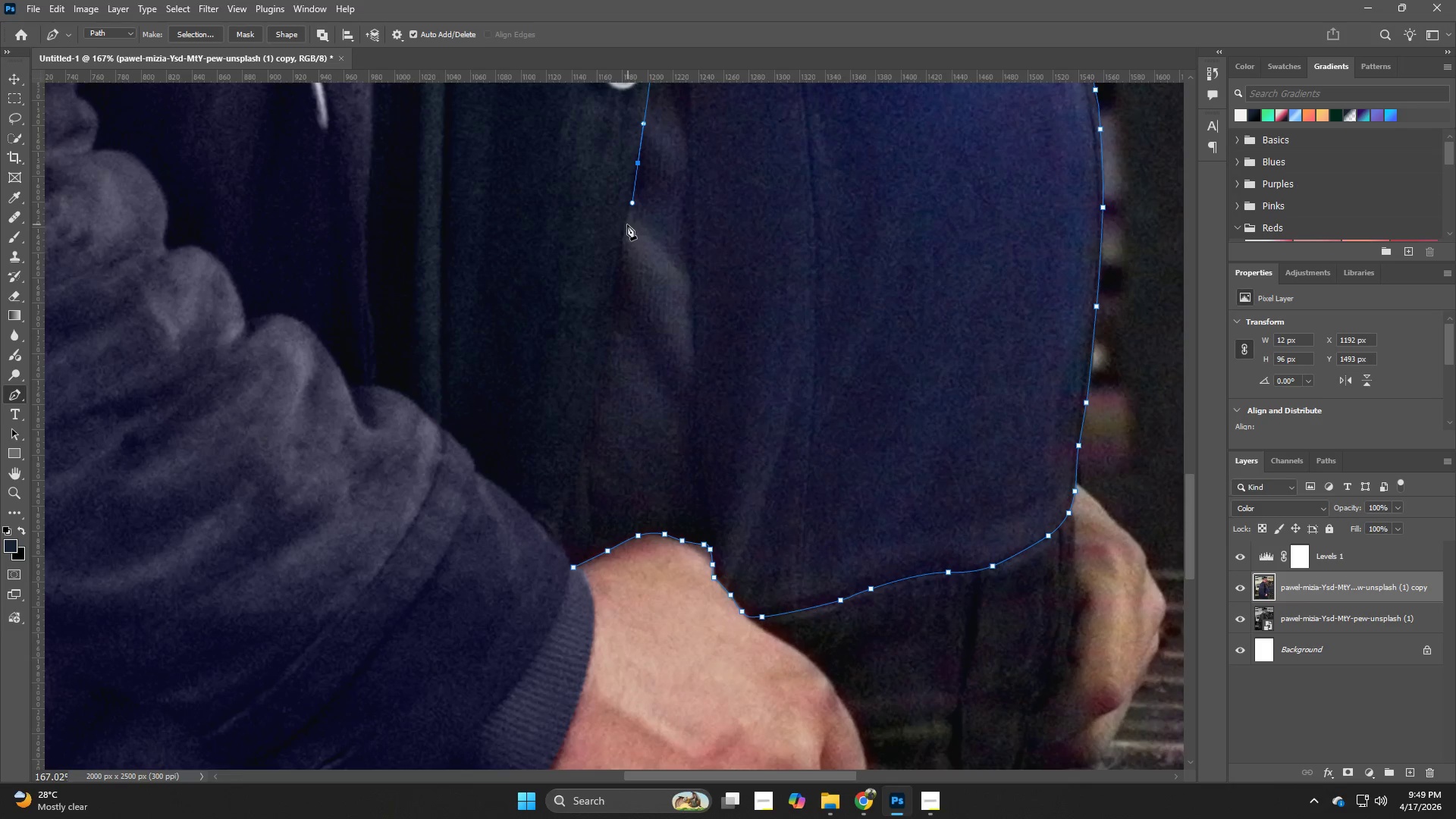 
left_click_drag(start_coordinate=[606, 435], to_coordinate=[620, 246])
 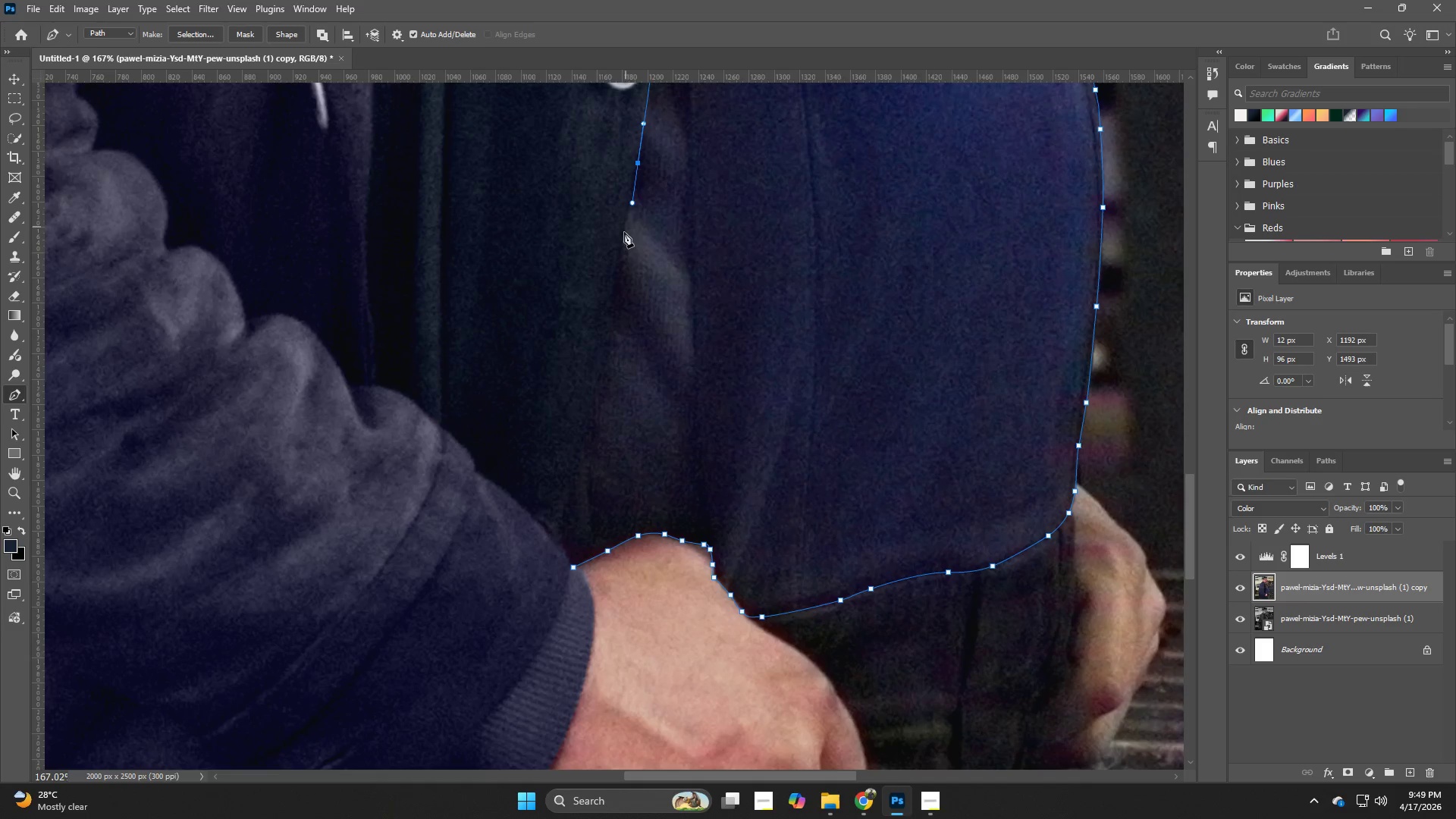 
left_click_drag(start_coordinate=[623, 242], to_coordinate=[619, 270])
 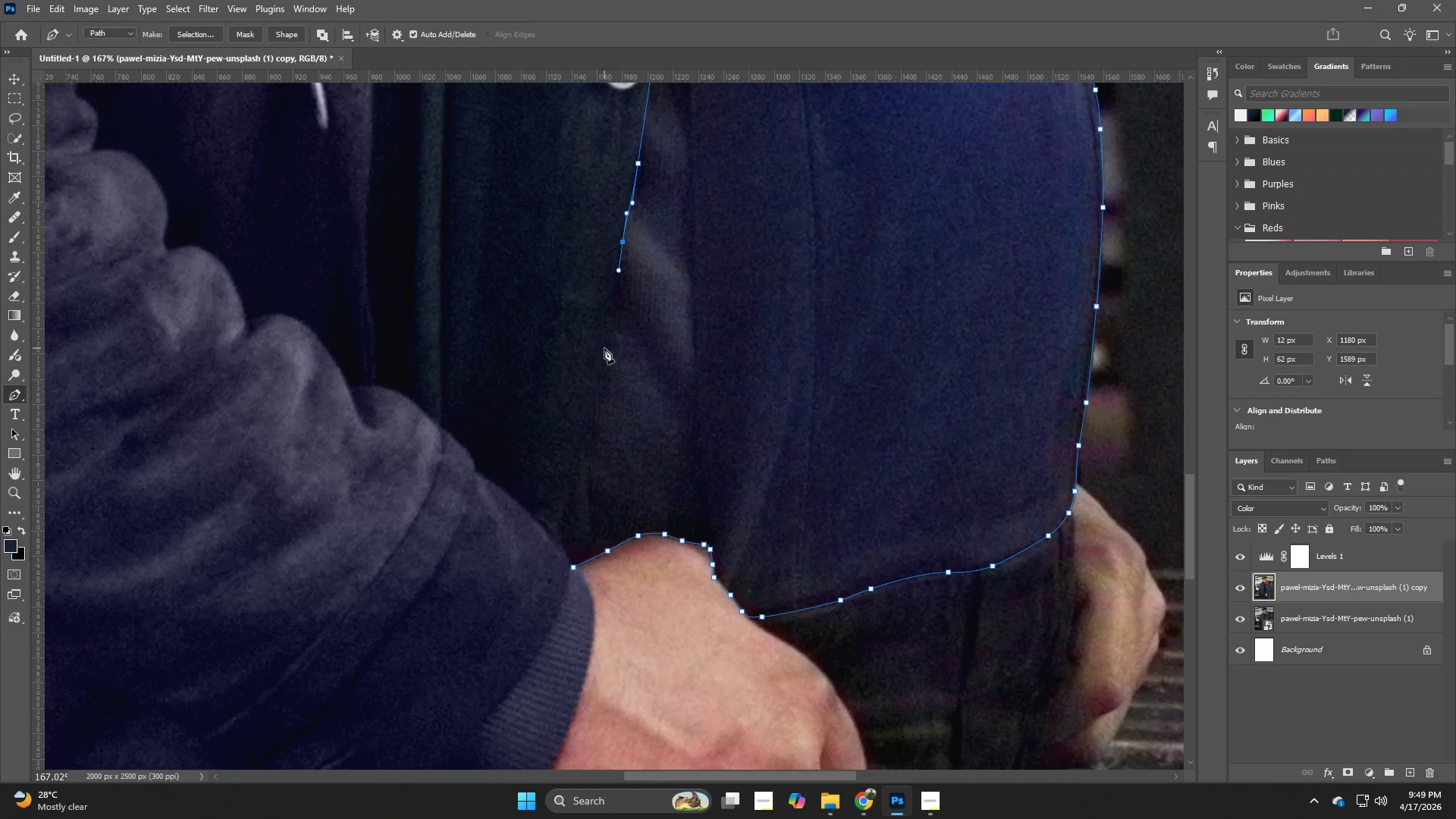 
left_click_drag(start_coordinate=[602, 367], to_coordinate=[593, 402])
 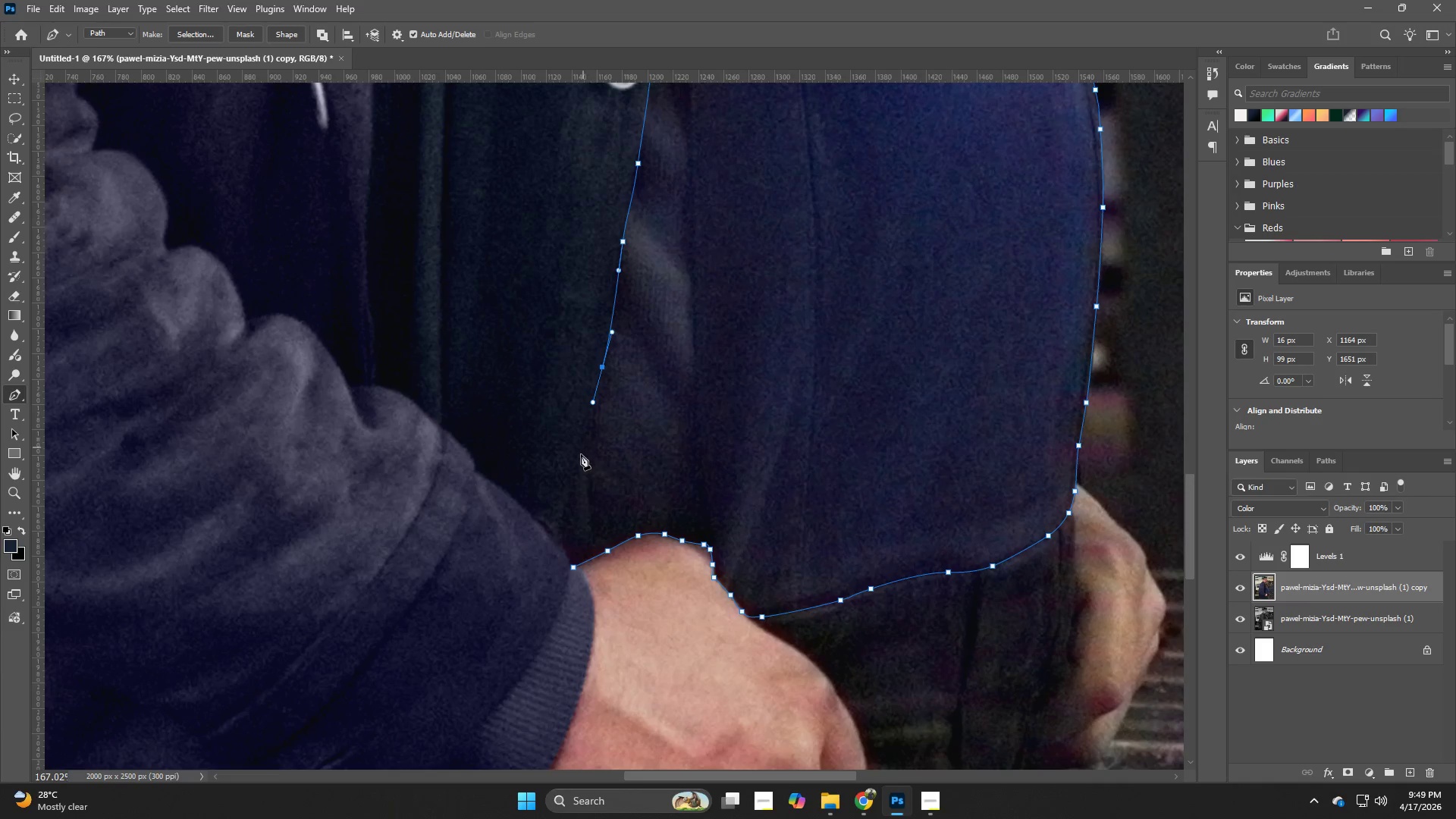 
left_click_drag(start_coordinate=[579, 461], to_coordinate=[577, 465])
 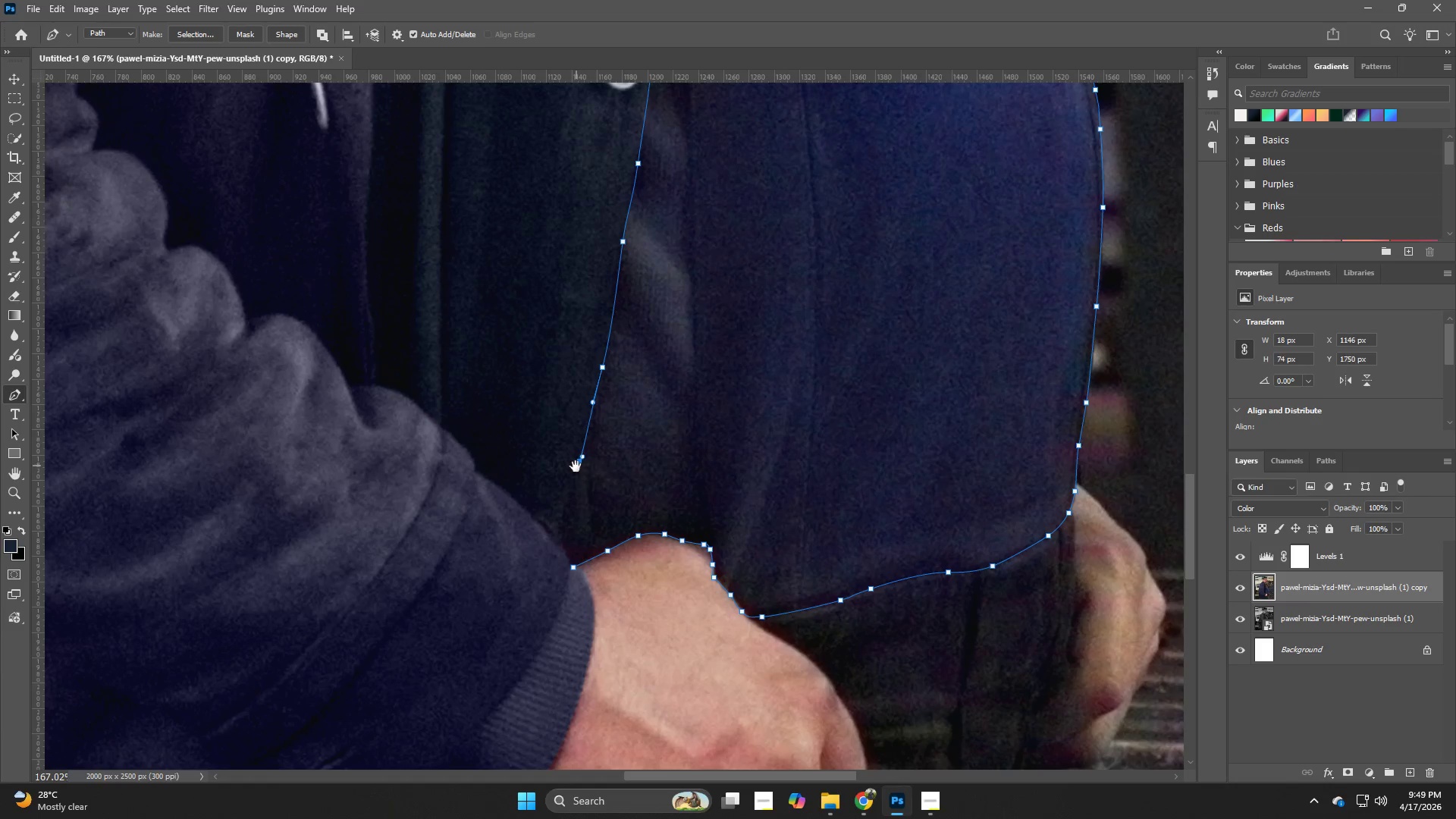 
hold_key(key=Space, duration=0.84)
 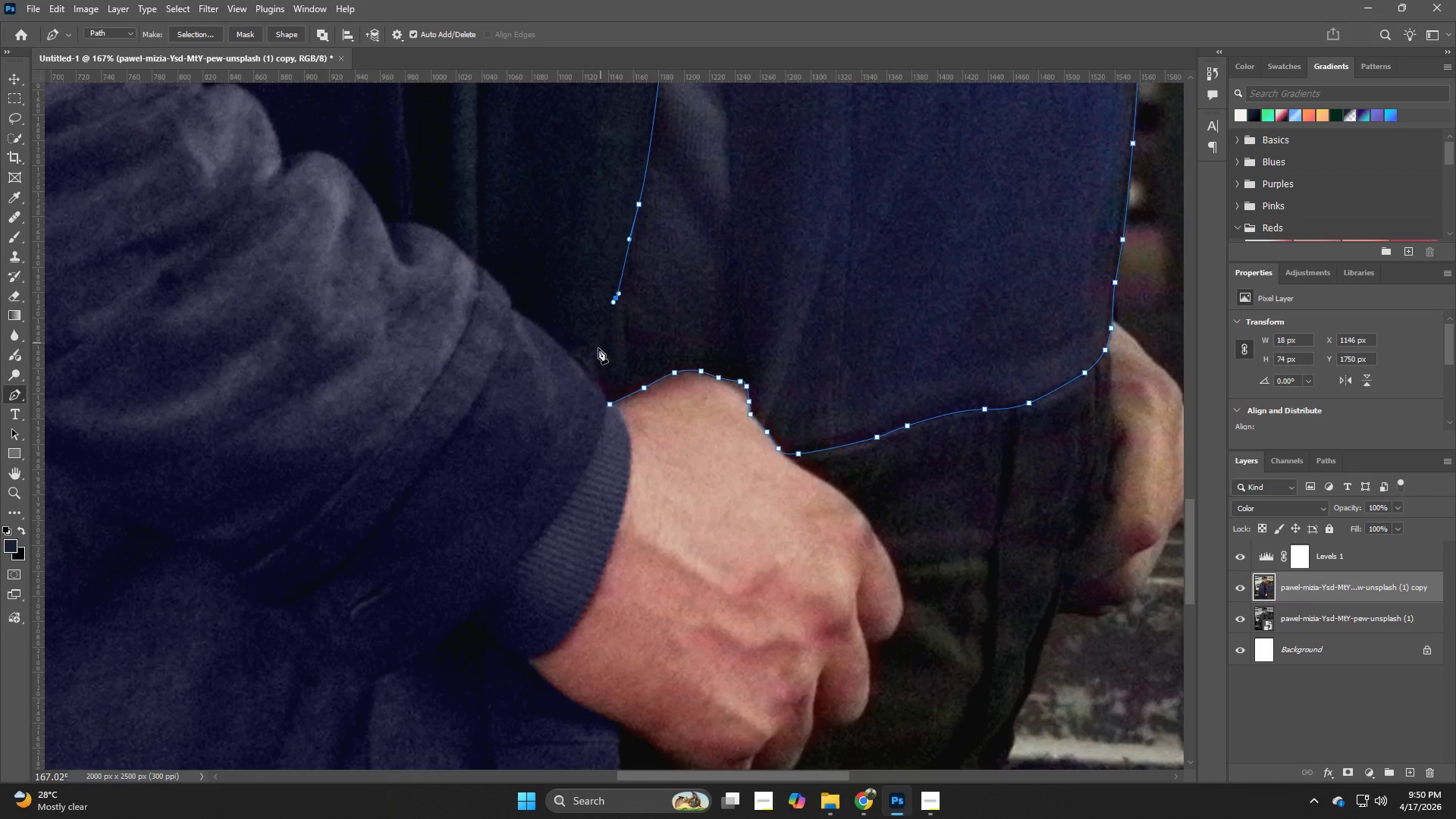 
left_click_drag(start_coordinate=[579, 469], to_coordinate=[613, 314])
 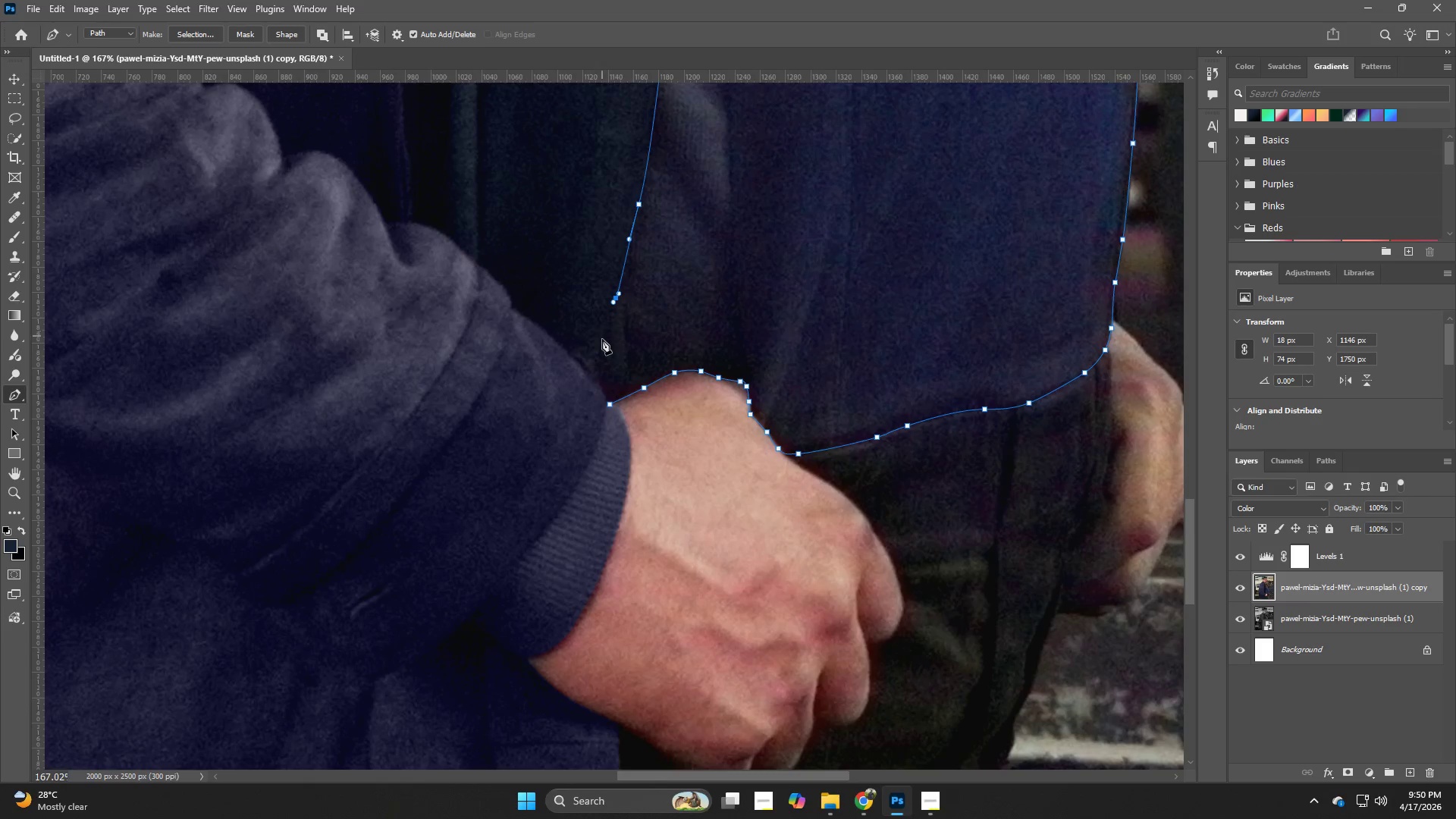 
left_click_drag(start_coordinate=[597, 356], to_coordinate=[593, 367])
 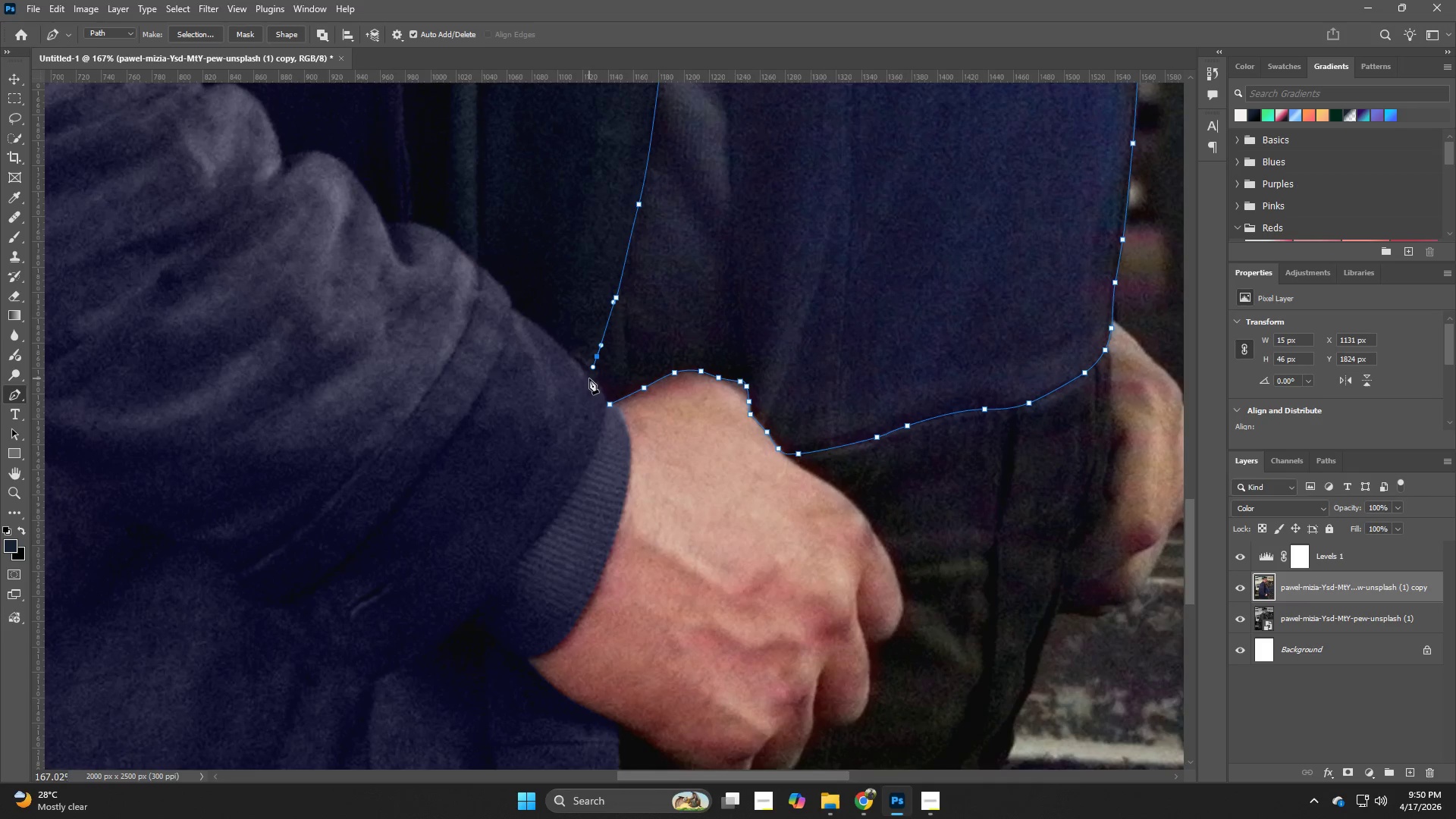 
left_click([589, 378])
 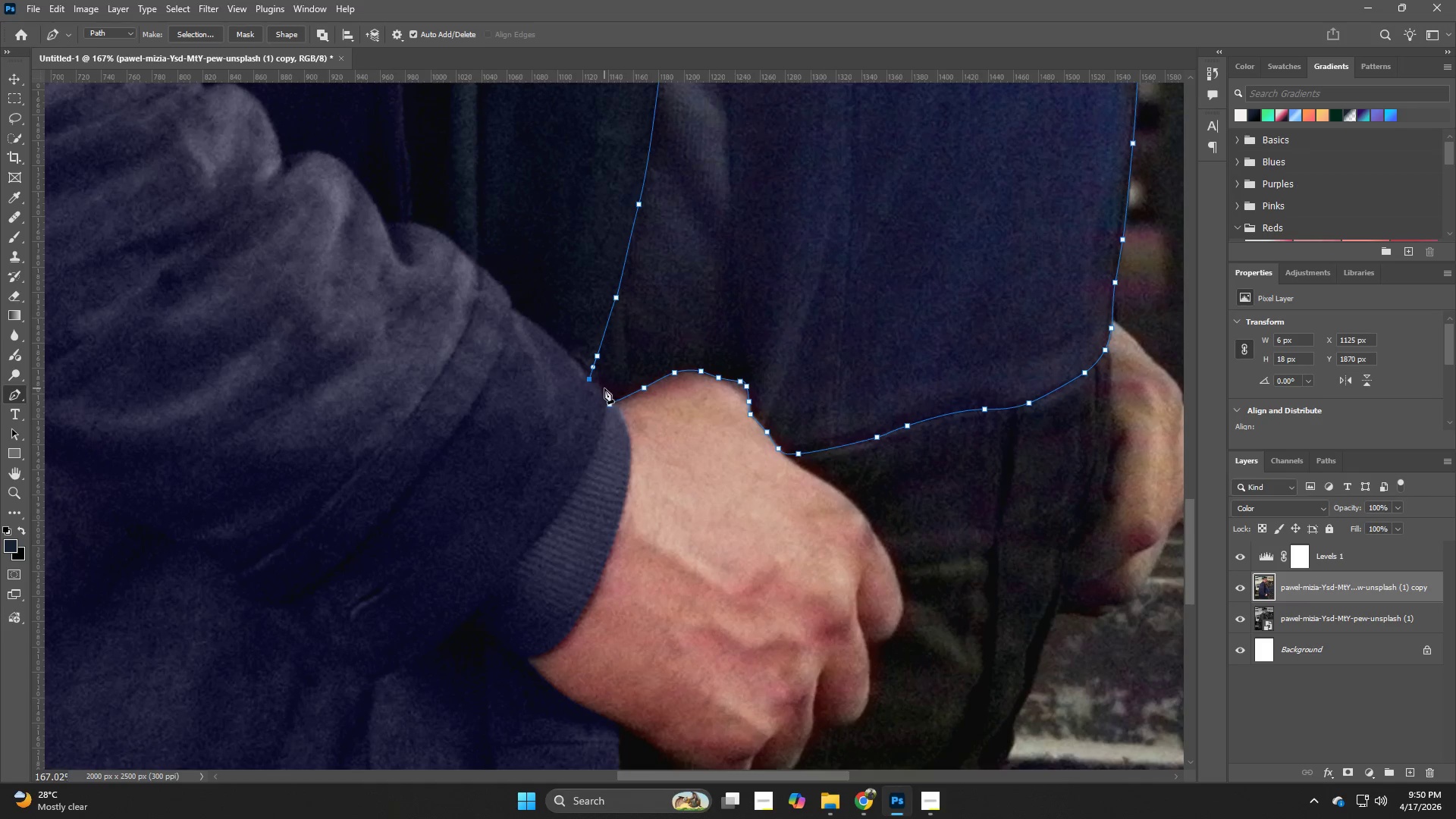 
left_click([605, 395])
 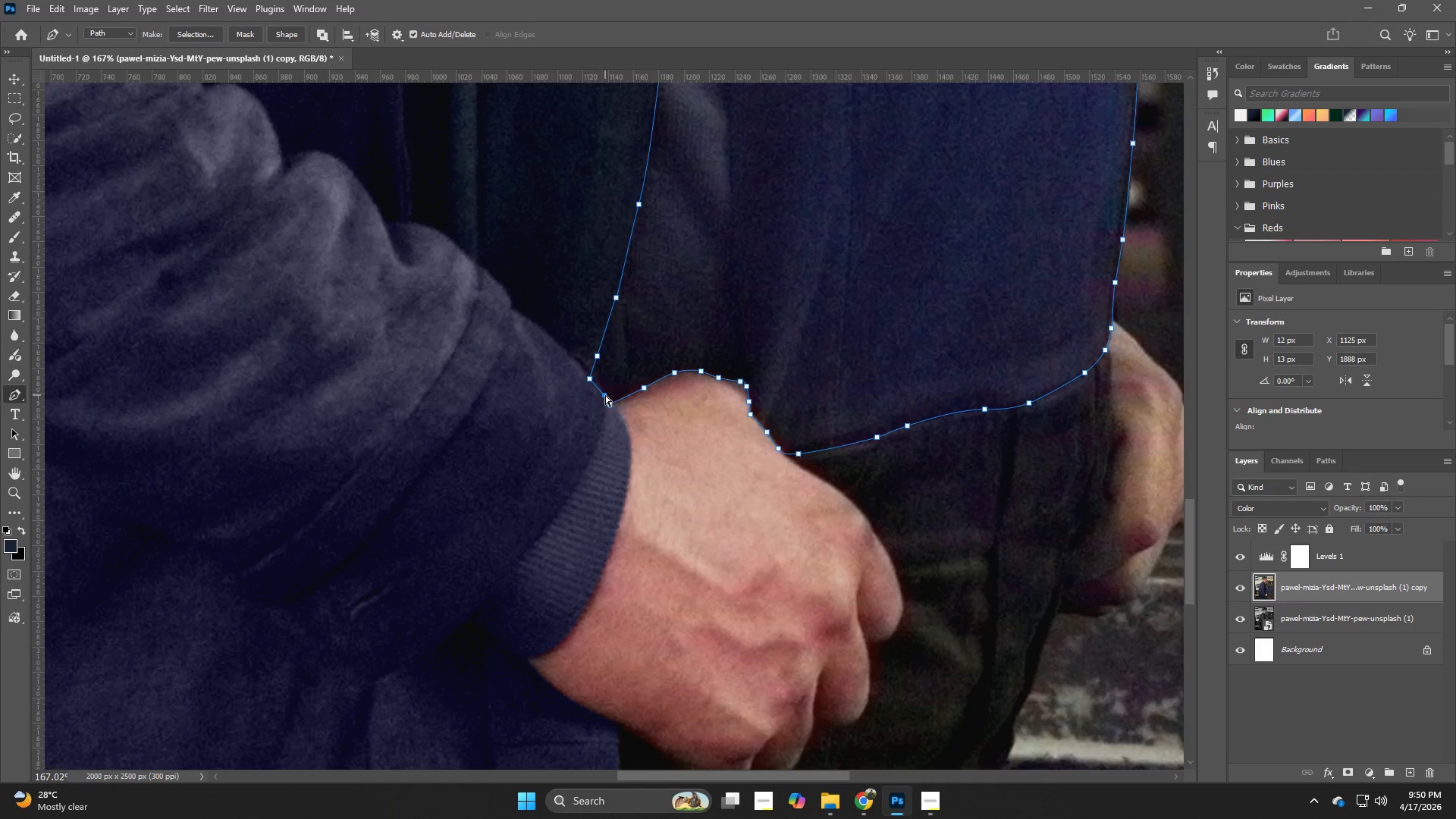 
key(Control+NumpadEnter)
 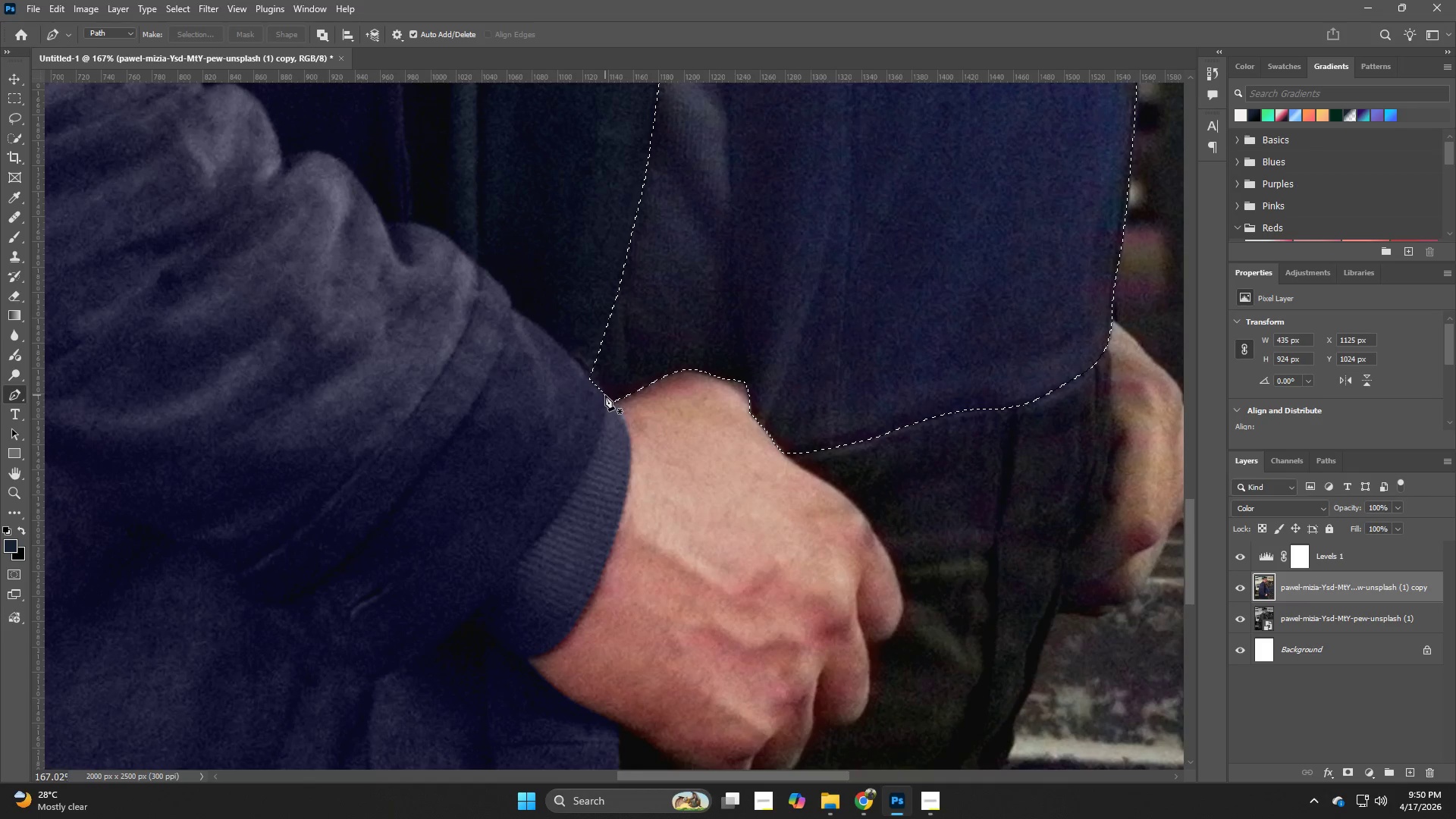 
hold_key(key=Z, duration=0.69)
 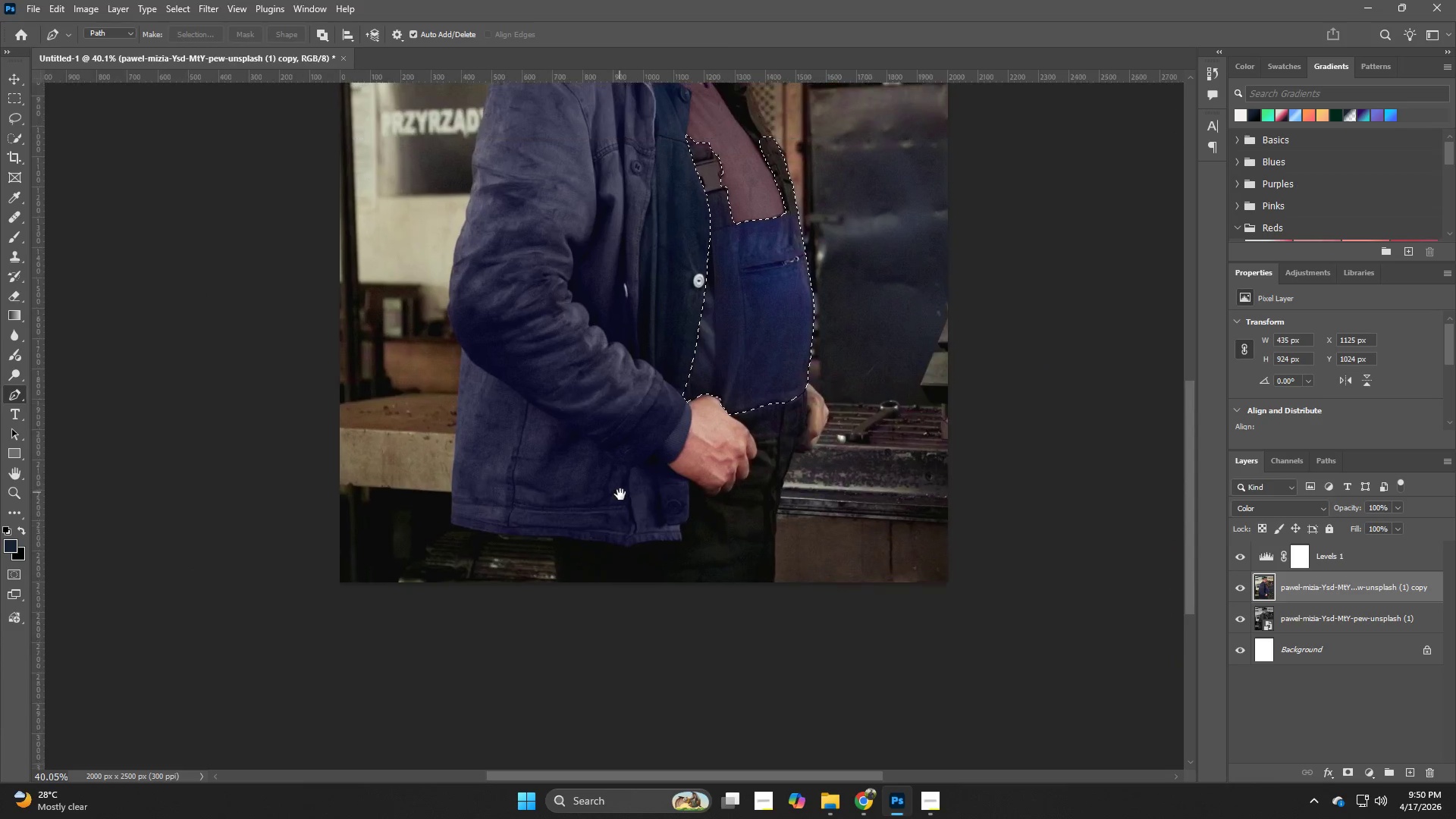 
left_click_drag(start_coordinate=[885, 112], to_coordinate=[798, 146])
 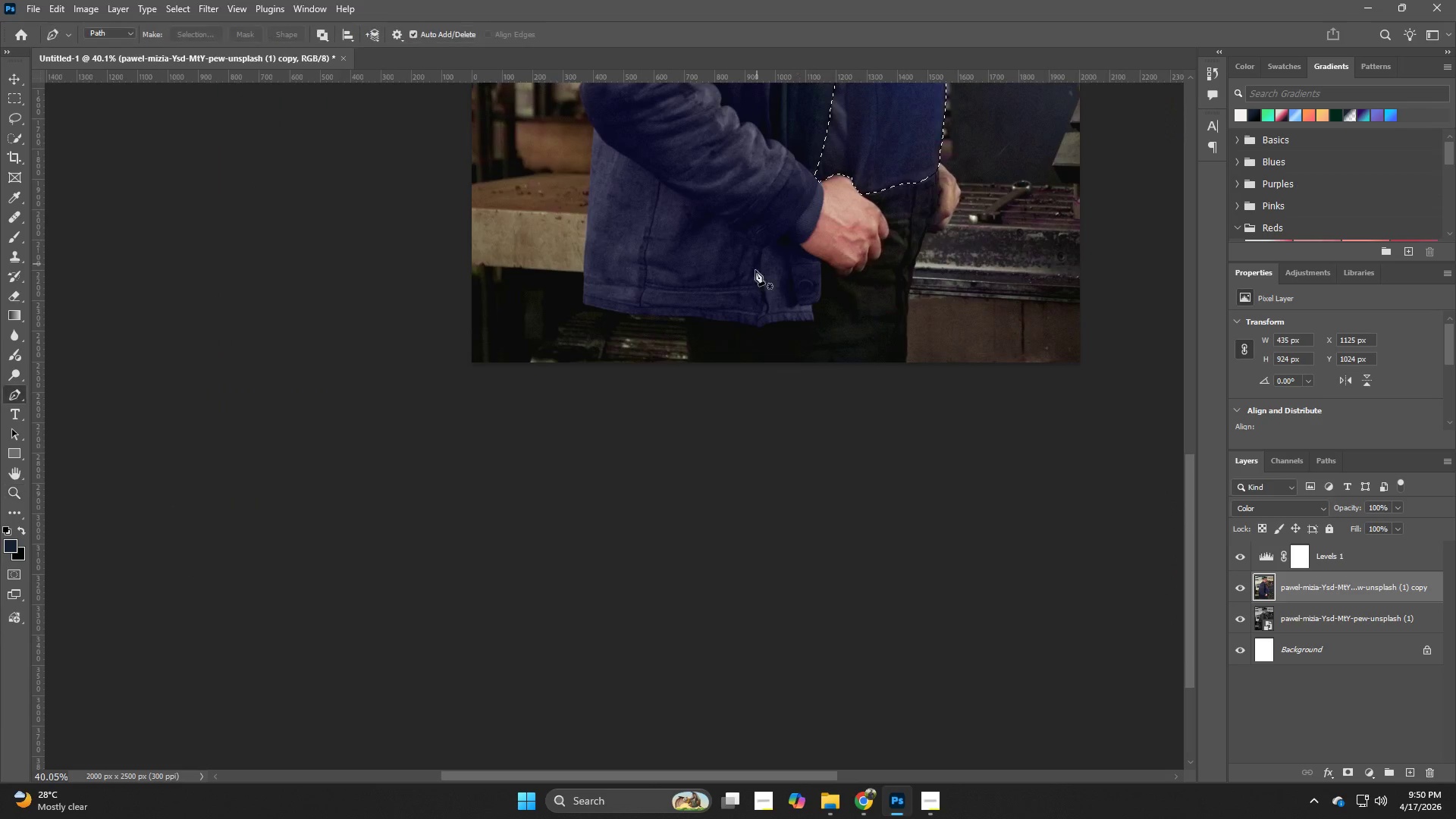 
hold_key(key=Space, duration=0.67)
 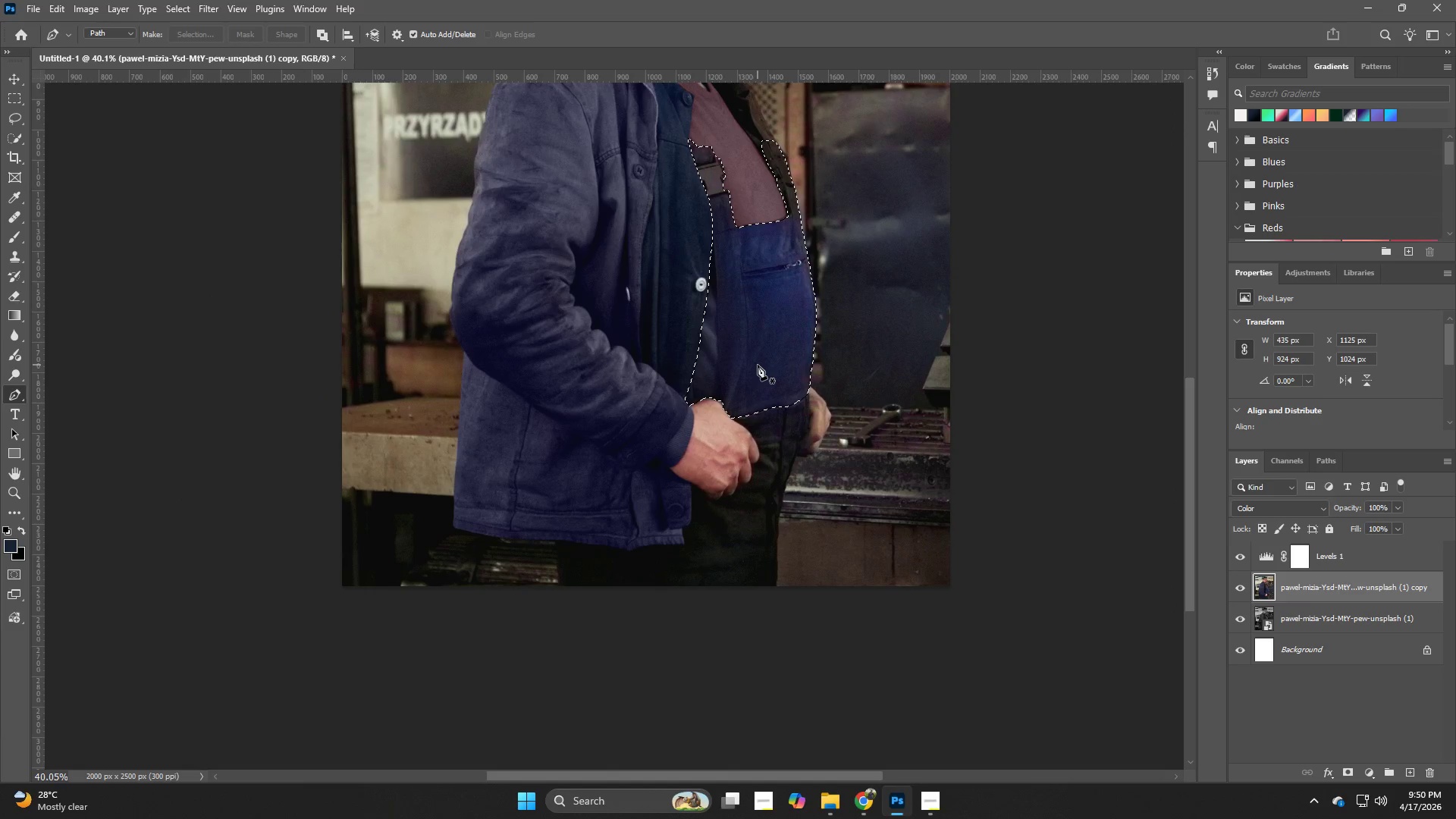 
left_click_drag(start_coordinate=[752, 272], to_coordinate=[622, 496])
 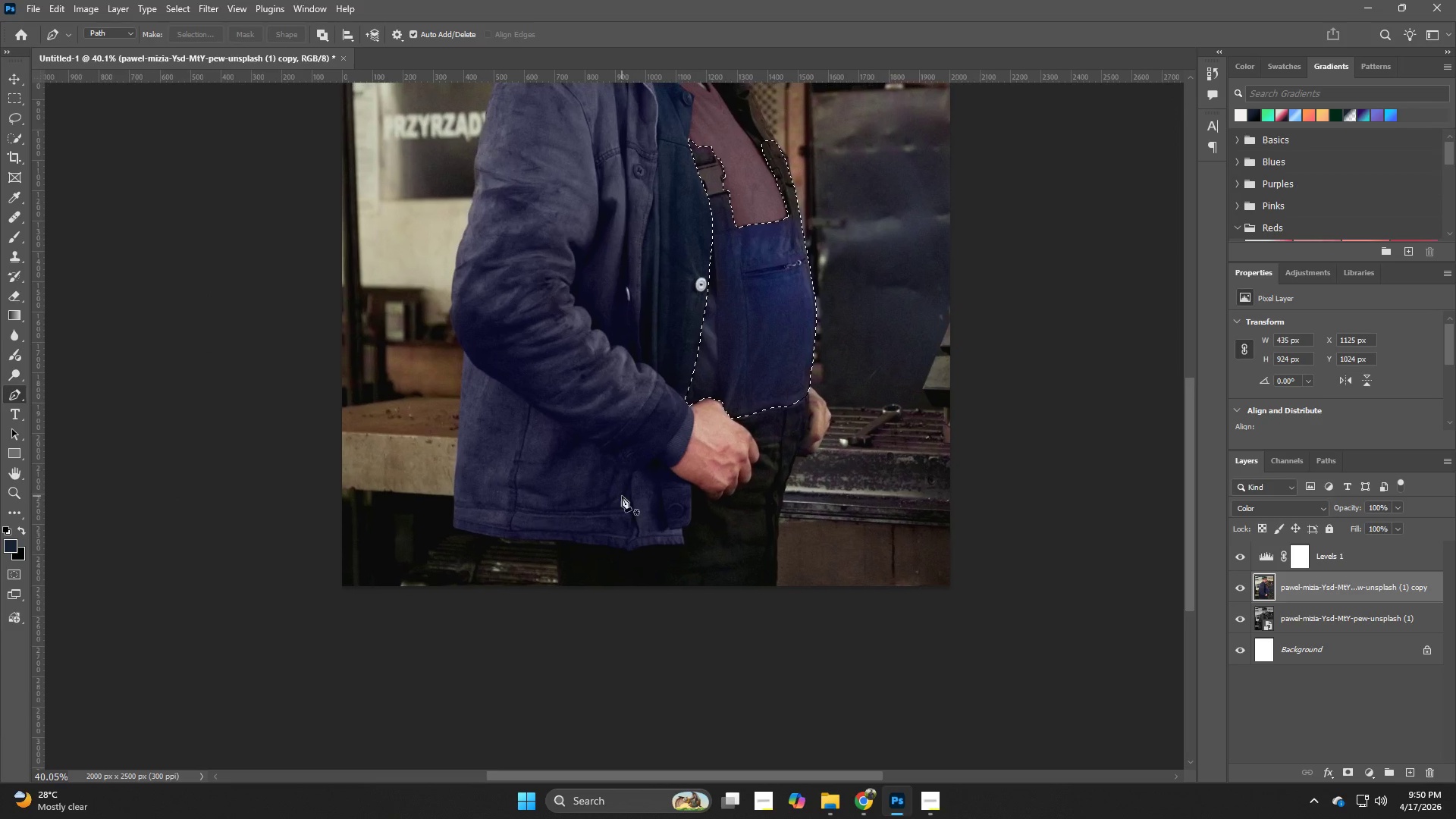 
hold_key(key=Space, duration=1.51)
 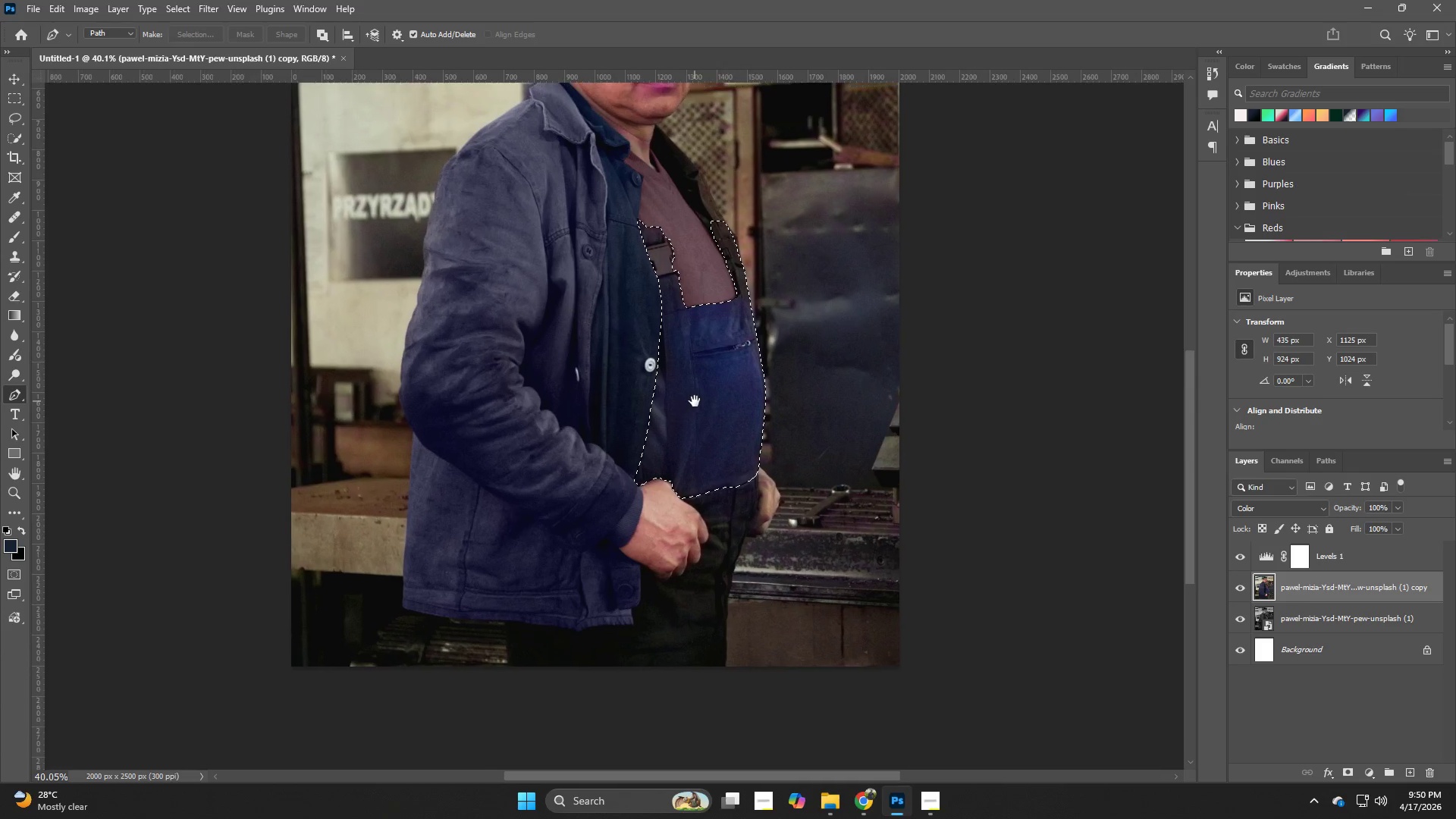 
type(bb)
 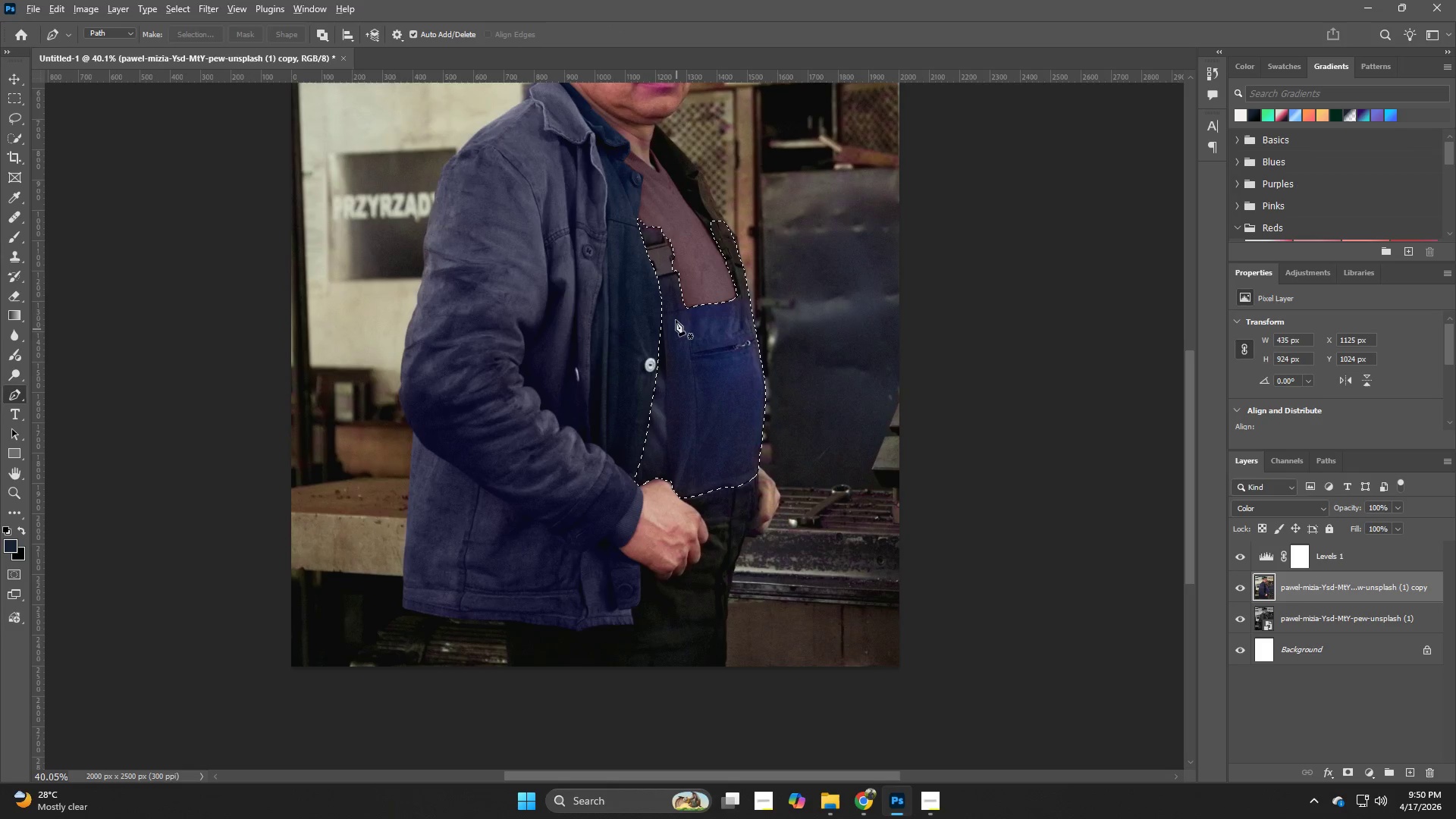 
hold_key(key=Space, duration=0.52)
 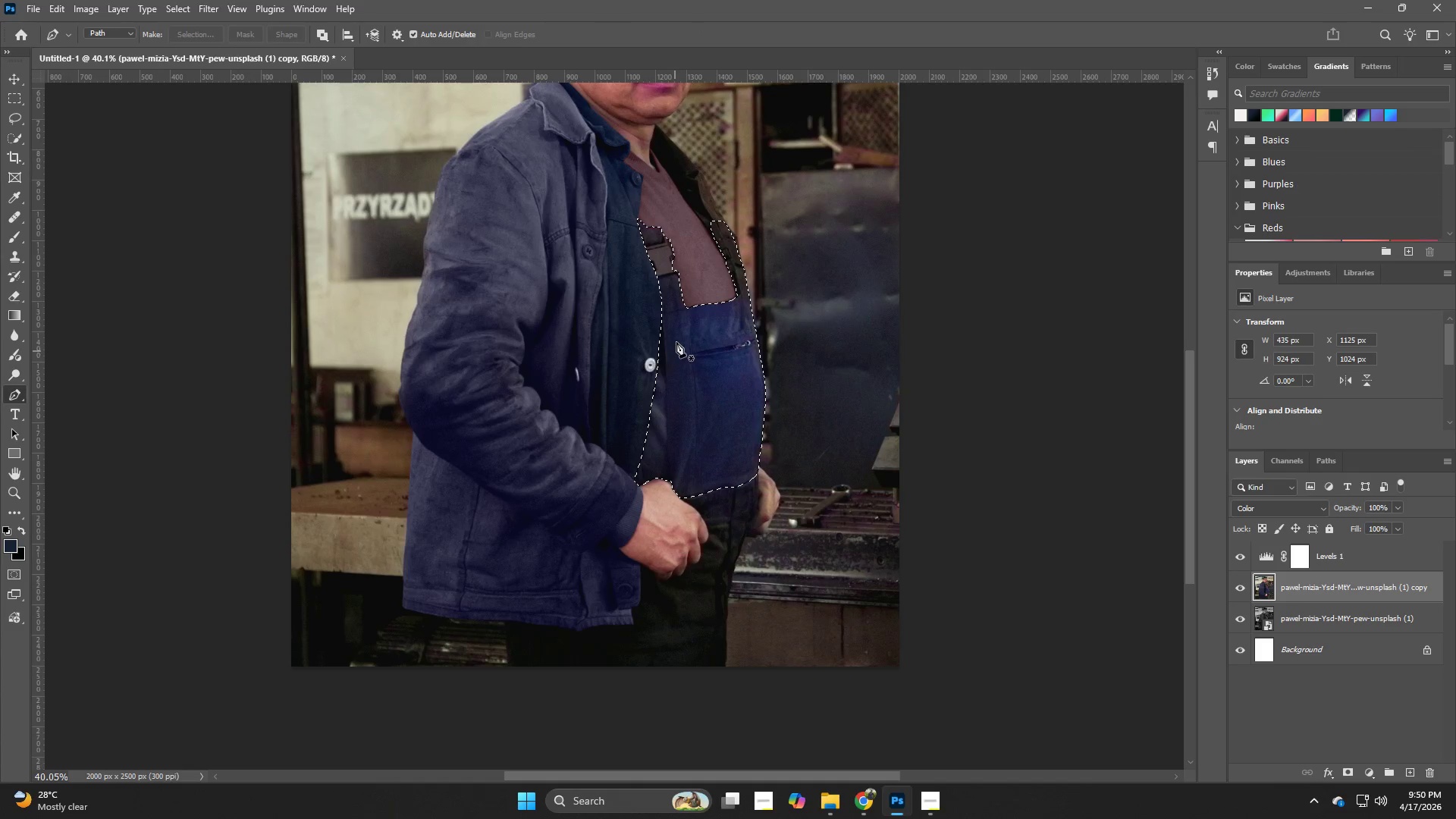 
left_click_drag(start_coordinate=[745, 321], to_coordinate=[695, 401])
 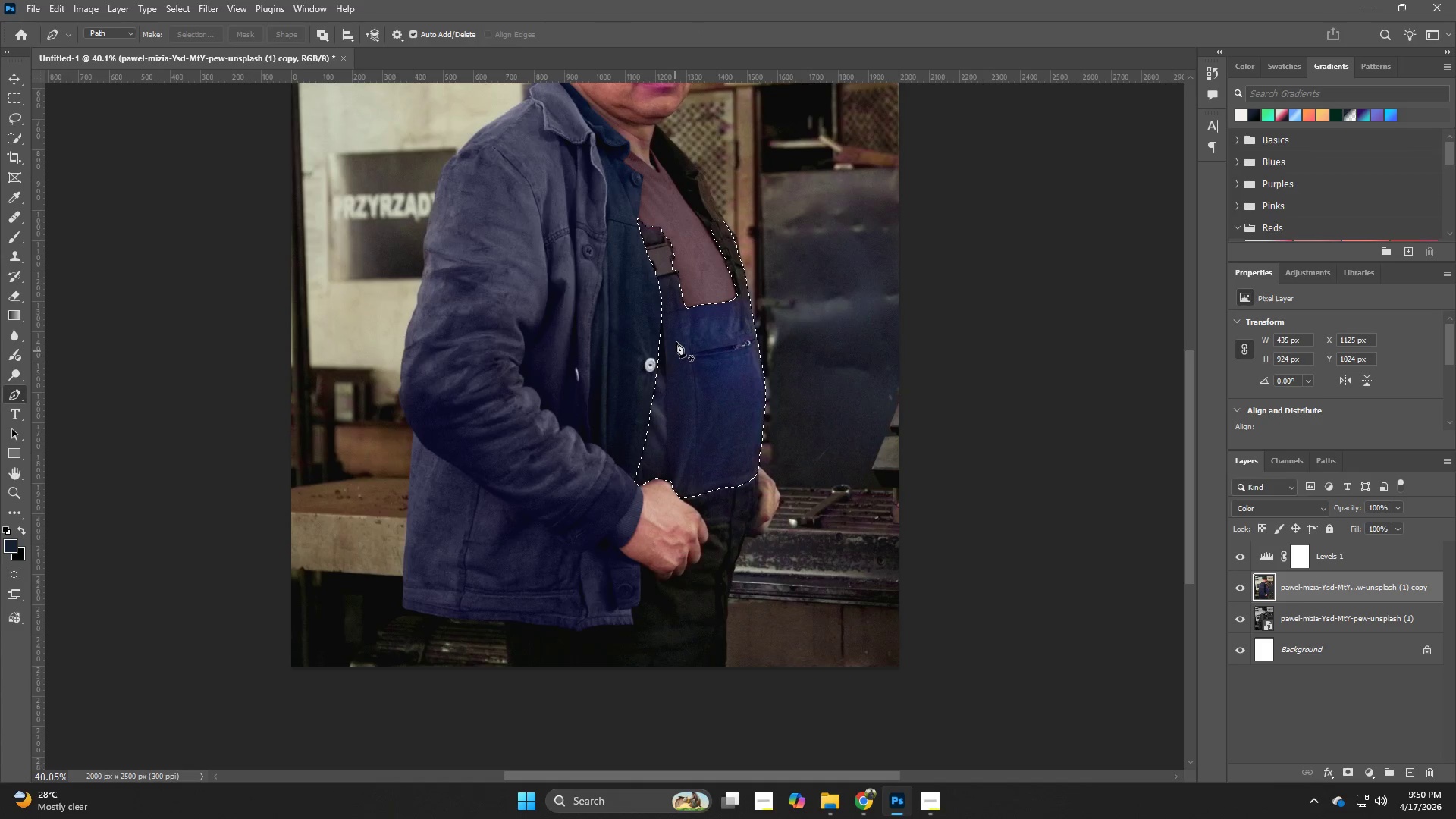 
hold_key(key=Space, duration=23.75)
 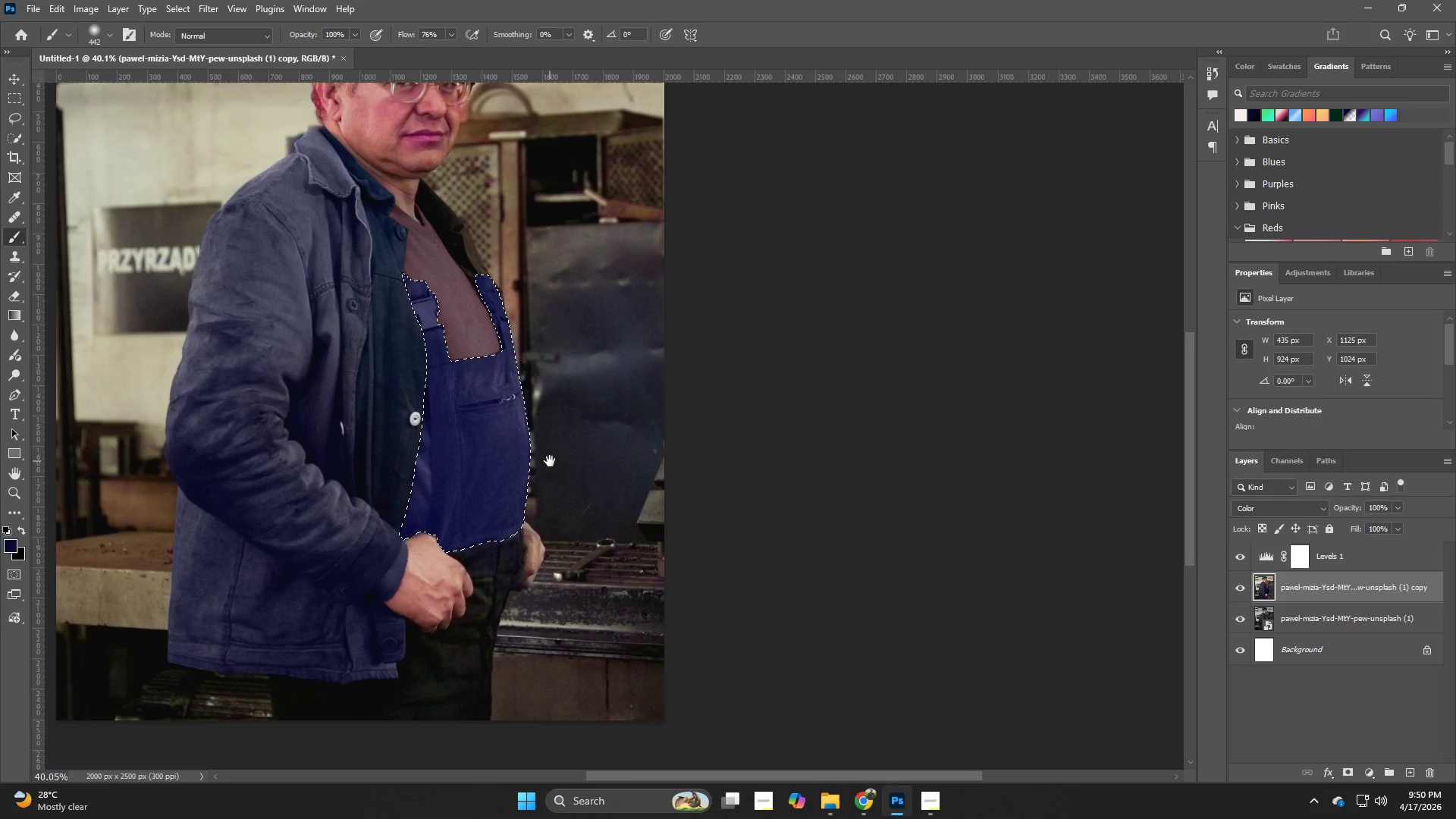 
hold_key(key=AltLeft, duration=0.5)
 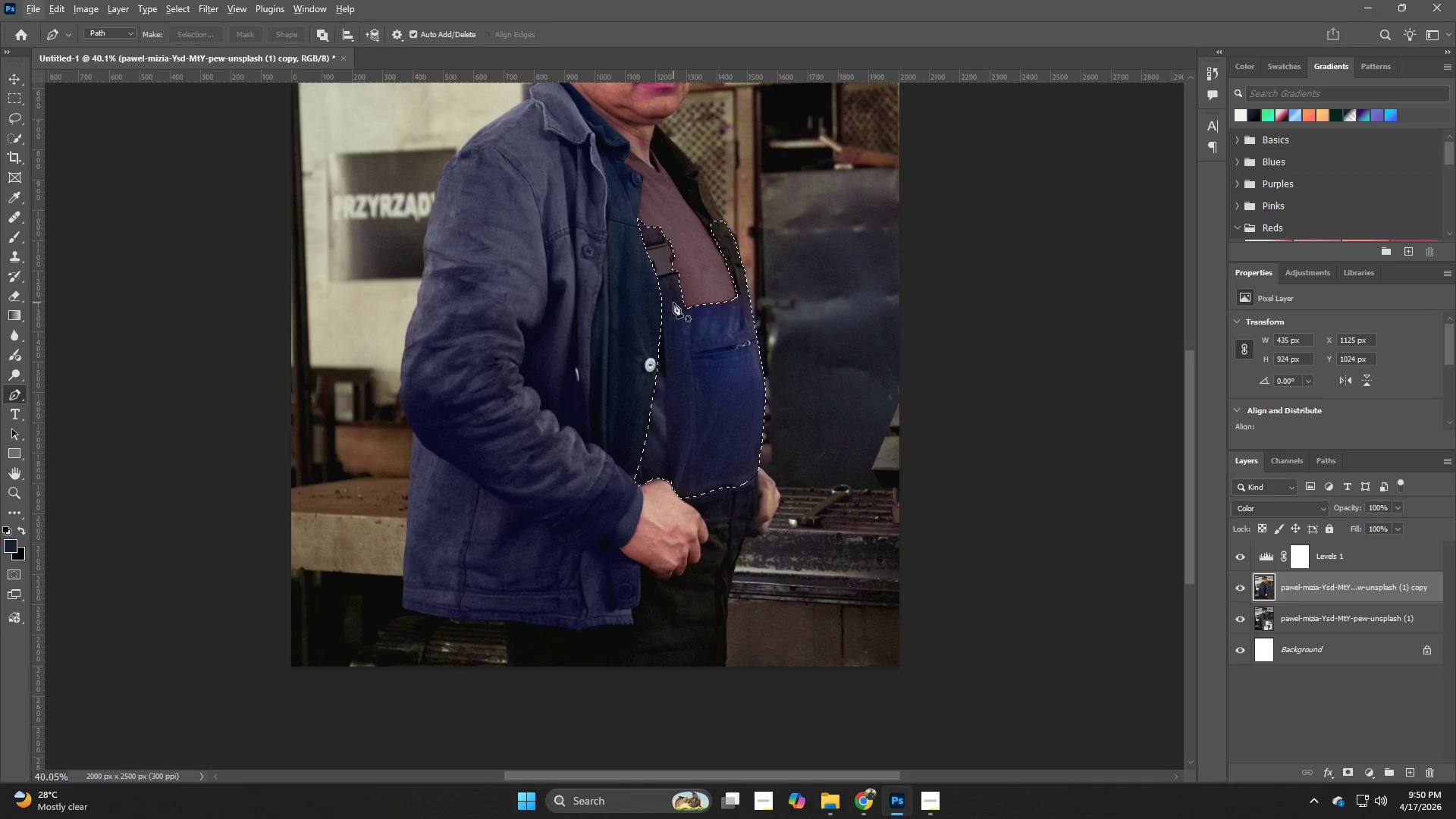 
hold_key(key=B, duration=1.11)
 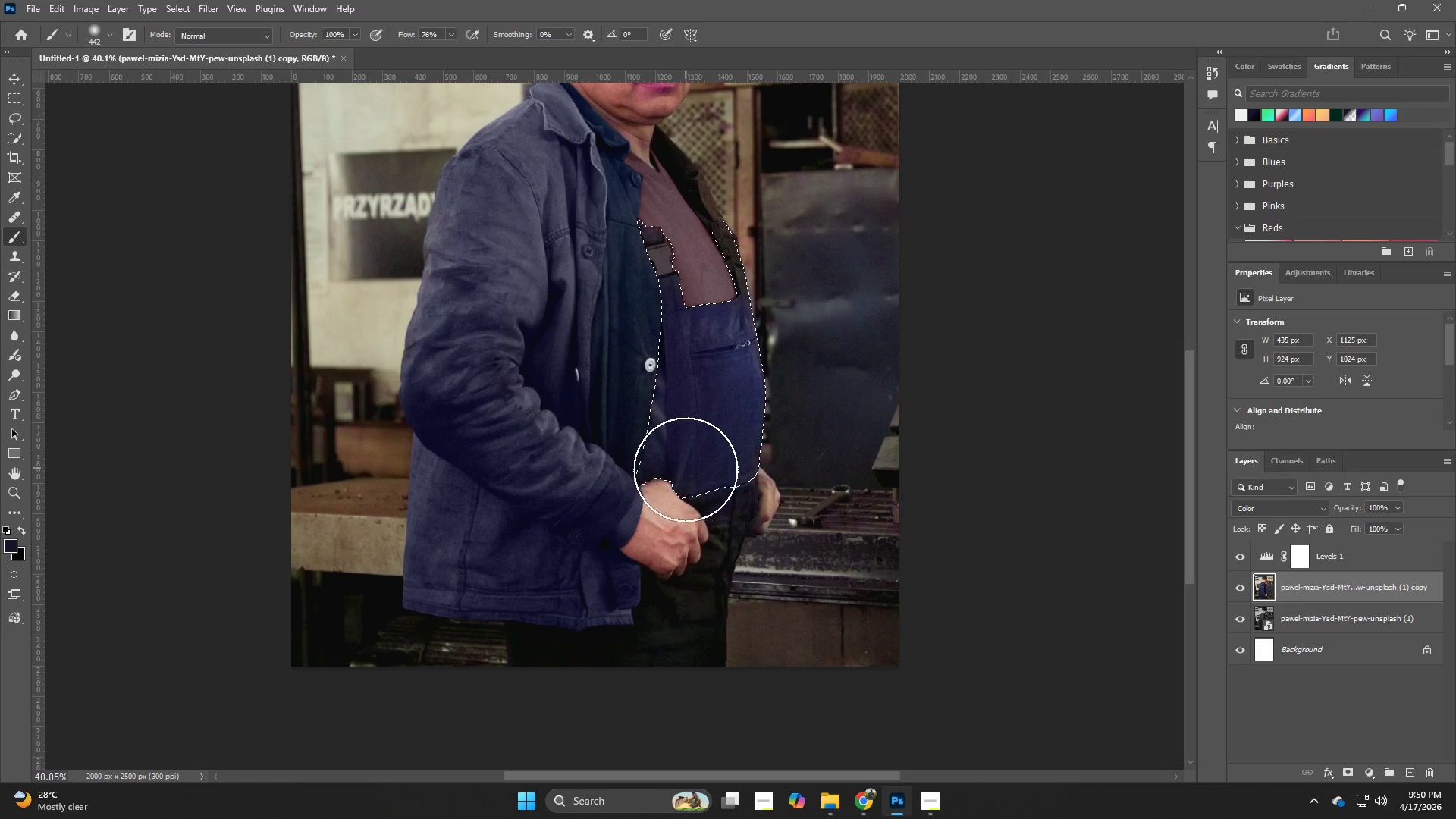 
hold_key(key=AltLeft, duration=0.92)
left_click([673, 296])
 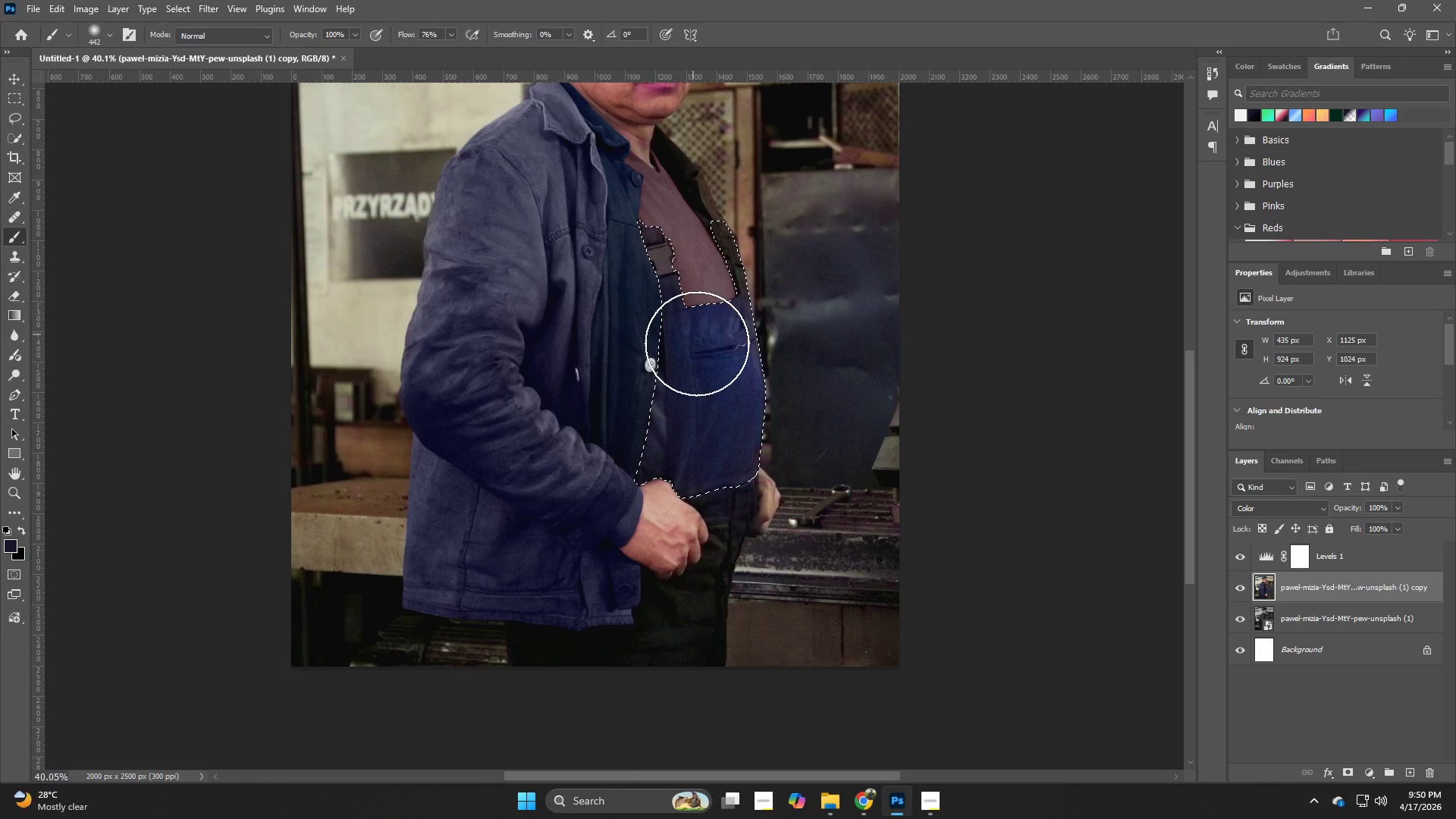 
left_click_drag(start_coordinate=[692, 336], to_coordinate=[678, 378])
 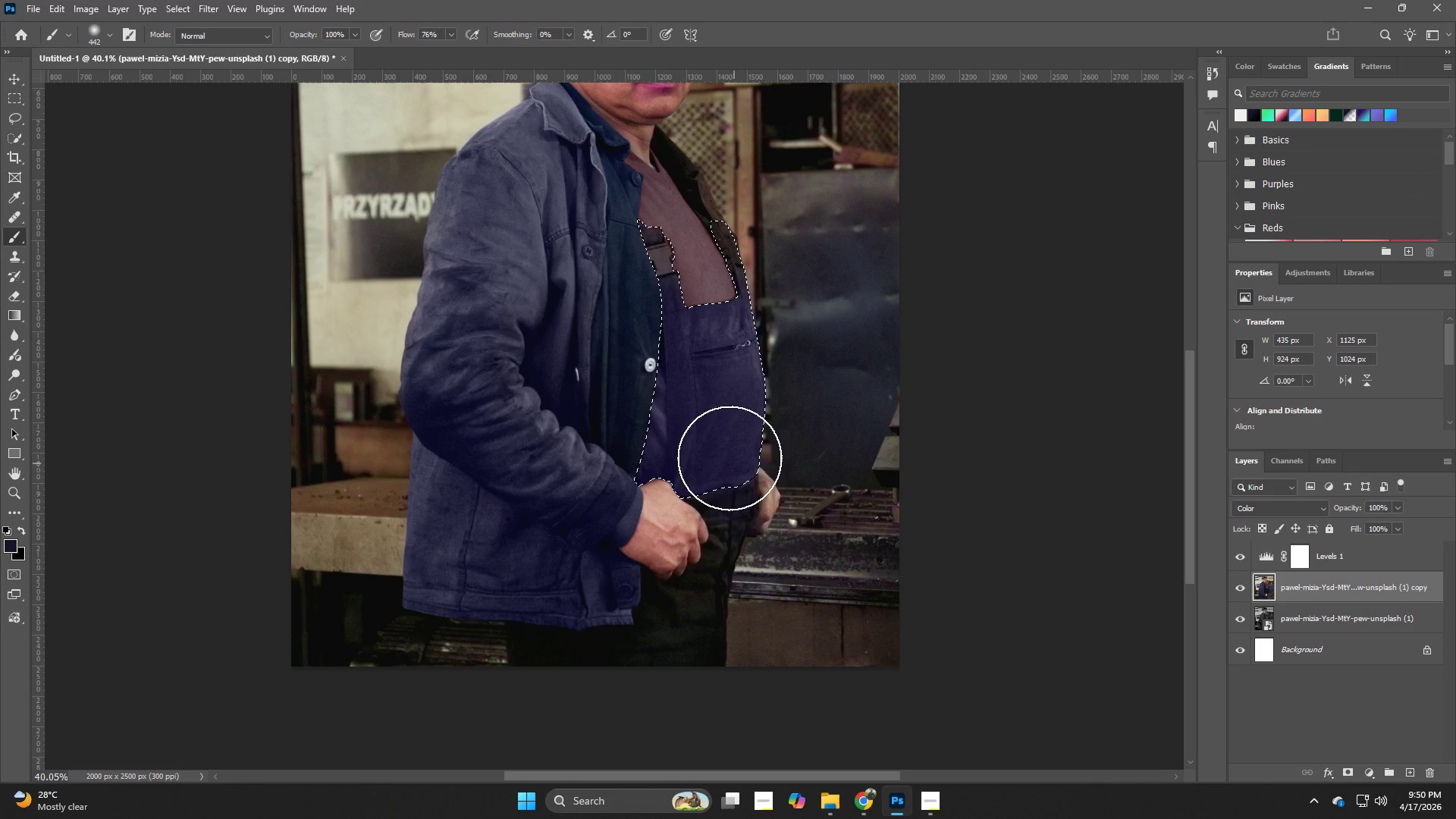 
hold_key(key=AltLeft, duration=1.3)
 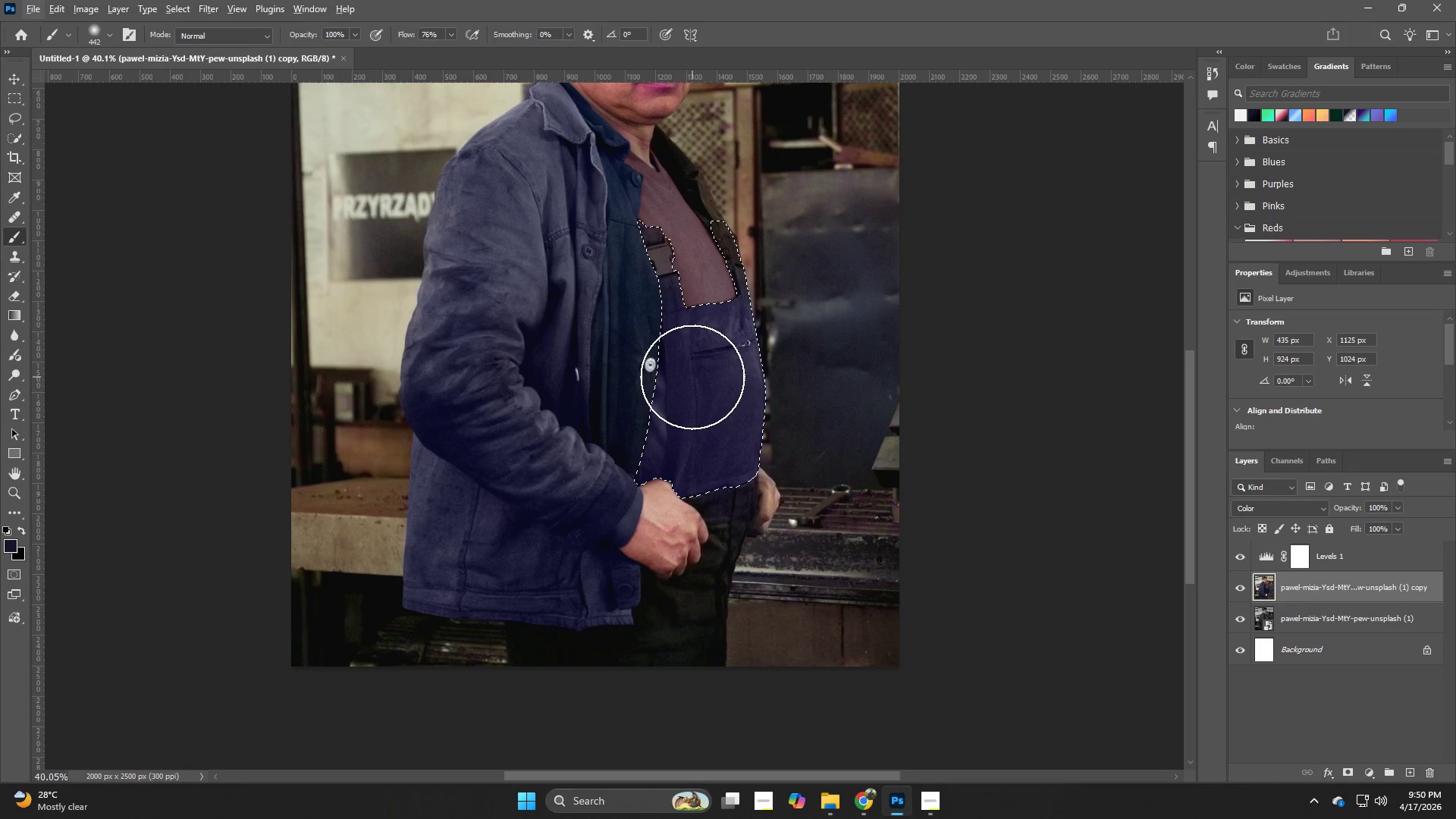 
key(Control+Z)
 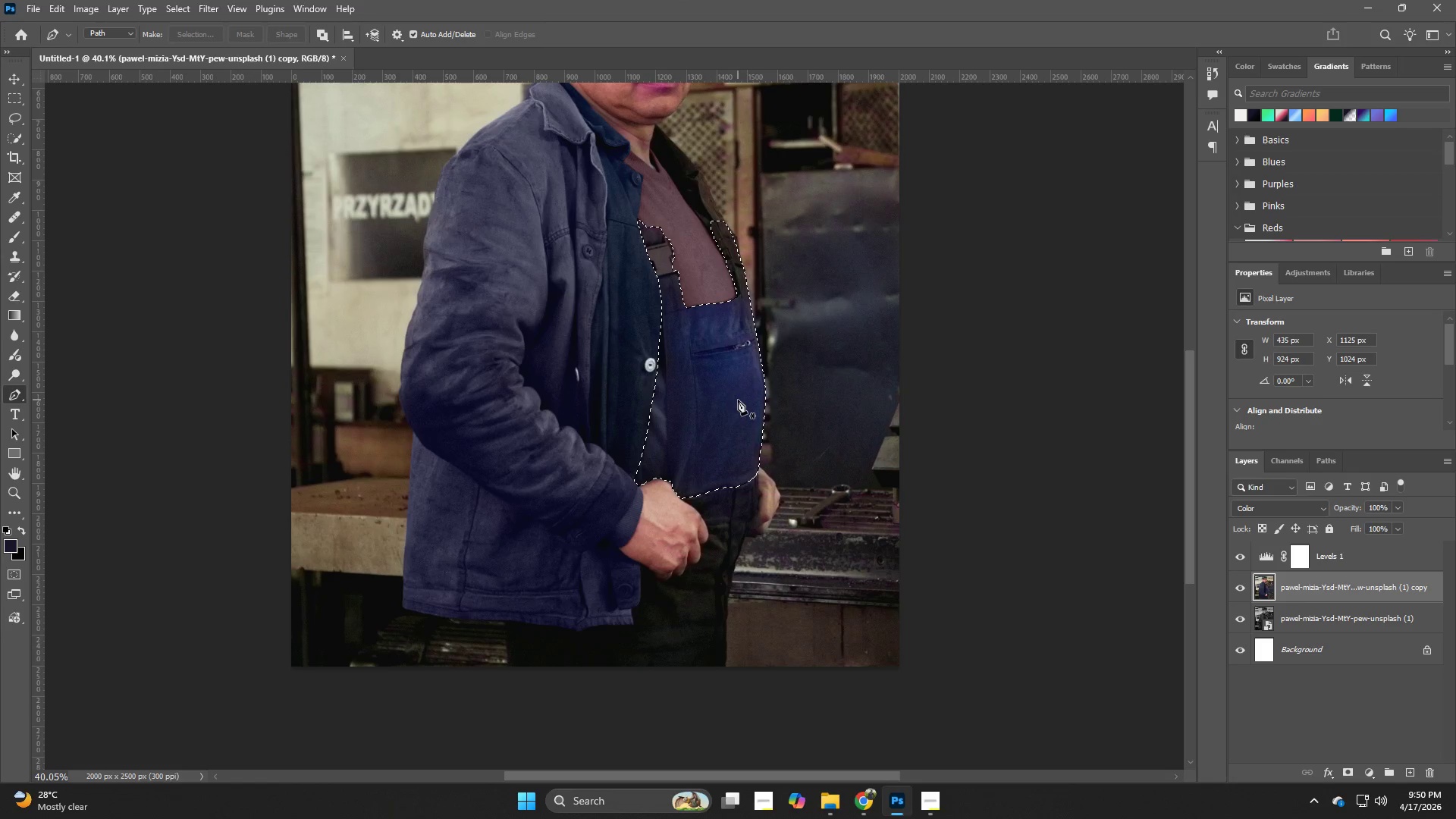 
hold_key(key=AltLeft, duration=0.44)
 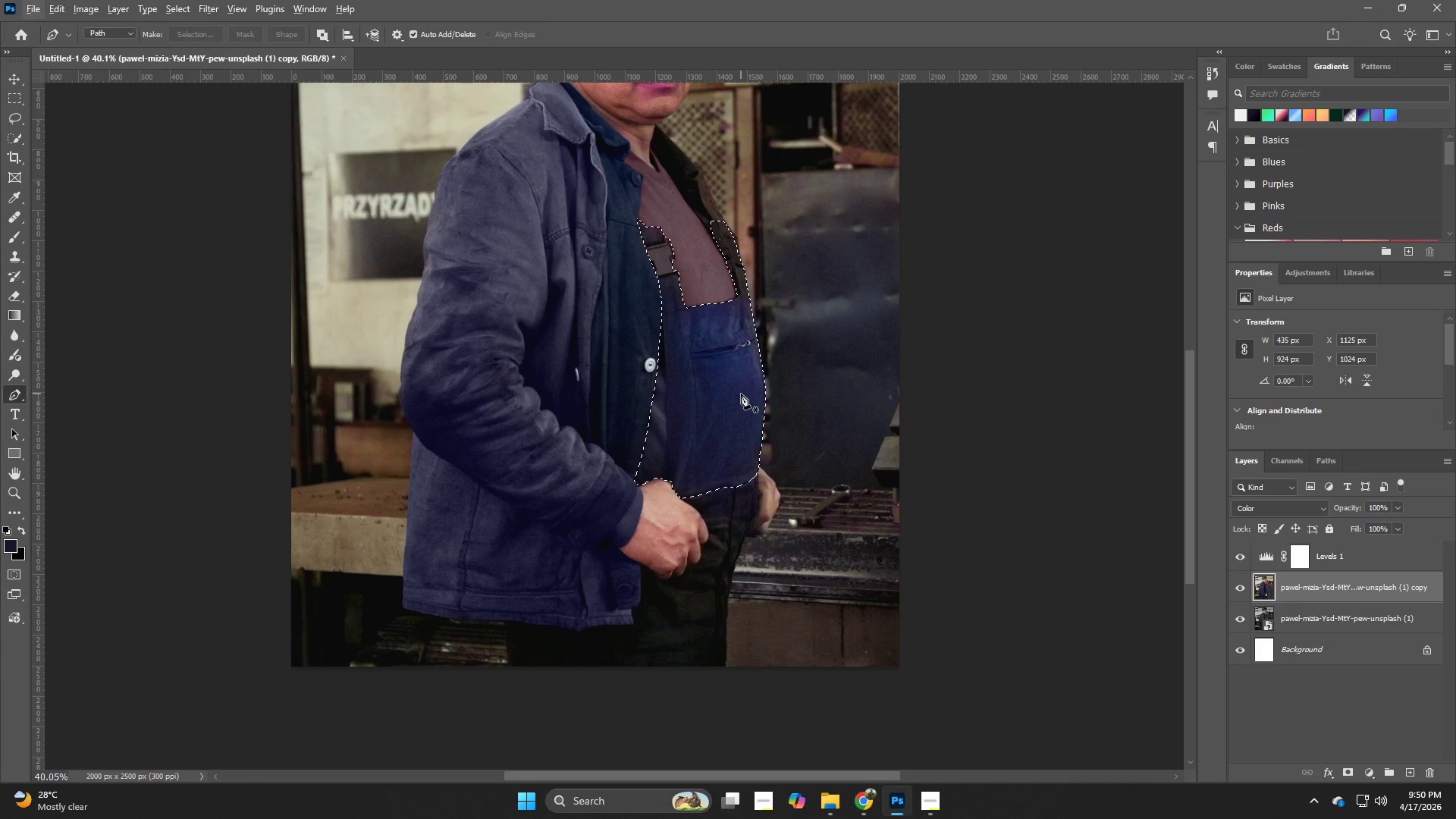 
hold_key(key=B, duration=1.03)
 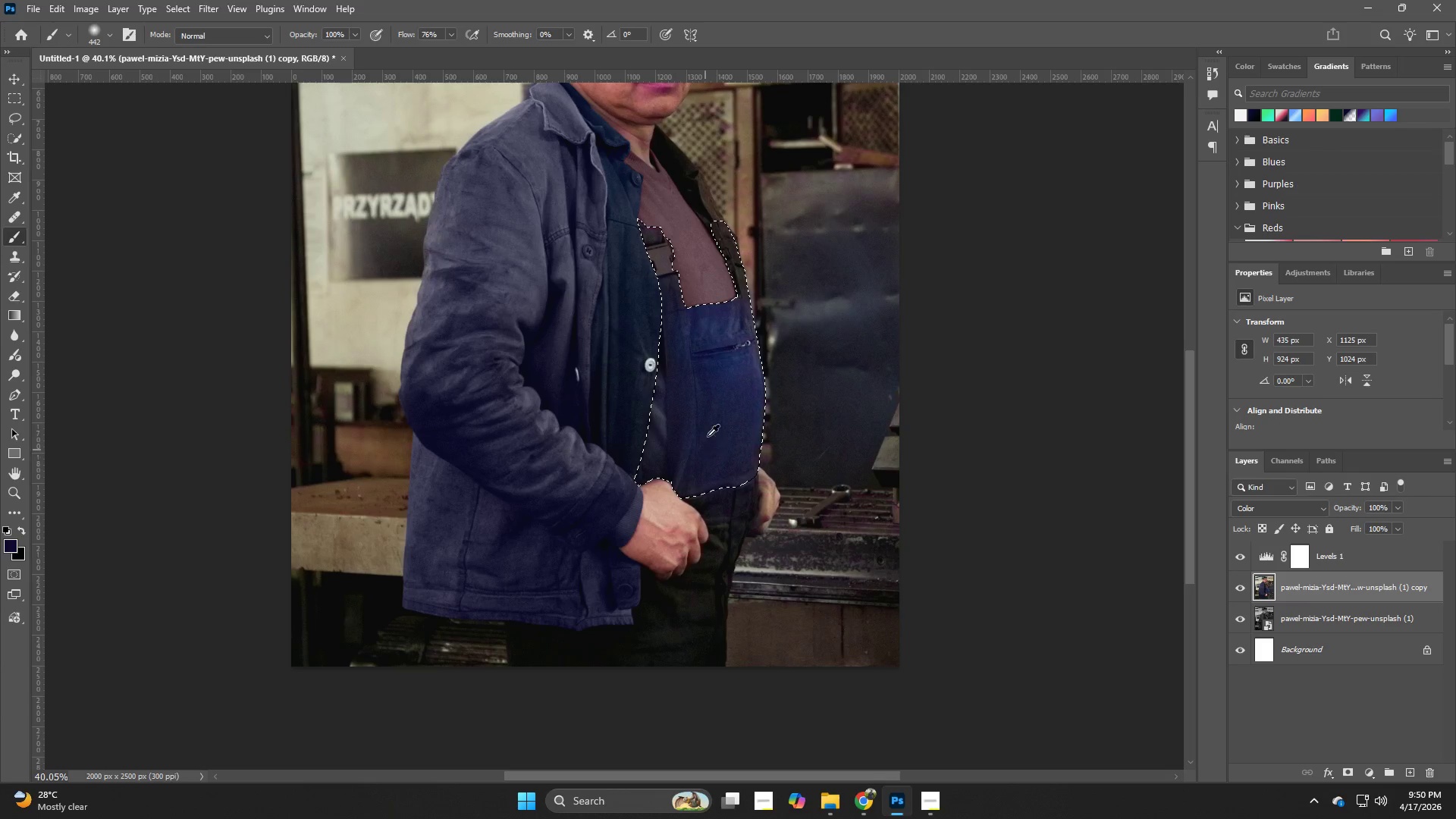 
hold_key(key=AltLeft, duration=0.97)
left_click([705, 457])
 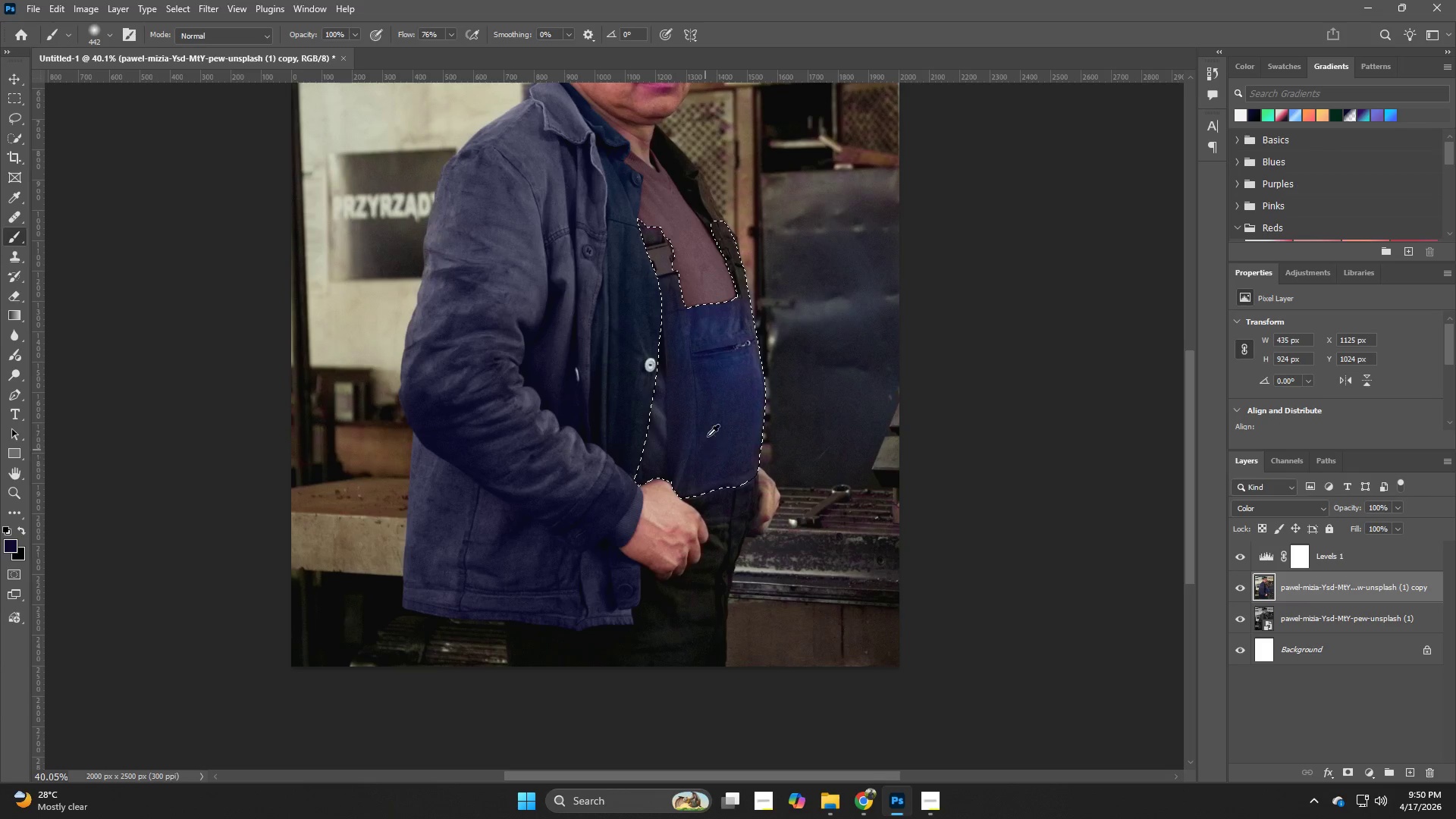 
left_click_drag(start_coordinate=[699, 399], to_coordinate=[730, 253])
 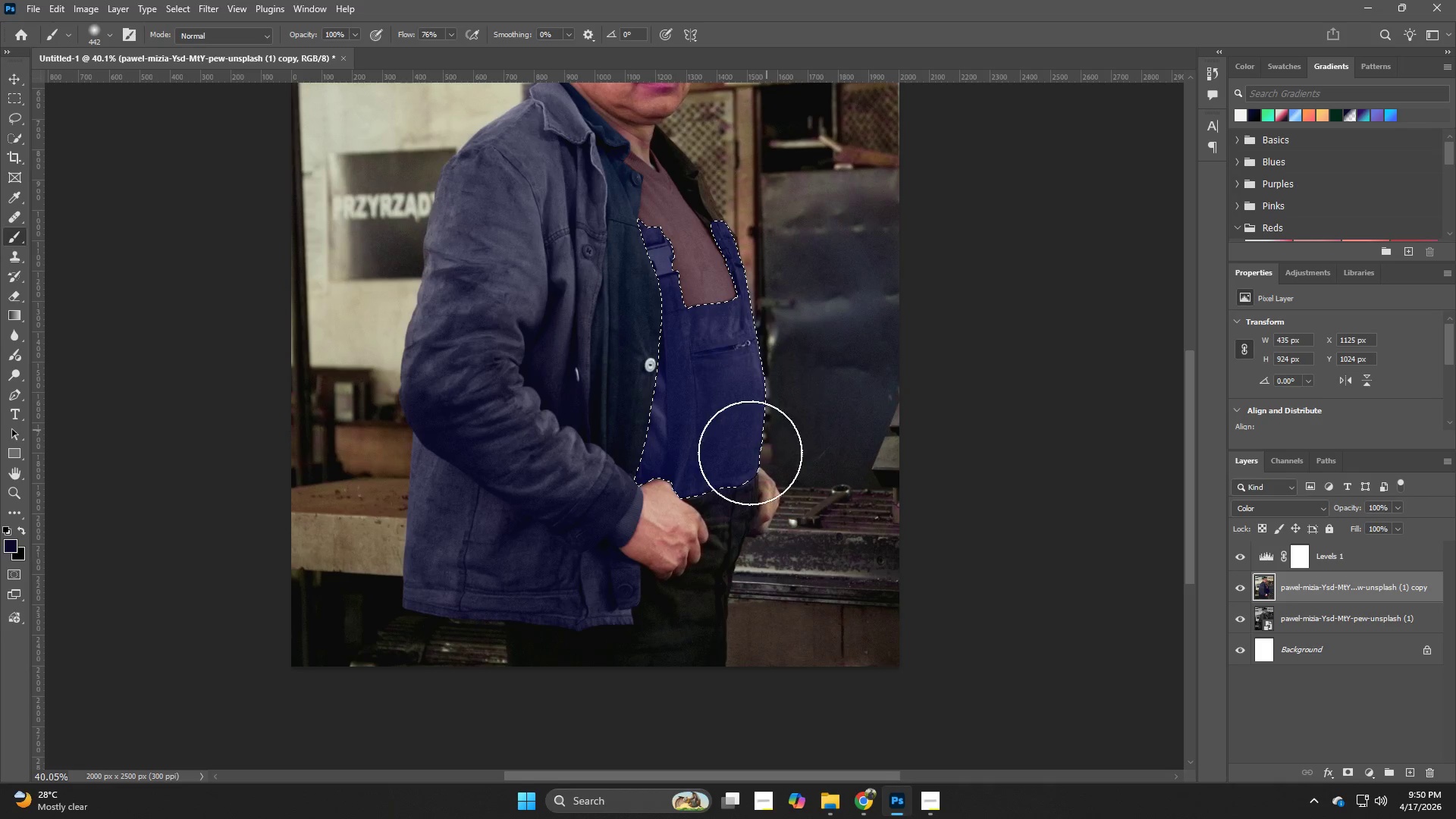 
hold_key(key=ControlLeft, duration=0.34)
 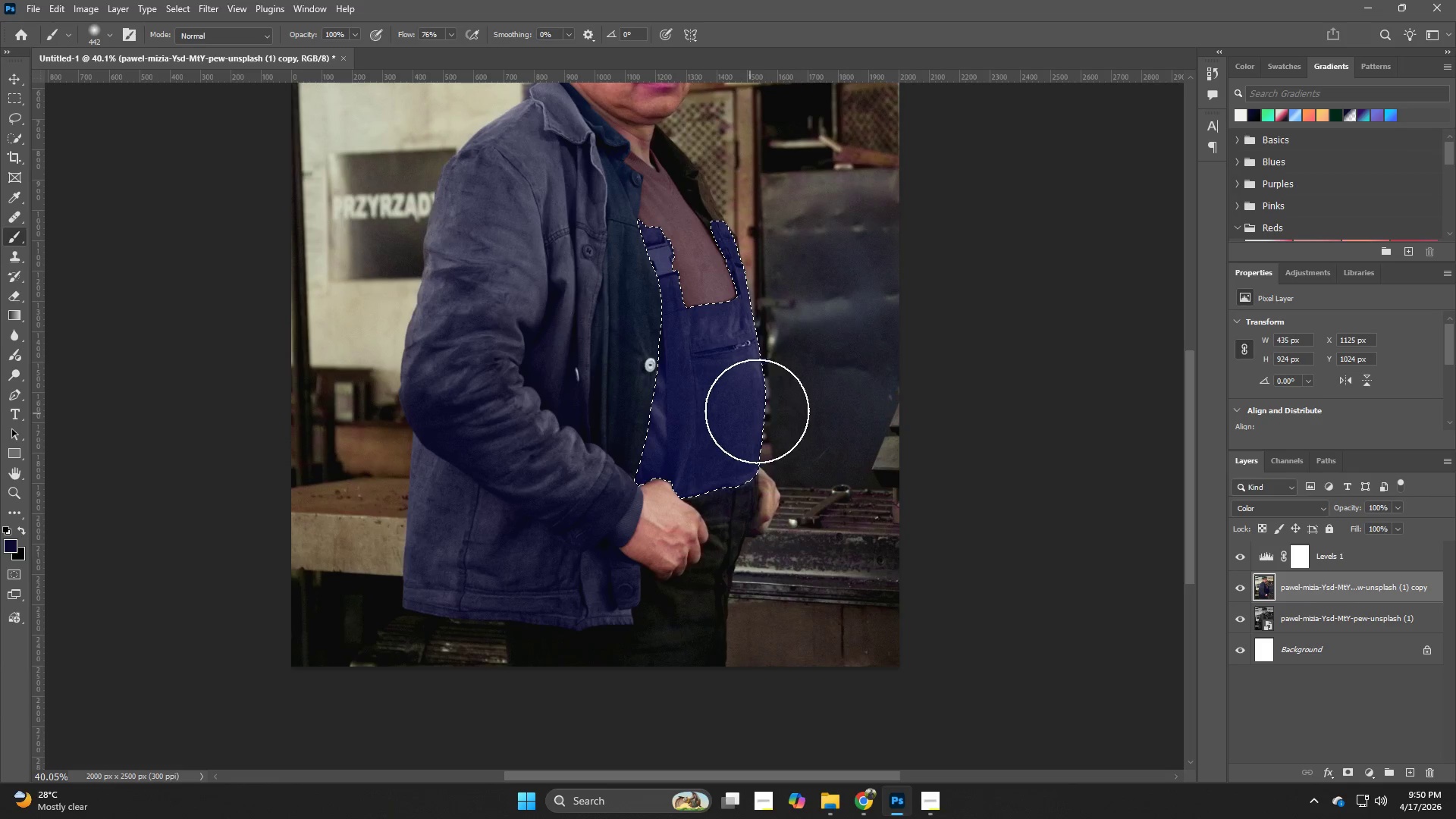 
hold_key(key=Space, duration=1.5)
 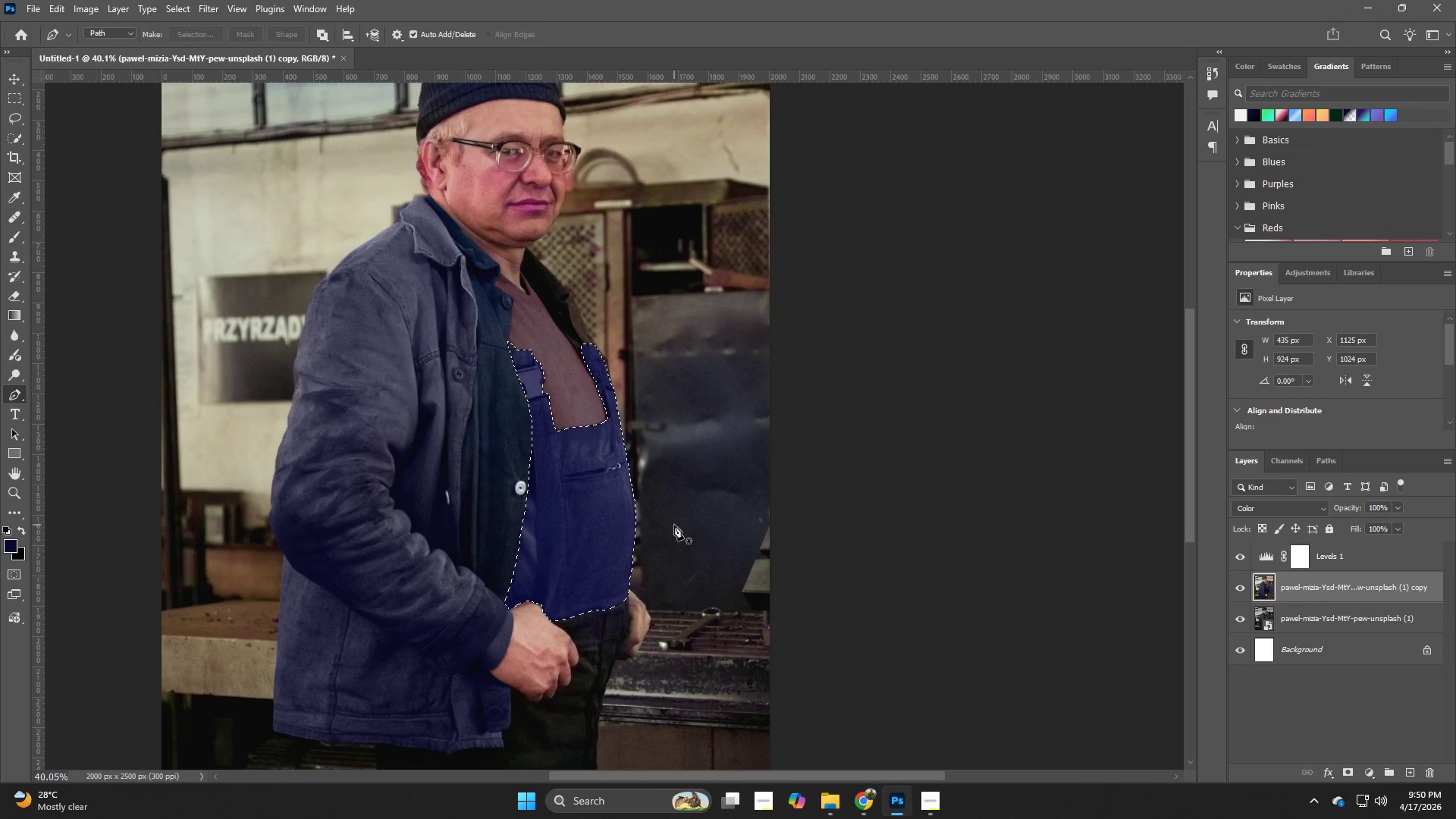 
left_click_drag(start_coordinate=[788, 406], to_coordinate=[658, 529])
 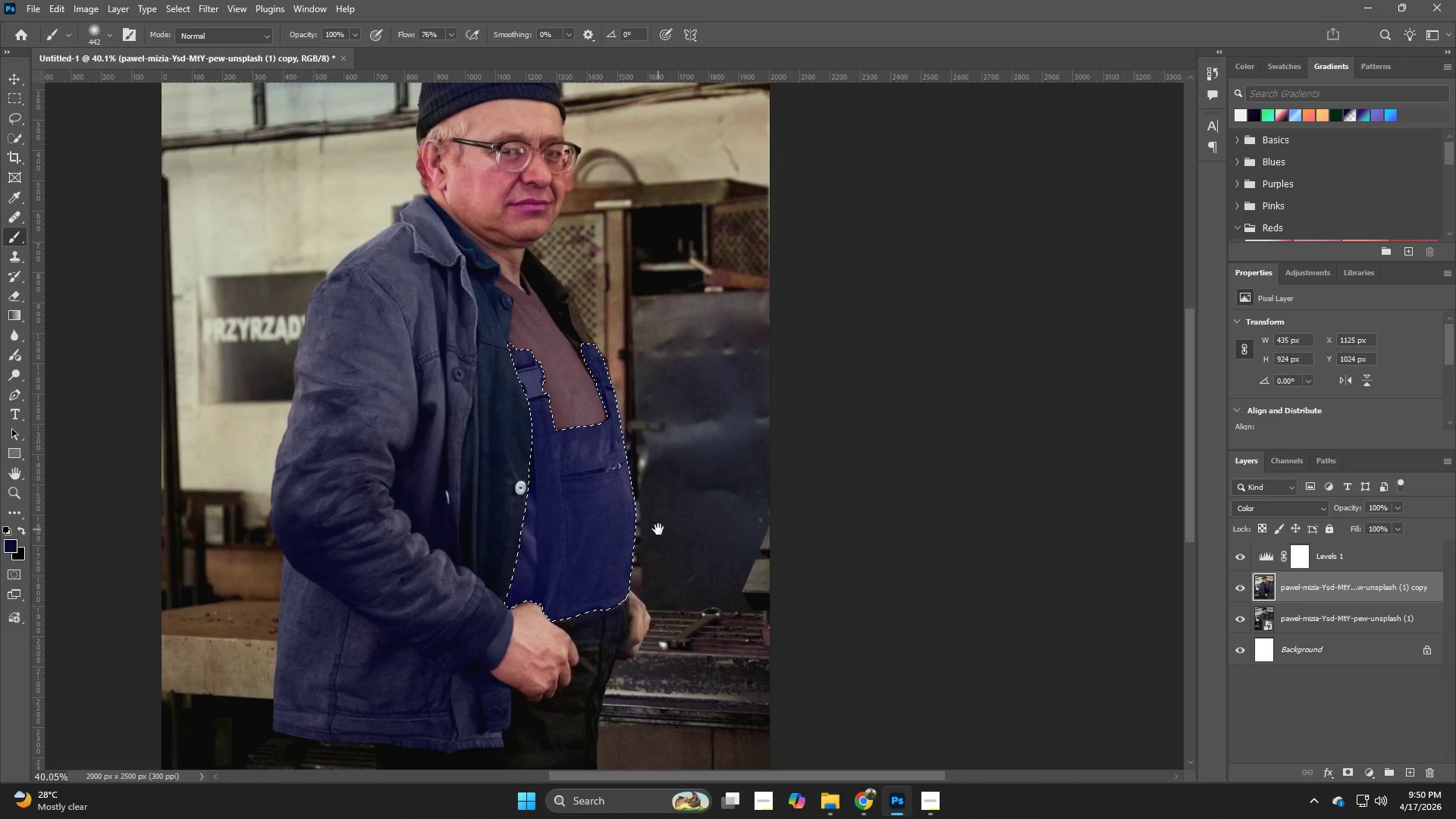 
key(Space)
 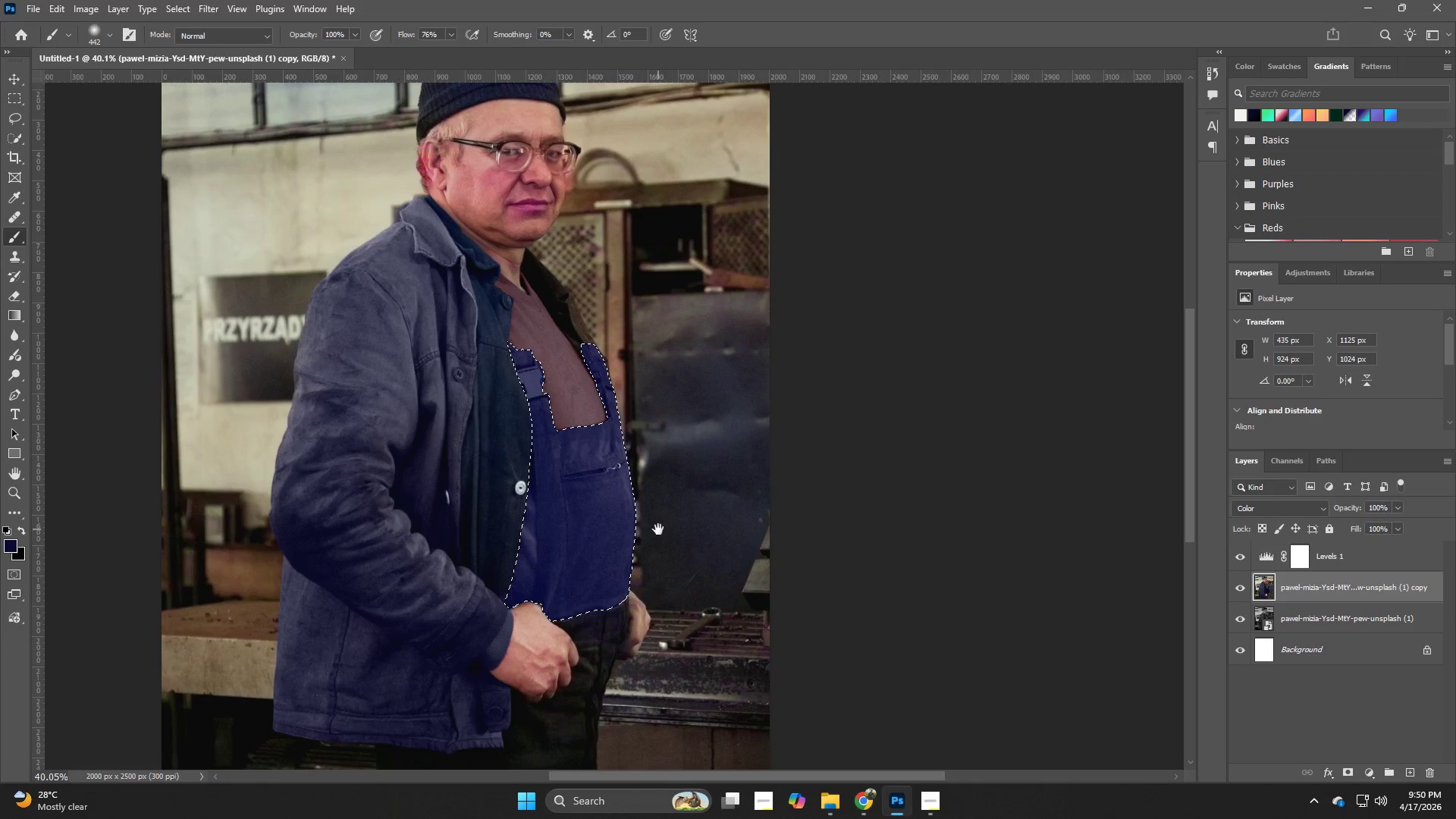 
key(Space)
 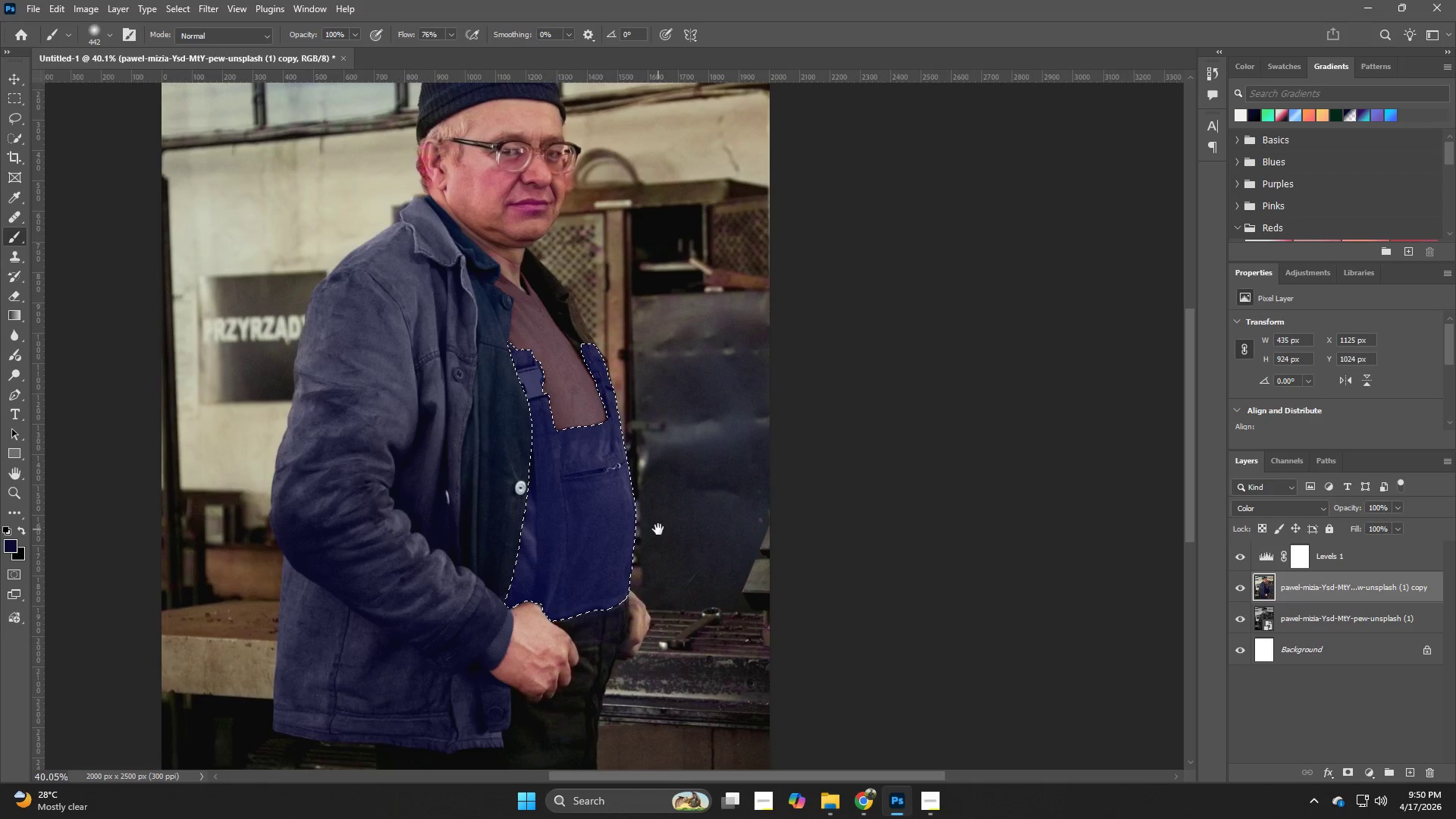 
key(Space)
 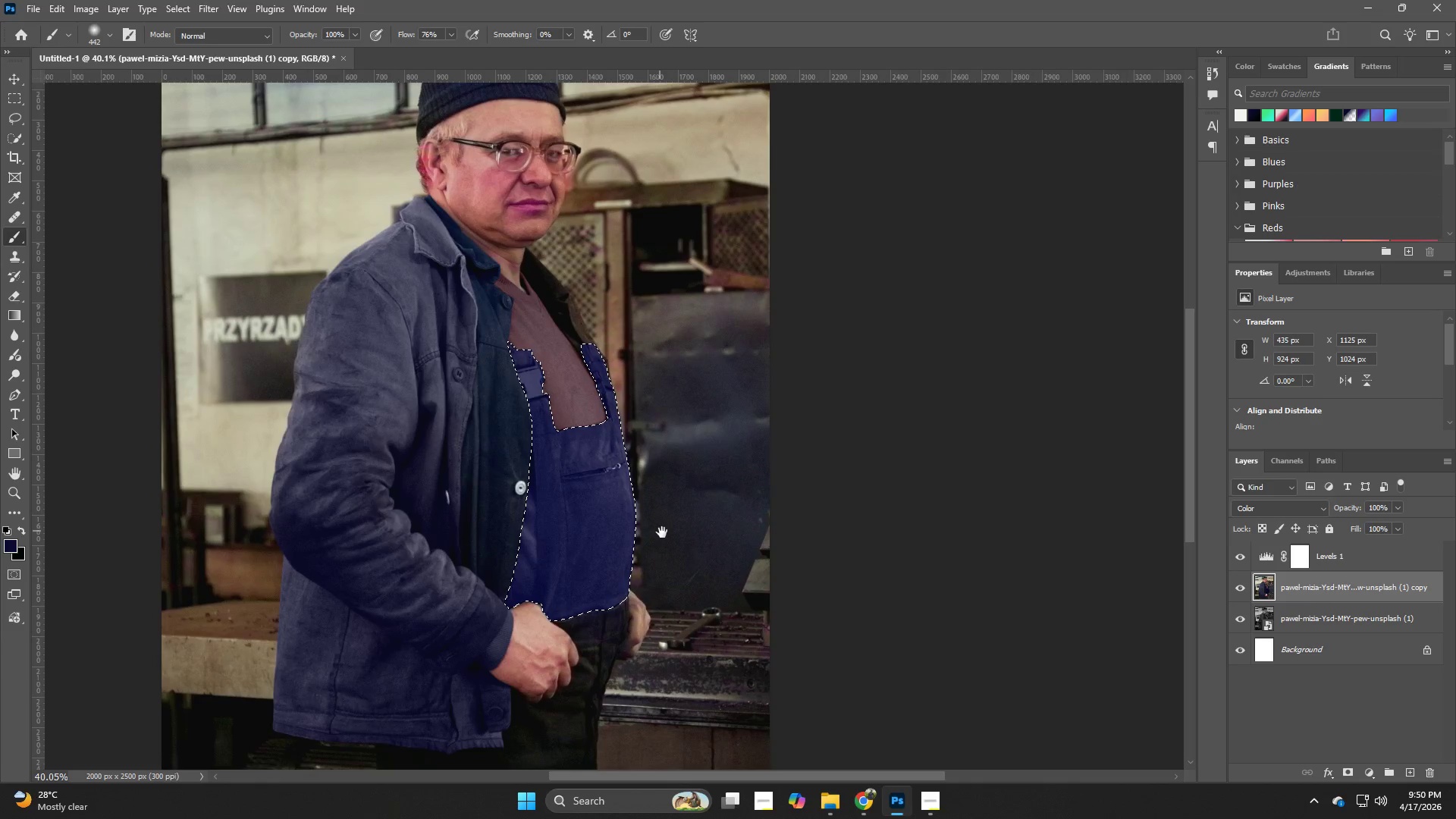 
key(Space)
 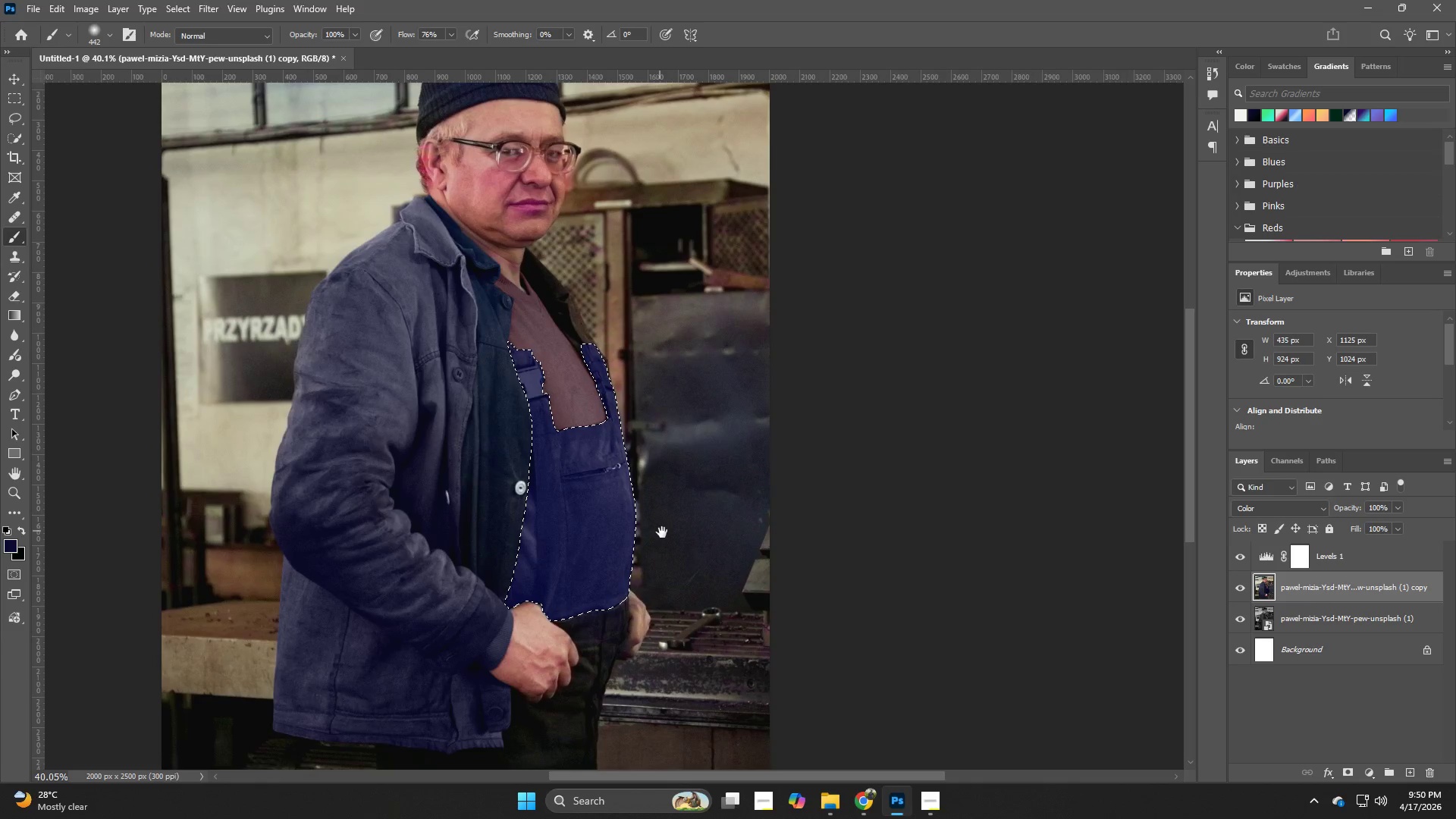 
key(Space)
 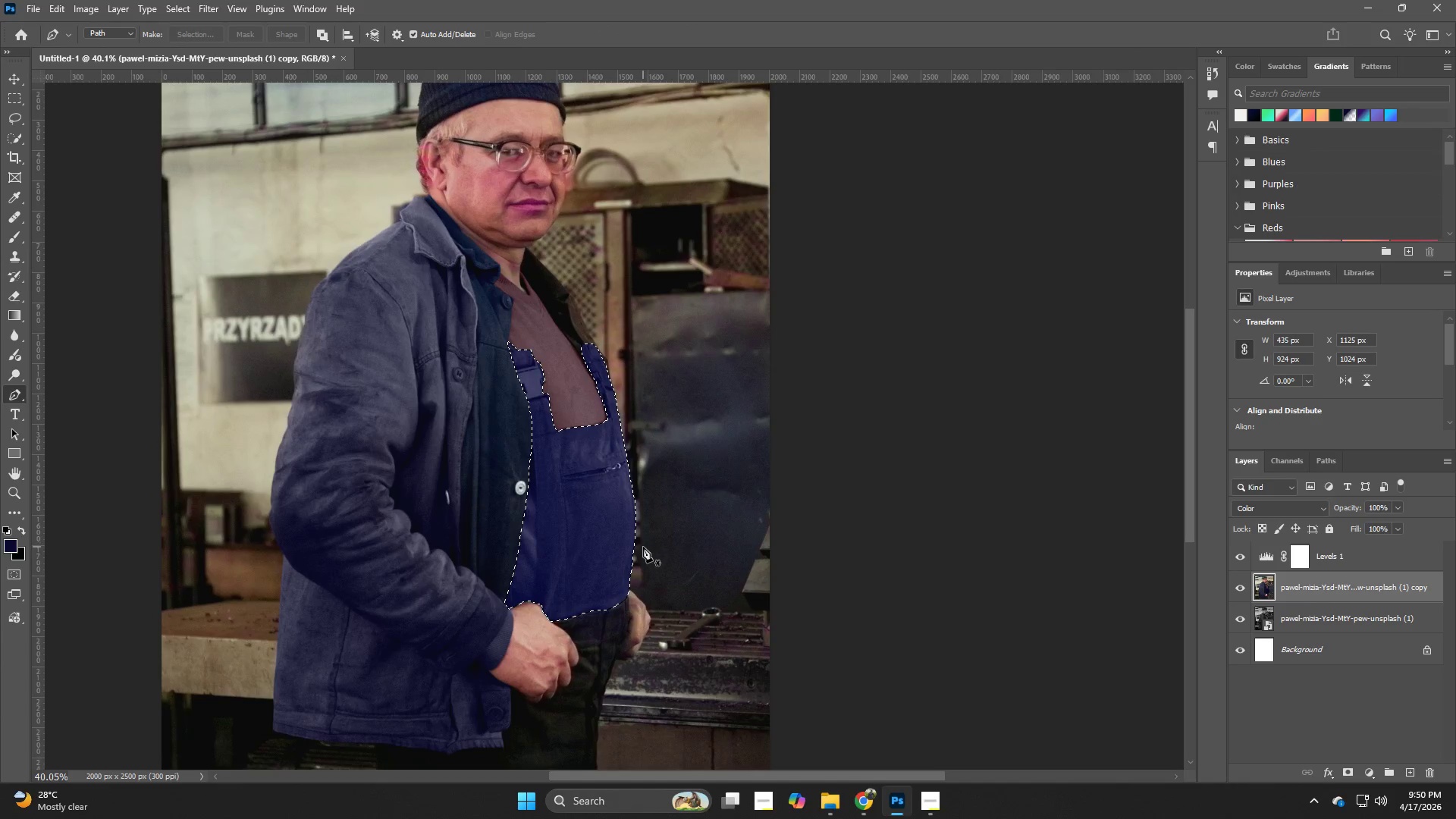 
key(Control+Z)
 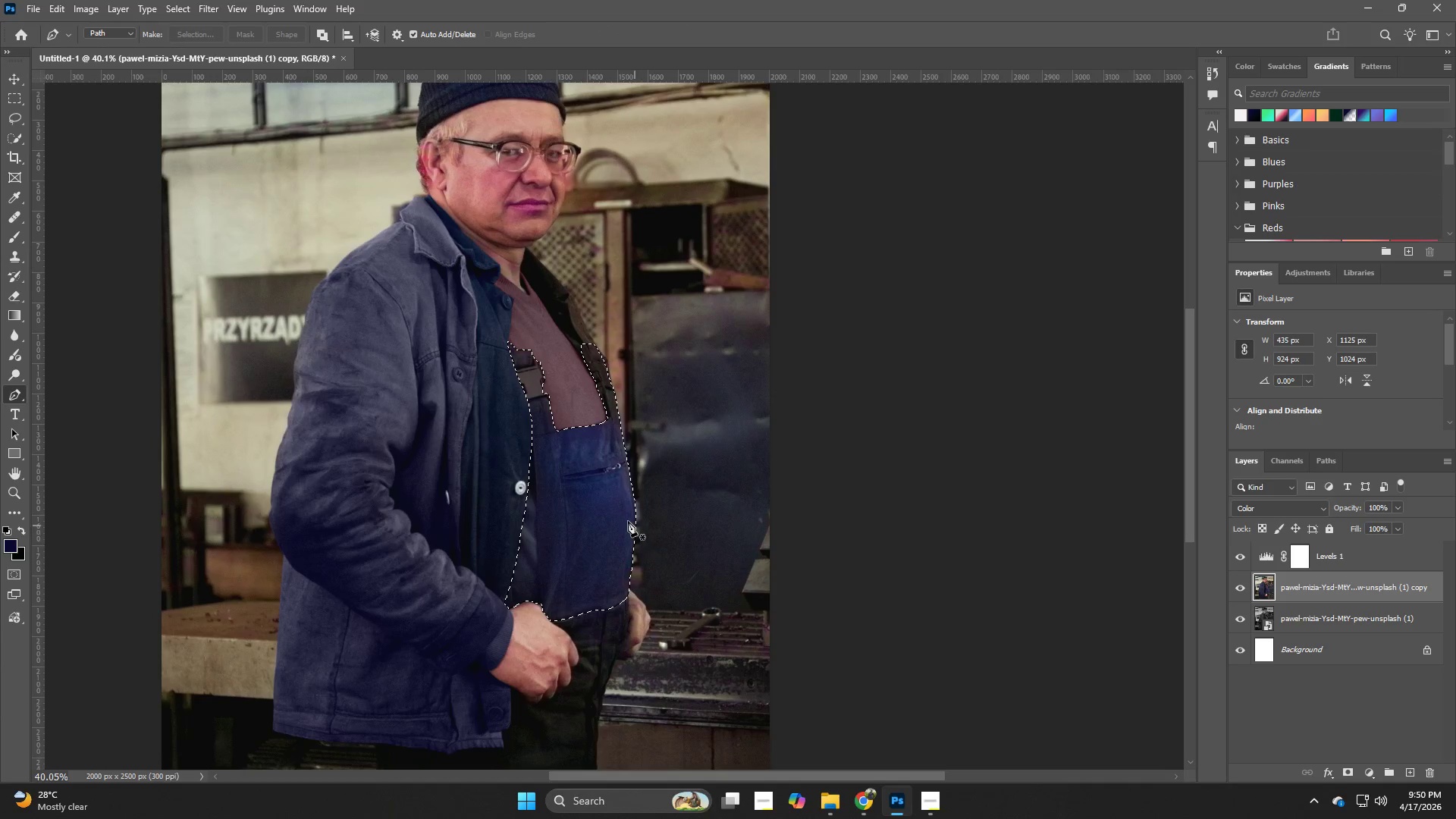 
hold_key(key=AltLeft, duration=0.36)
 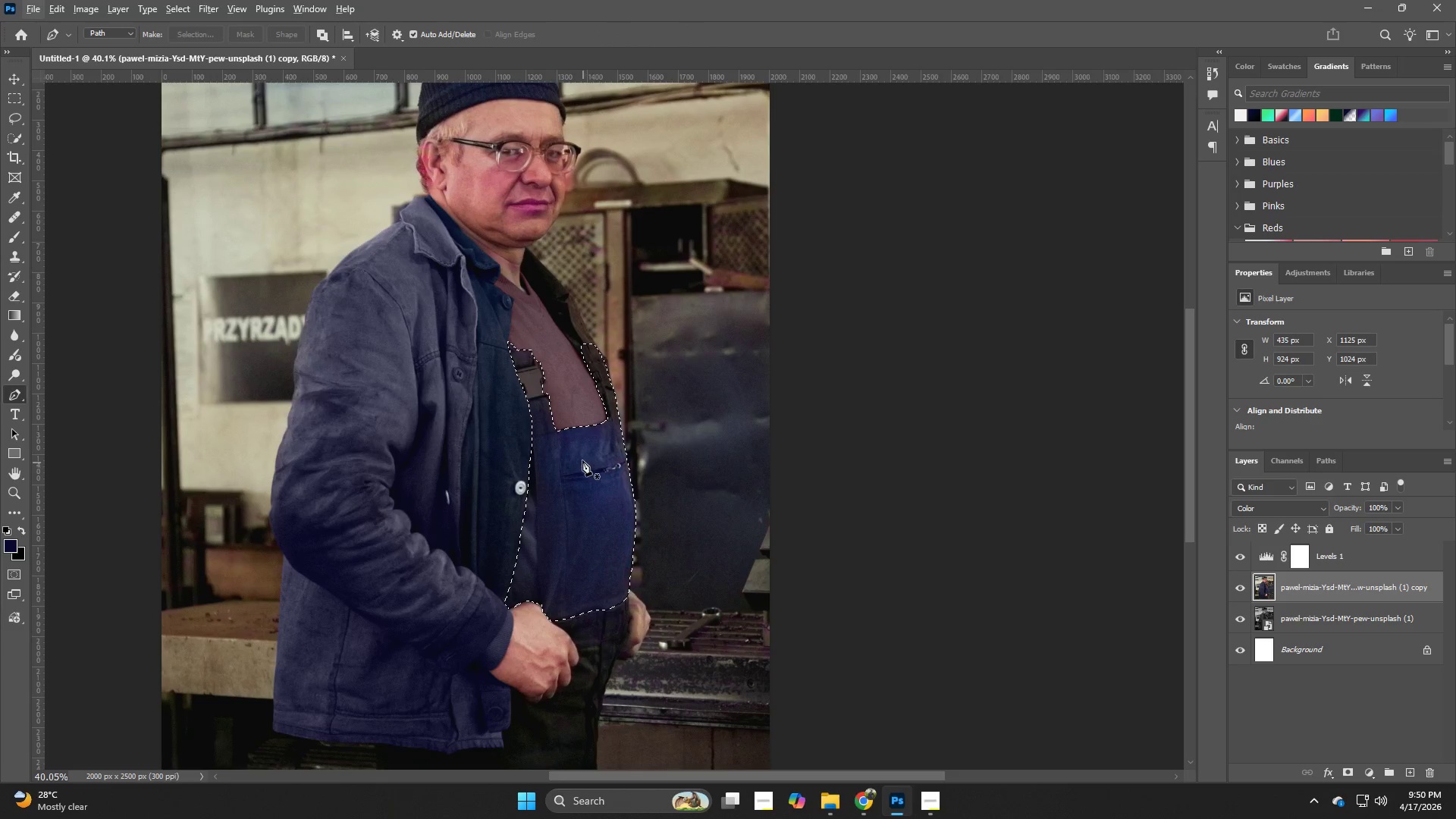 
hold_key(key=V, duration=0.31)
 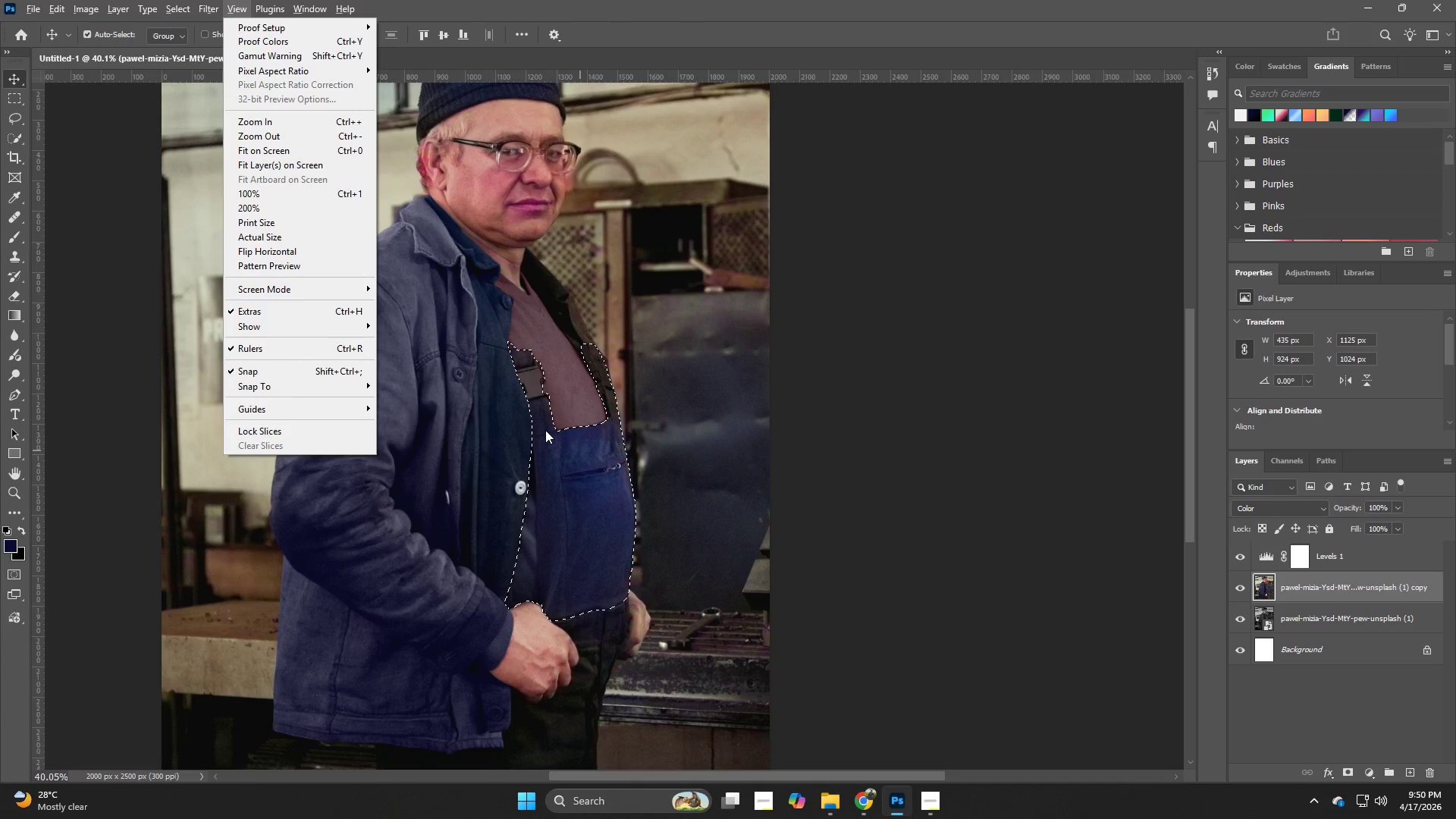 
left_click([543, 422])
 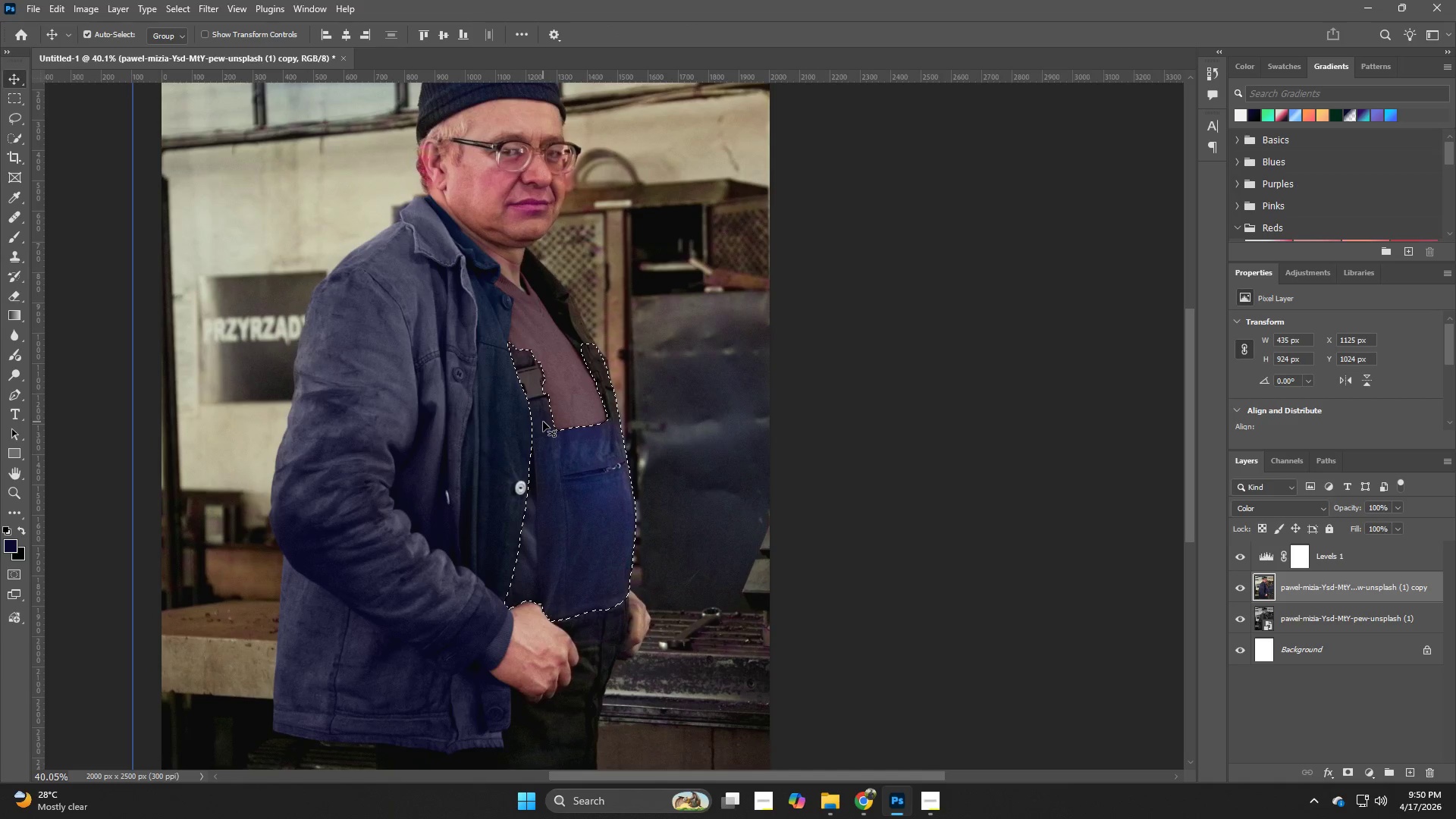 
hold_key(key=B, duration=0.88)
 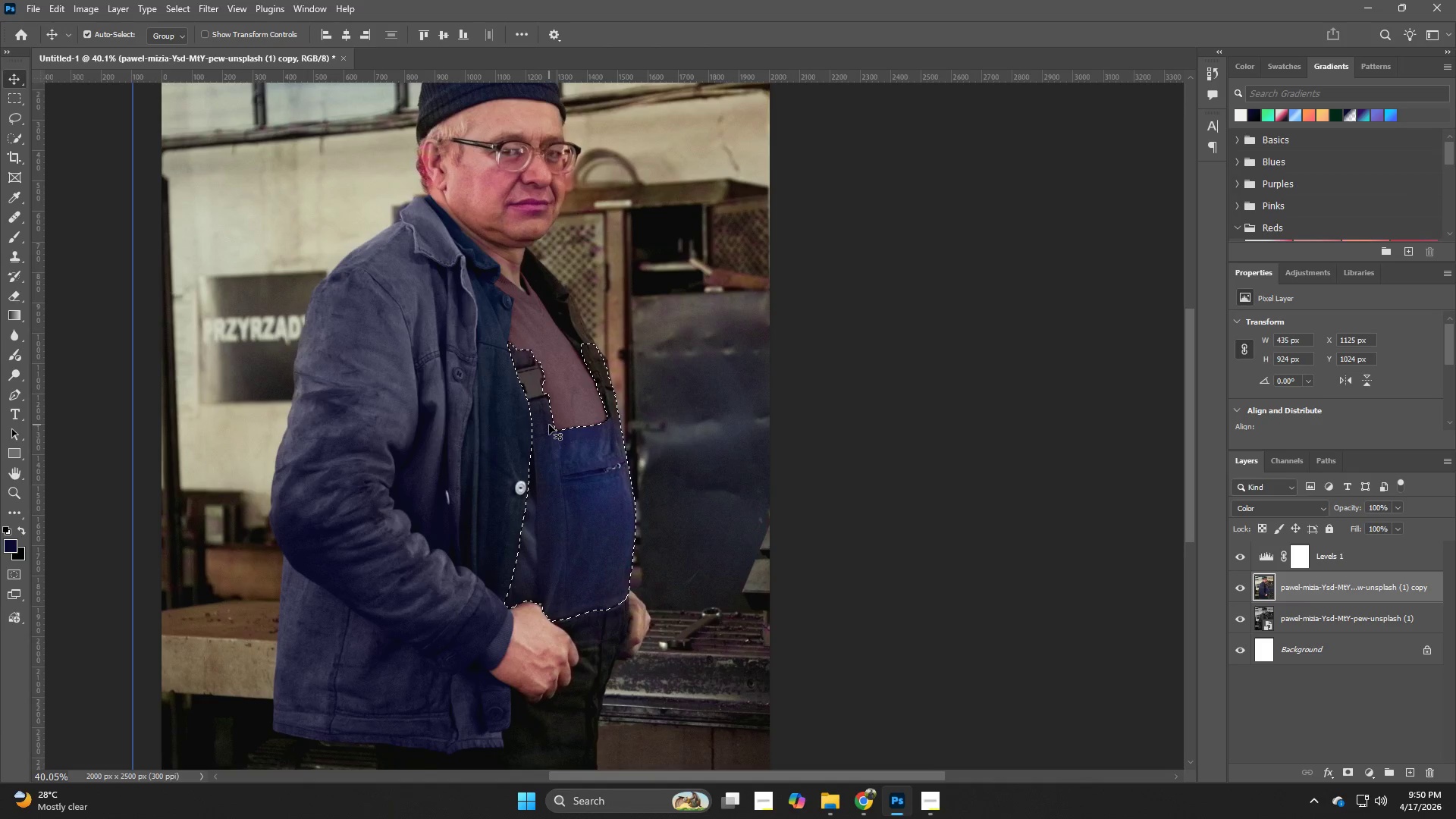 
hold_key(key=AltLeft, duration=0.61)
 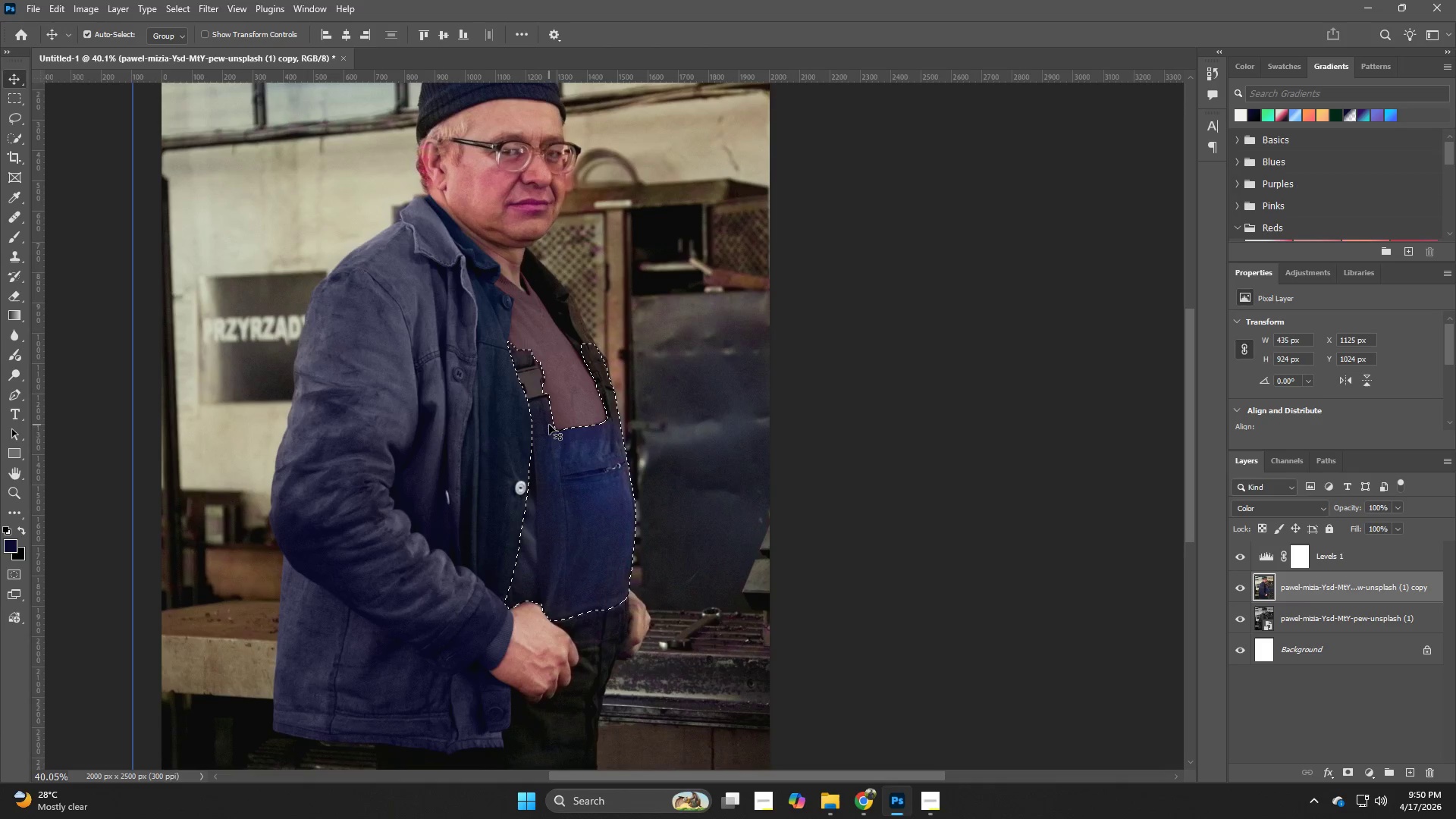 
type(bb)
 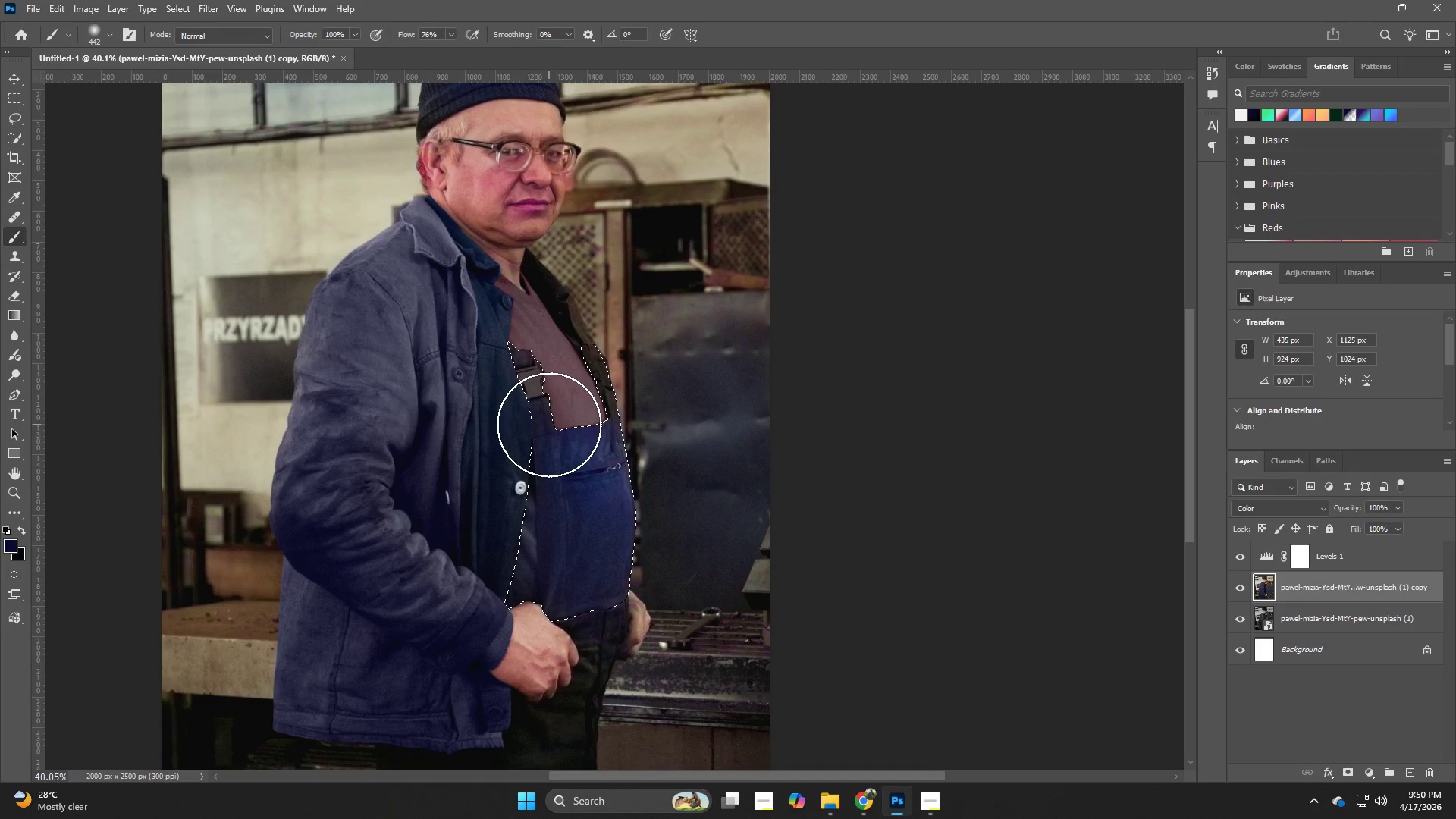 
hold_key(key=B, duration=1.3)
 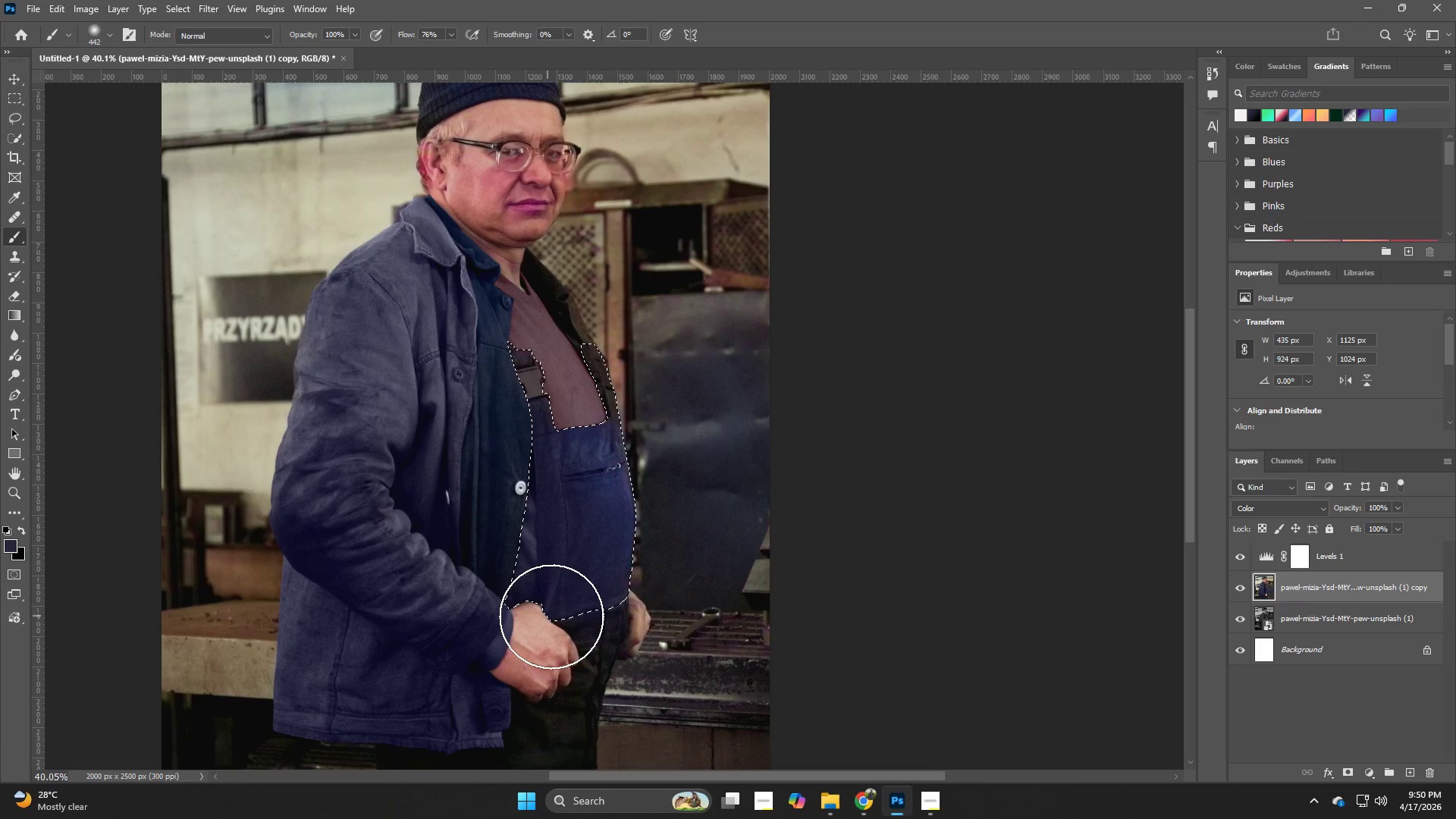 
hold_key(key=AltLeft, duration=1.06)
left_click([543, 415])
 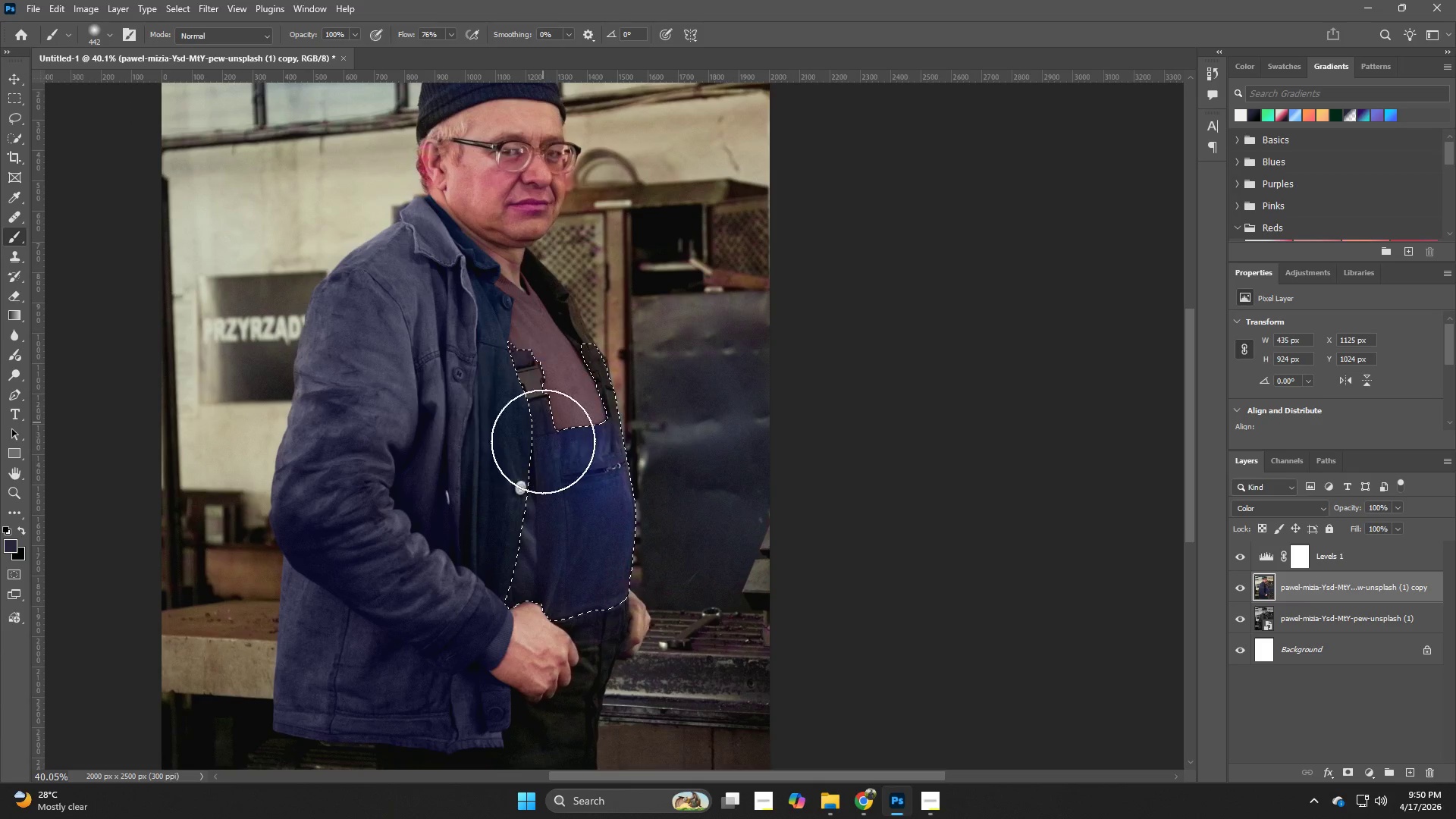 
left_click_drag(start_coordinate=[545, 469], to_coordinate=[582, 557])
 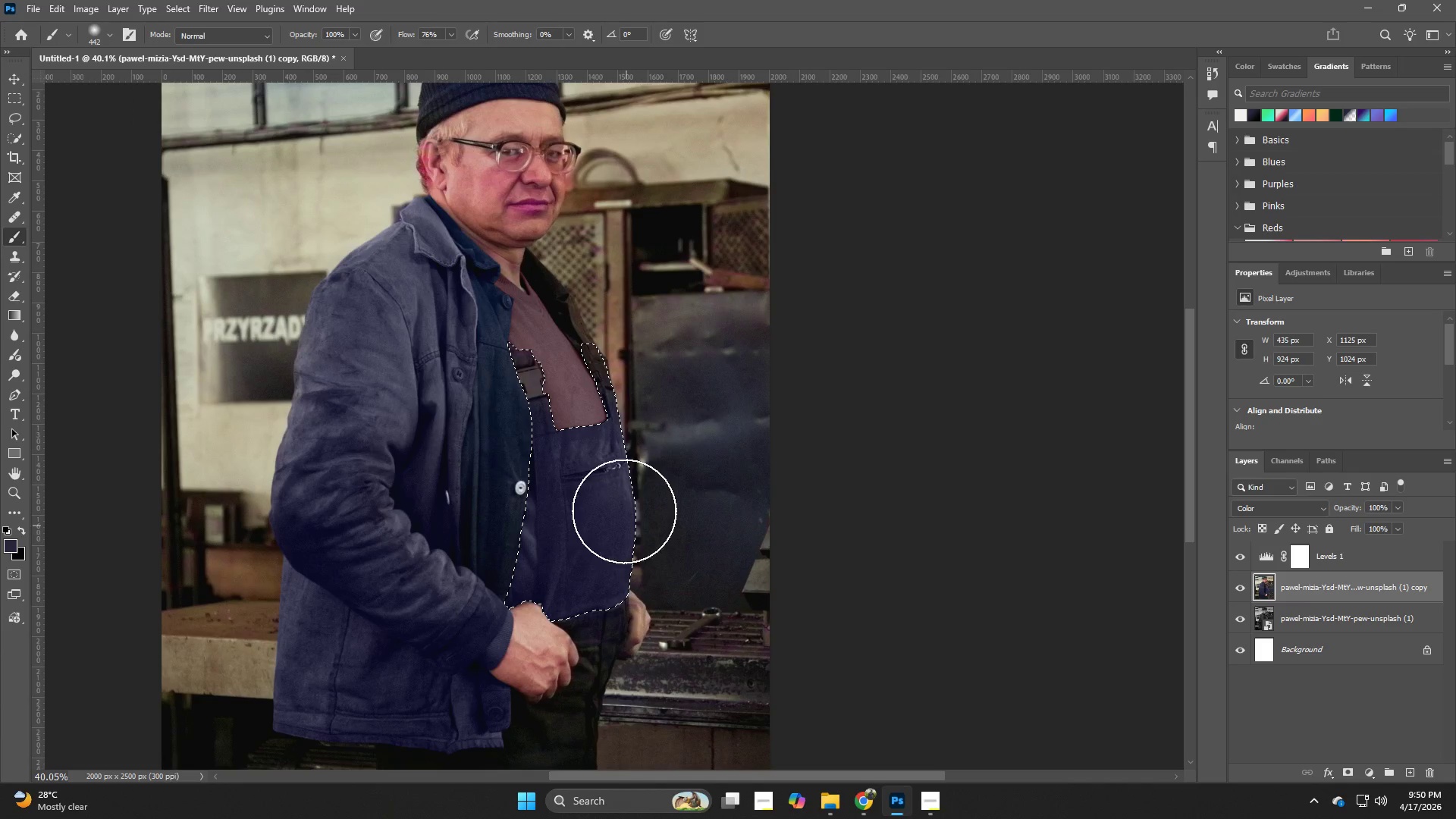 
left_click_drag(start_coordinate=[622, 499], to_coordinate=[588, 352])
 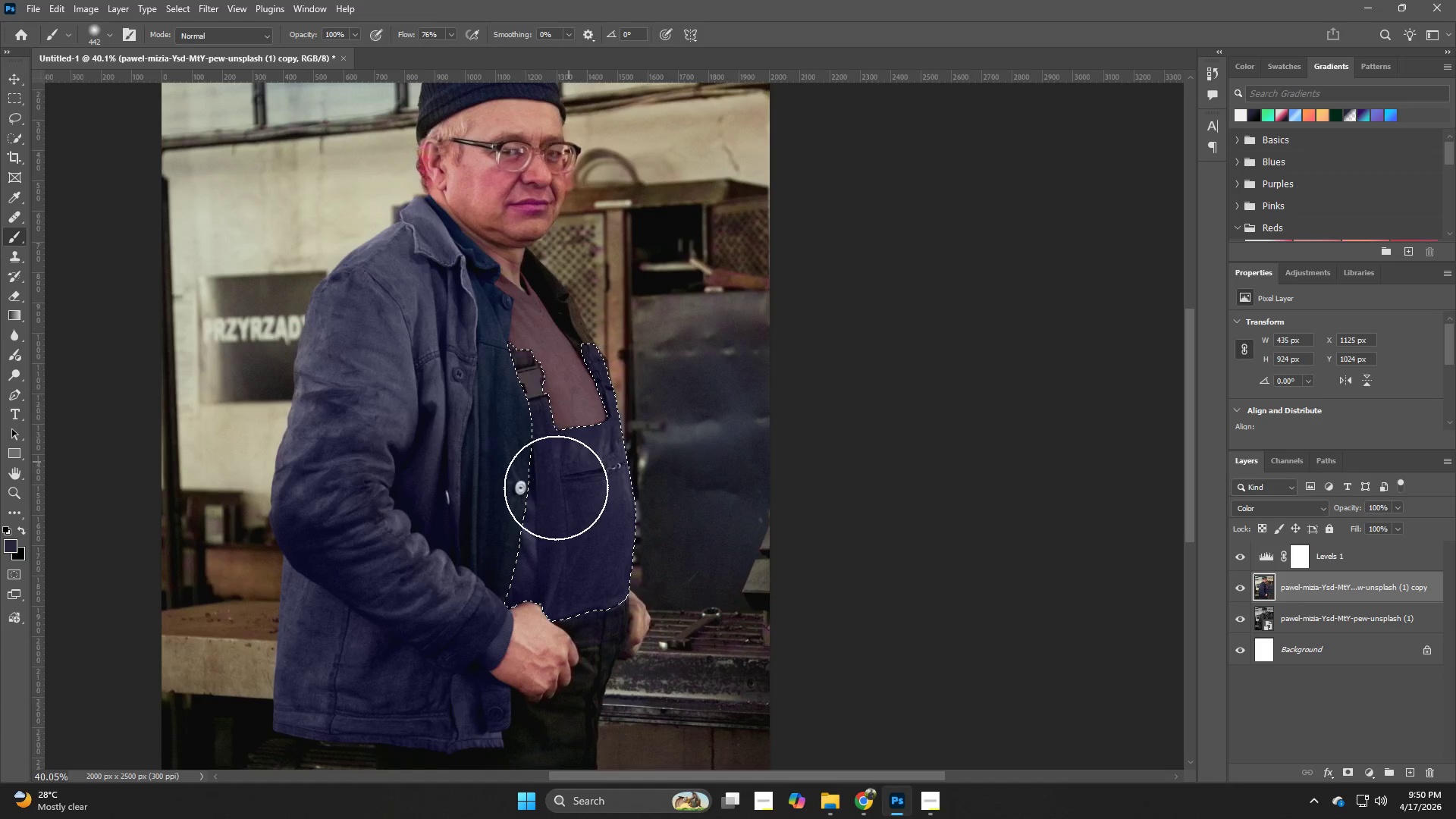 
left_click_drag(start_coordinate=[553, 494], to_coordinate=[504, 344])
 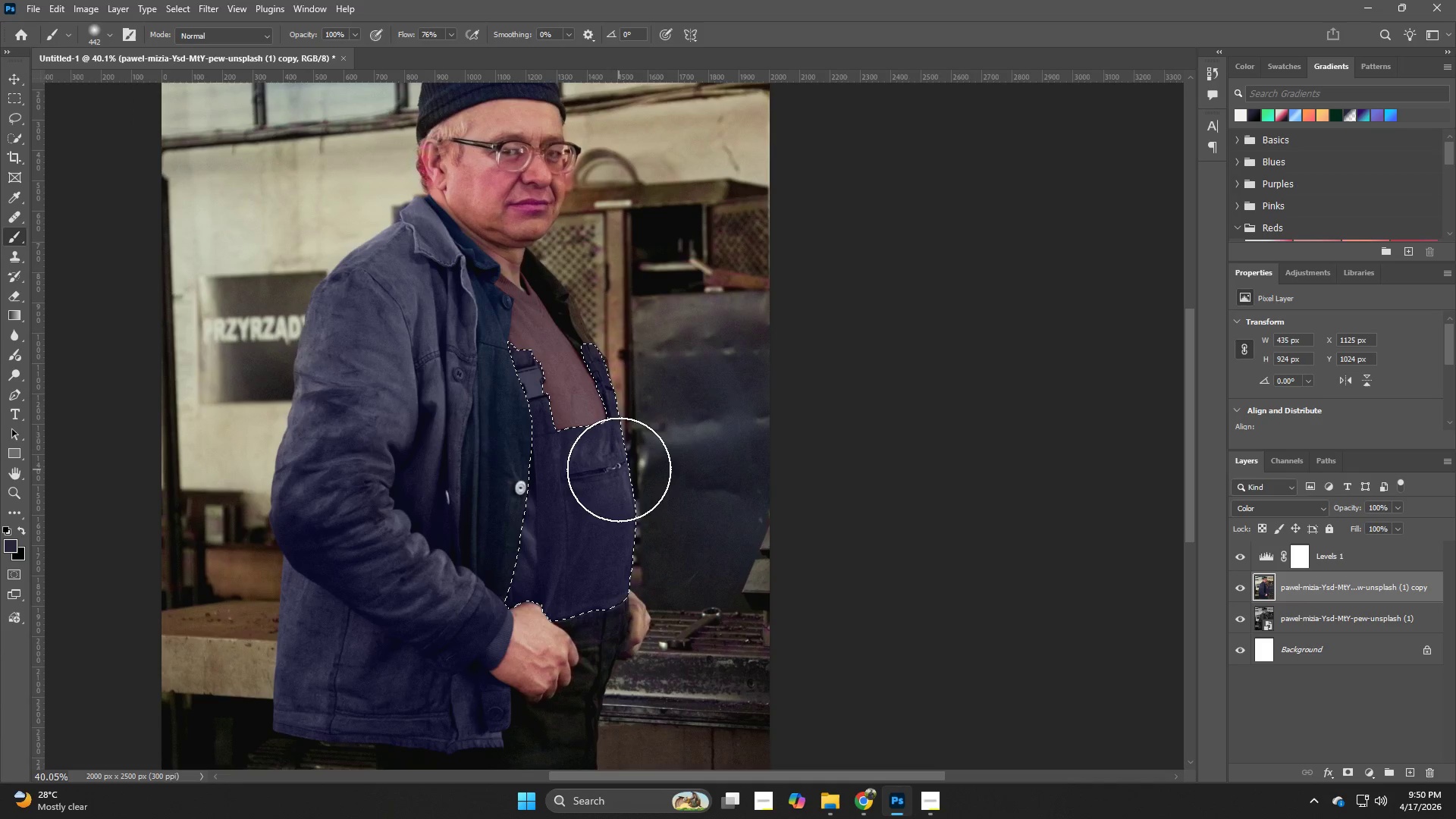 
key(Control+Z)
 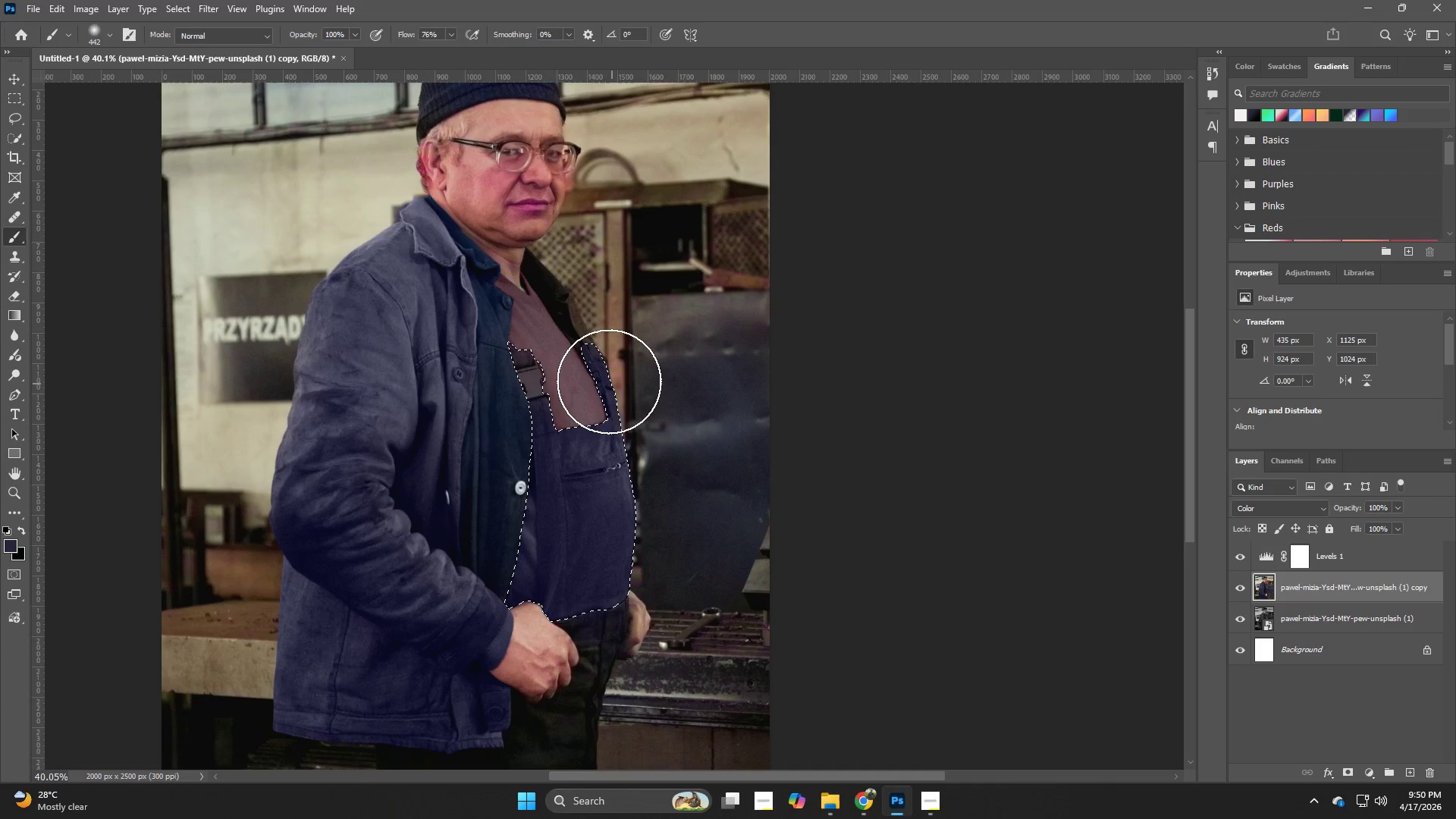 
left_click_drag(start_coordinate=[538, 370], to_coordinate=[532, 350])
 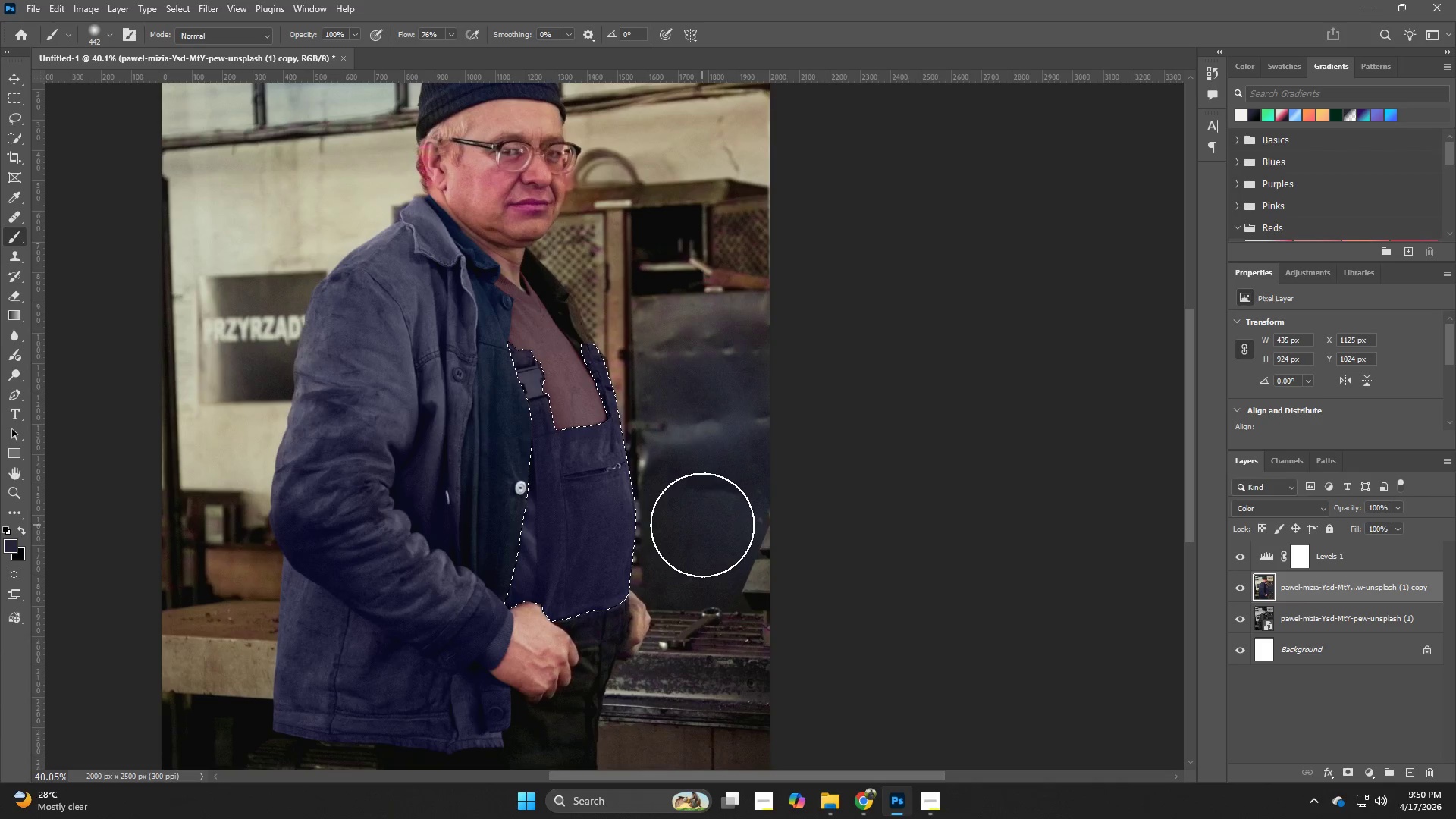 
key(Control+D)
 